 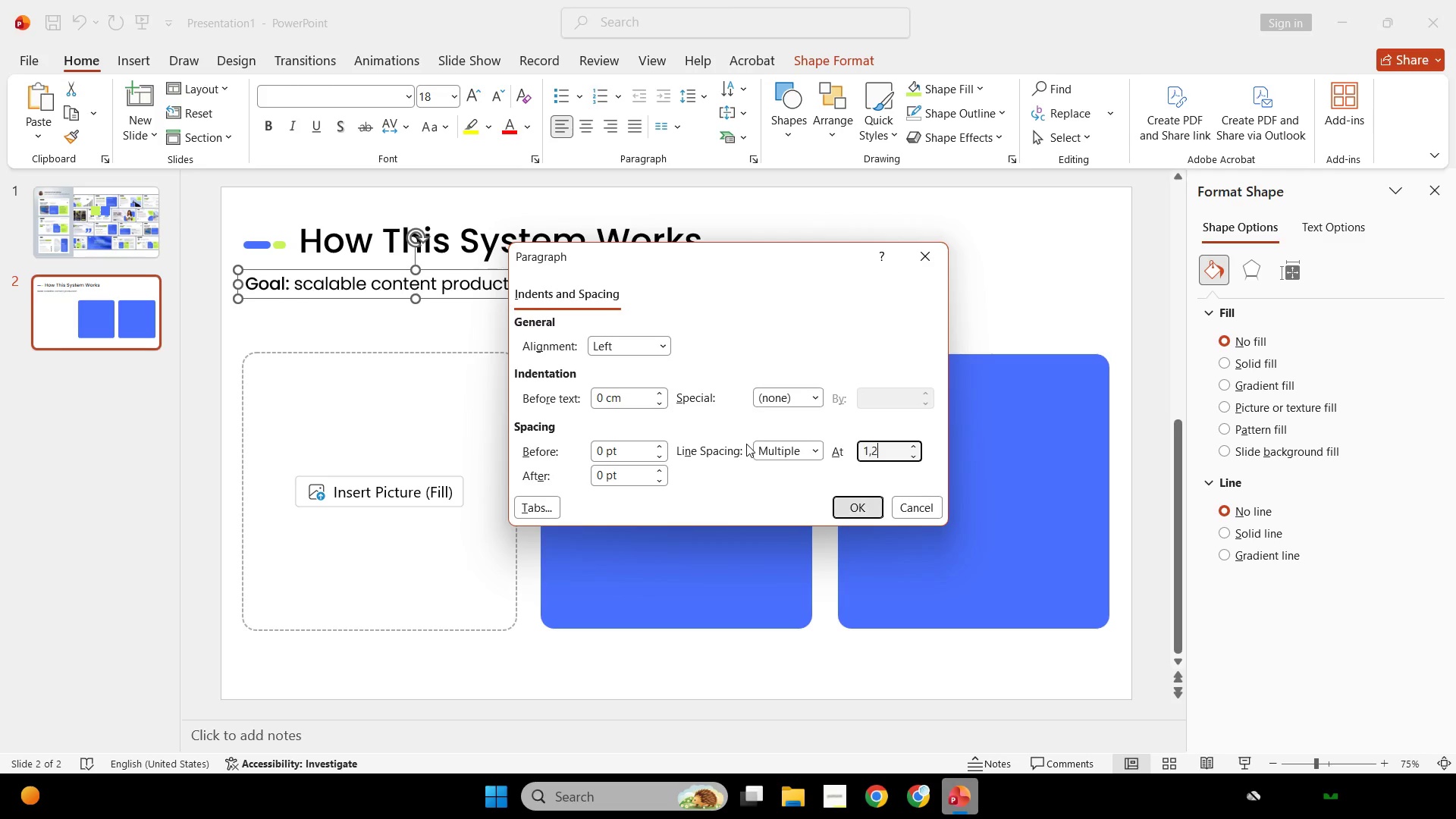 
key(Enter)
 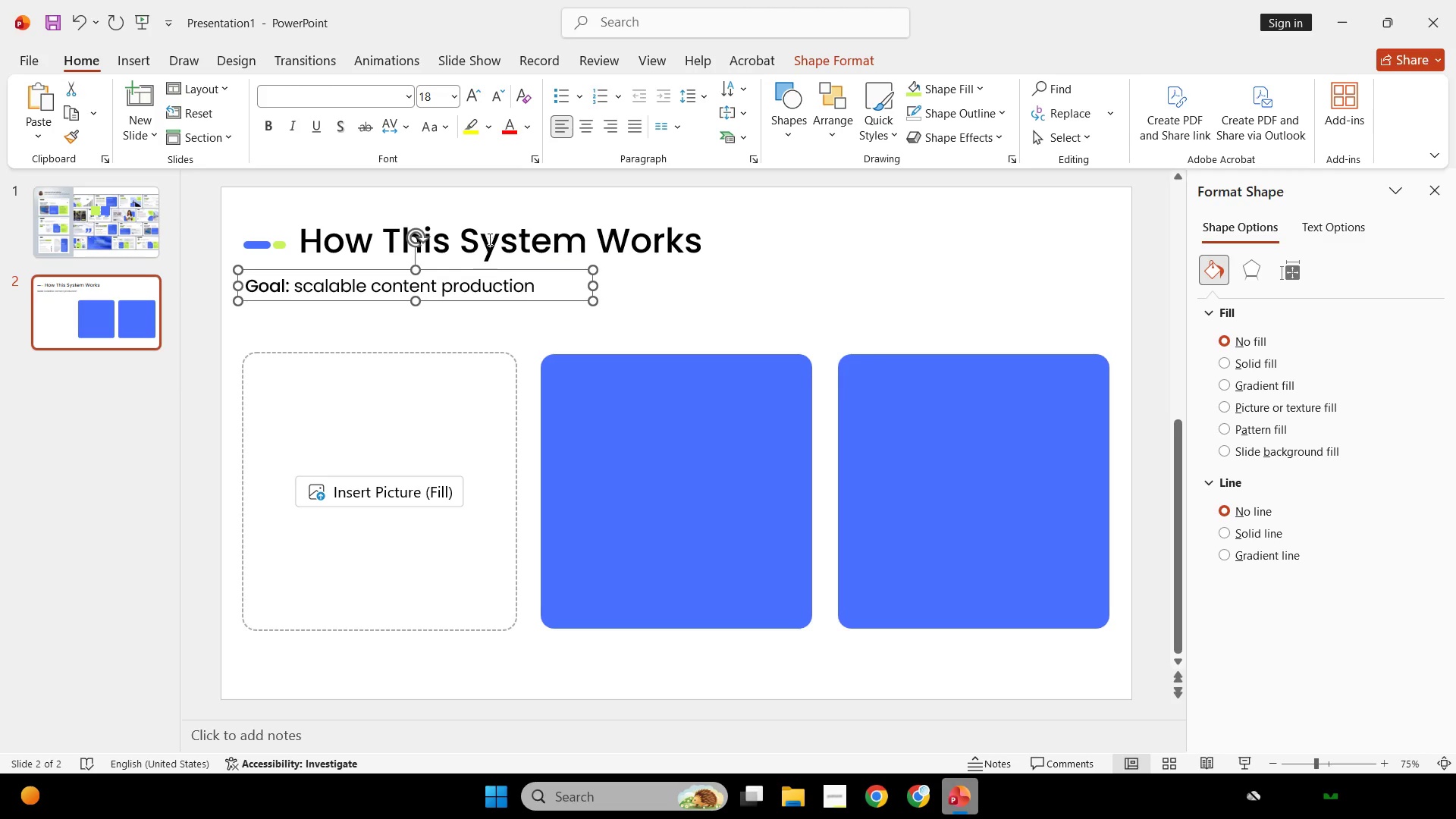 
left_click([488, 244])
 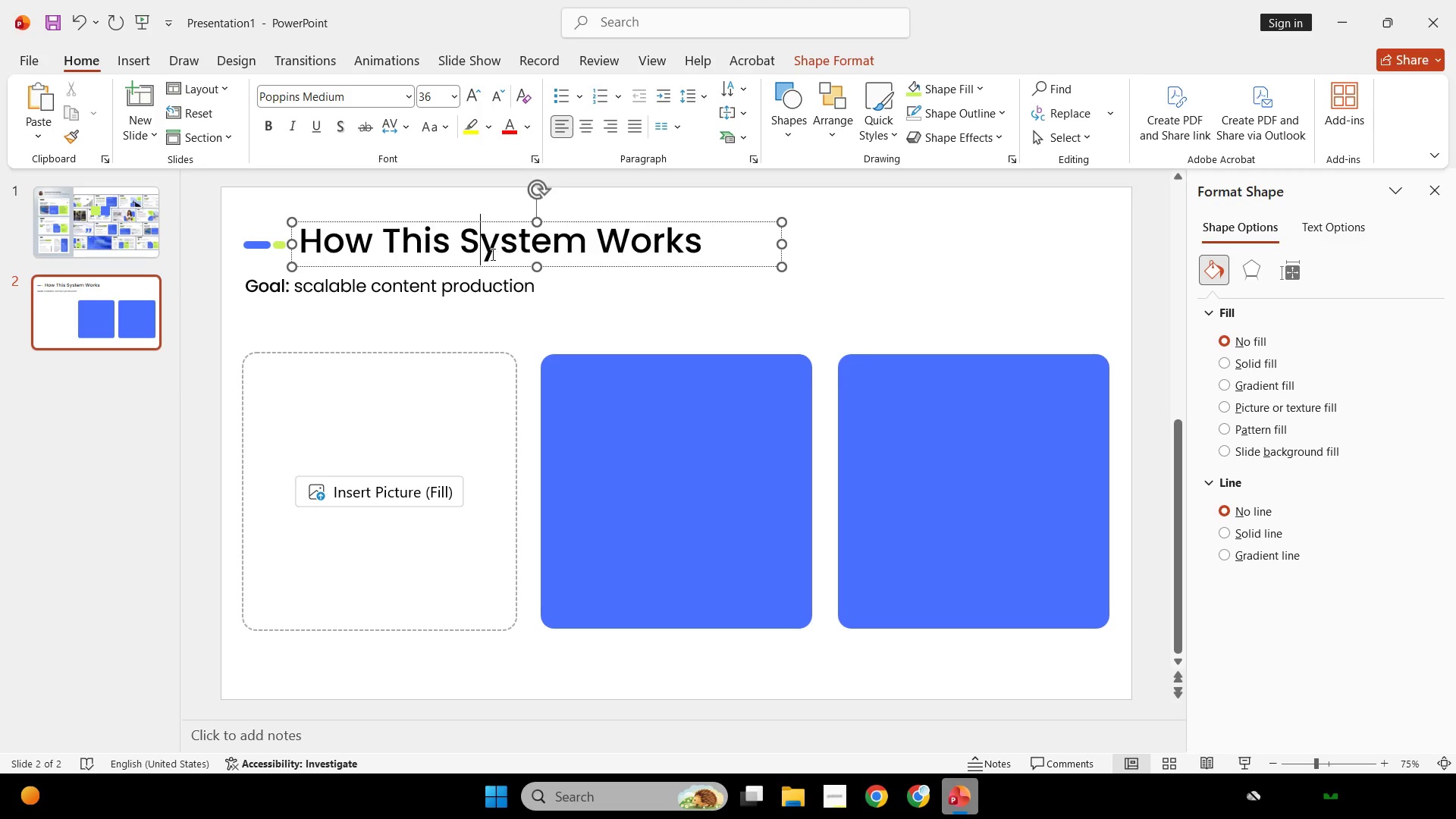 
hold_key(key=ShiftLeft, duration=1.7)
 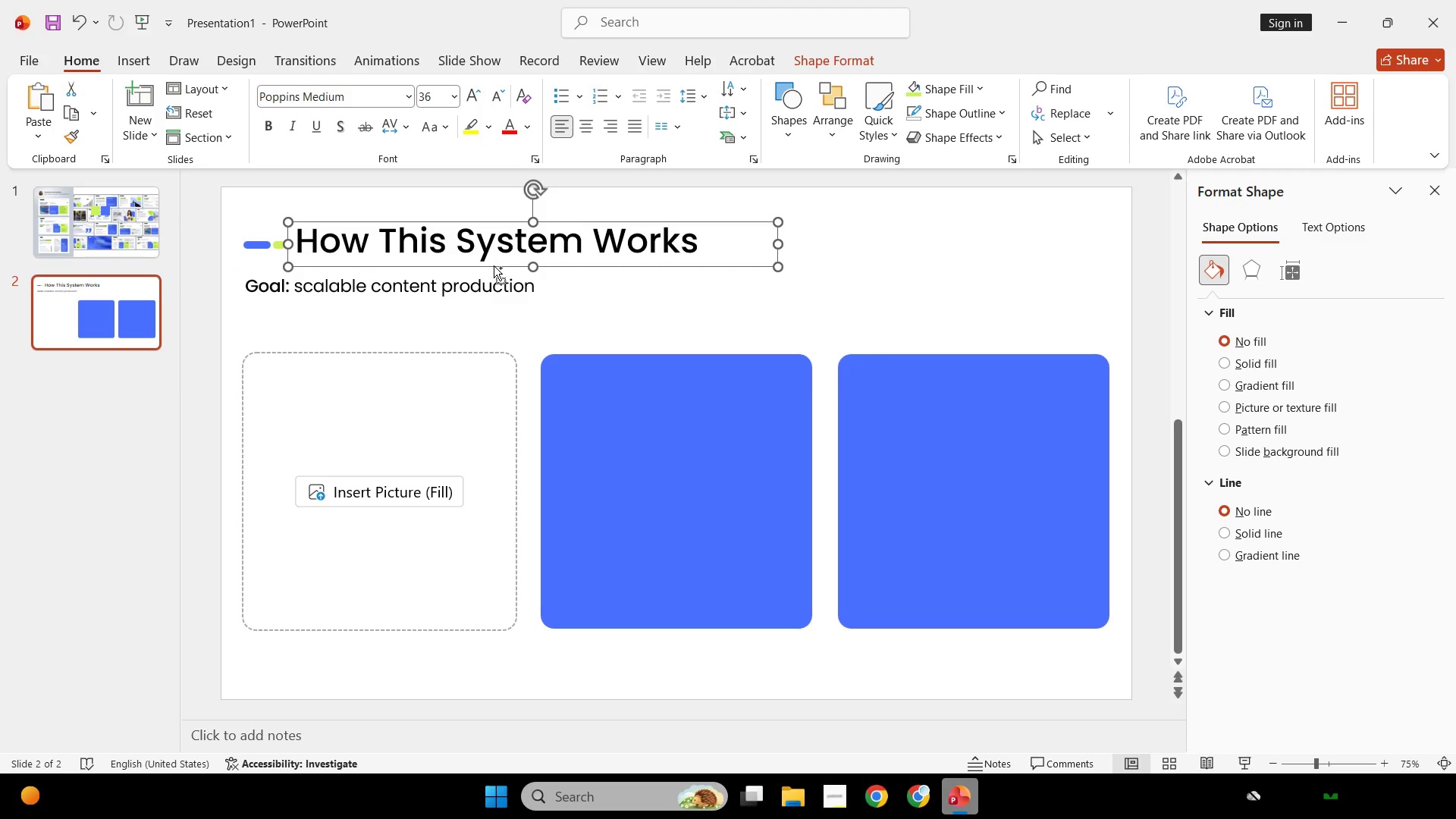 
key(Control+ControlLeft)
 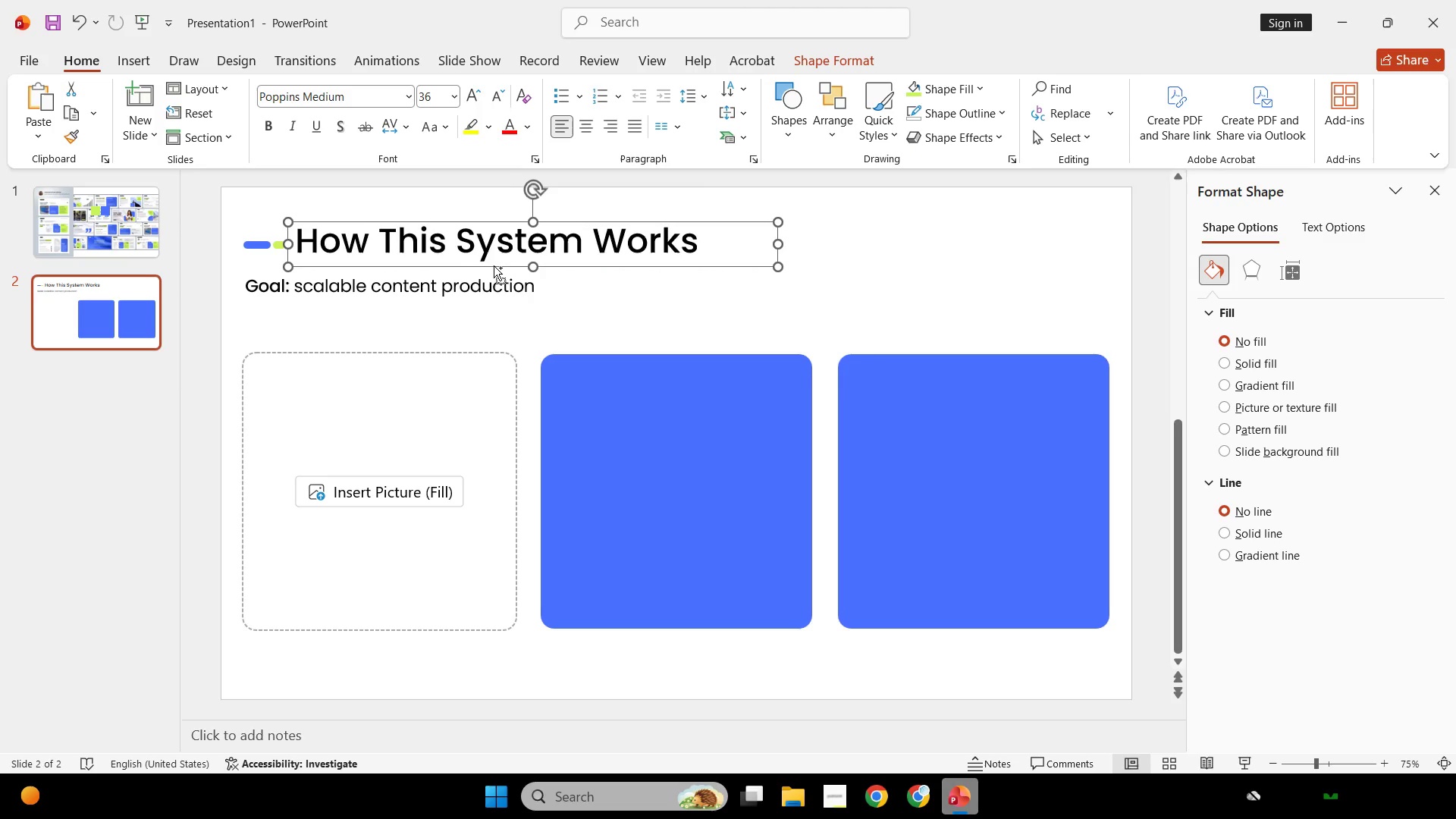 
key(Control+Z)
 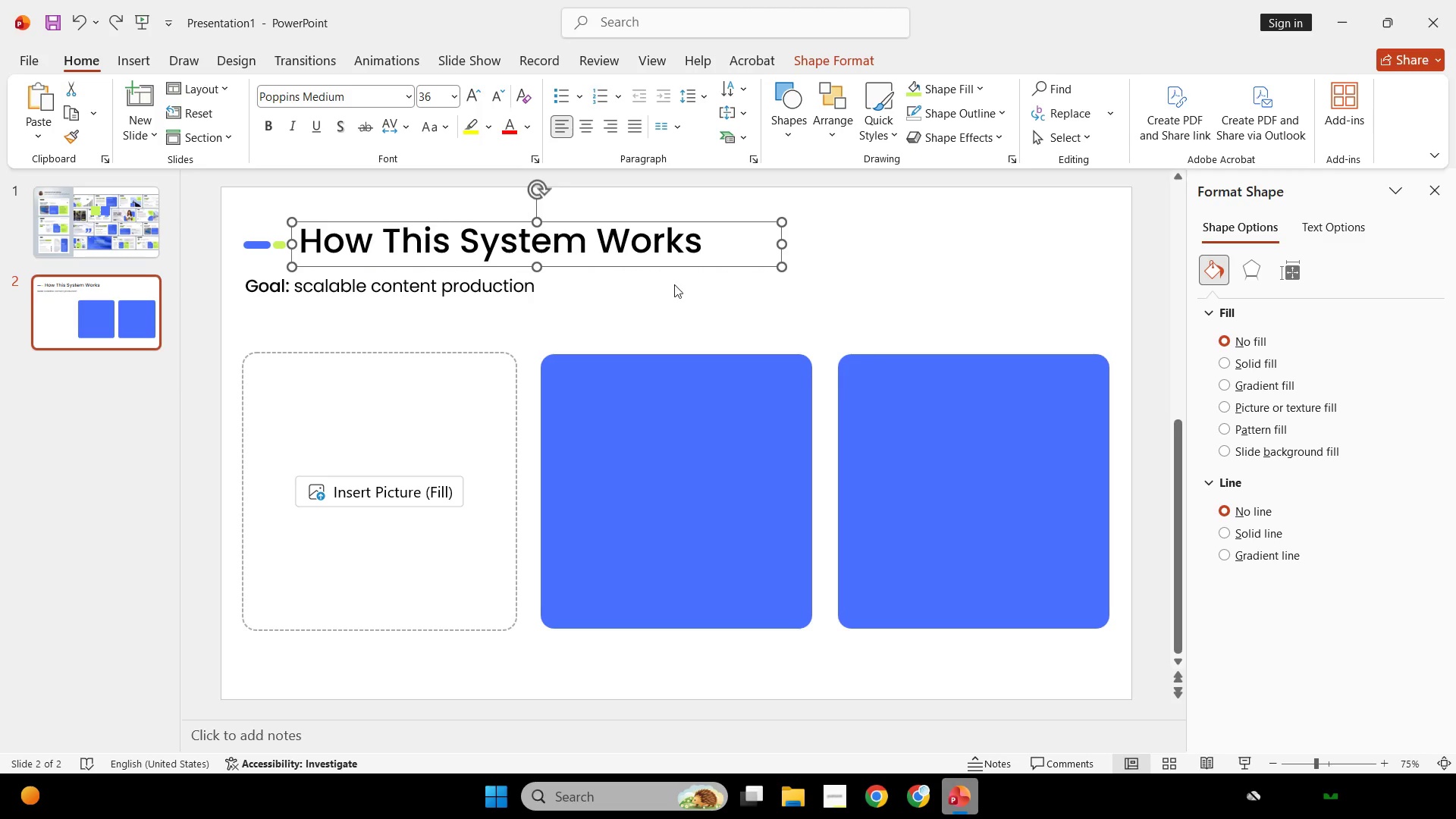 
left_click([674, 284])
 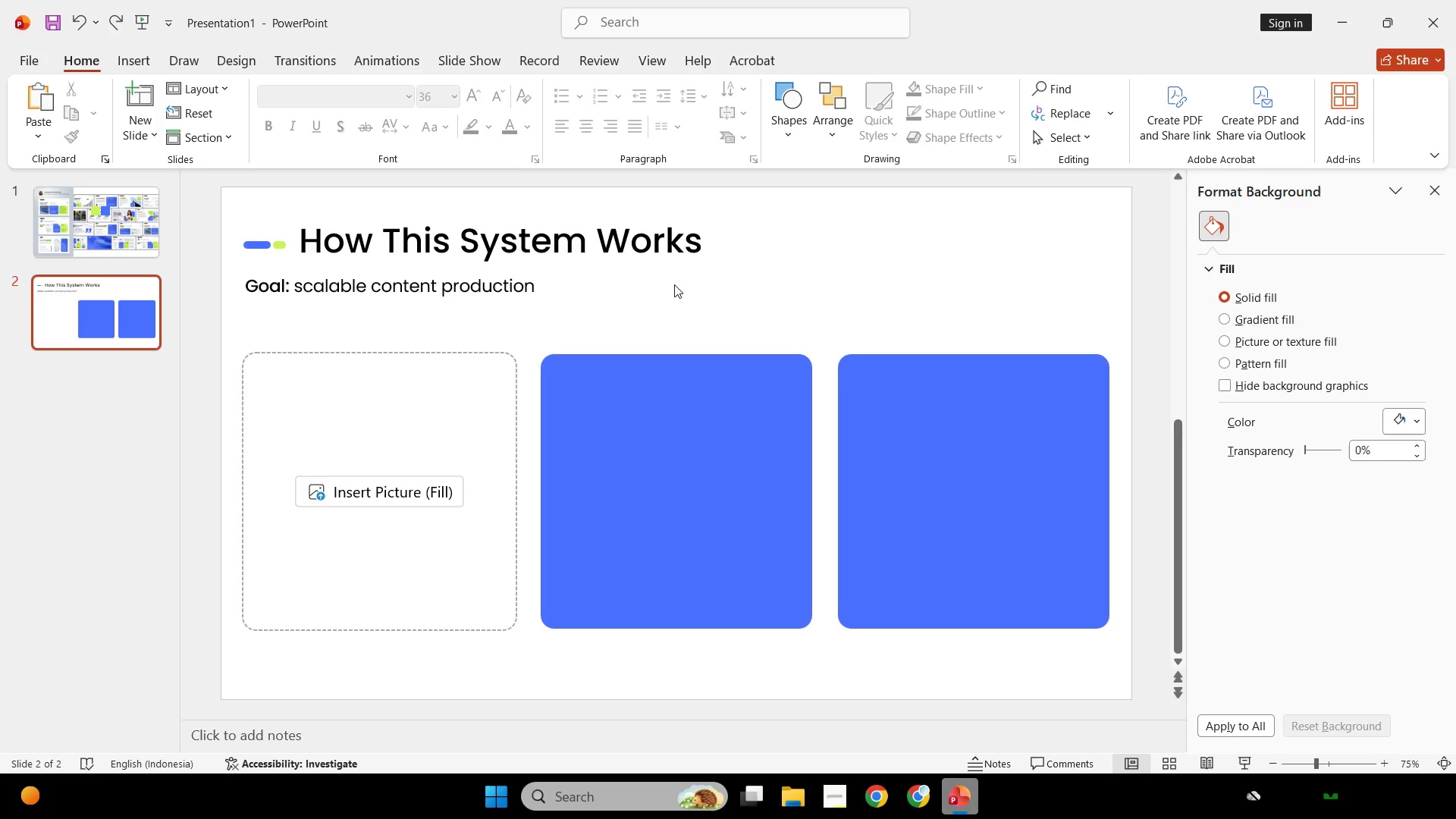 
wait(30.86)
 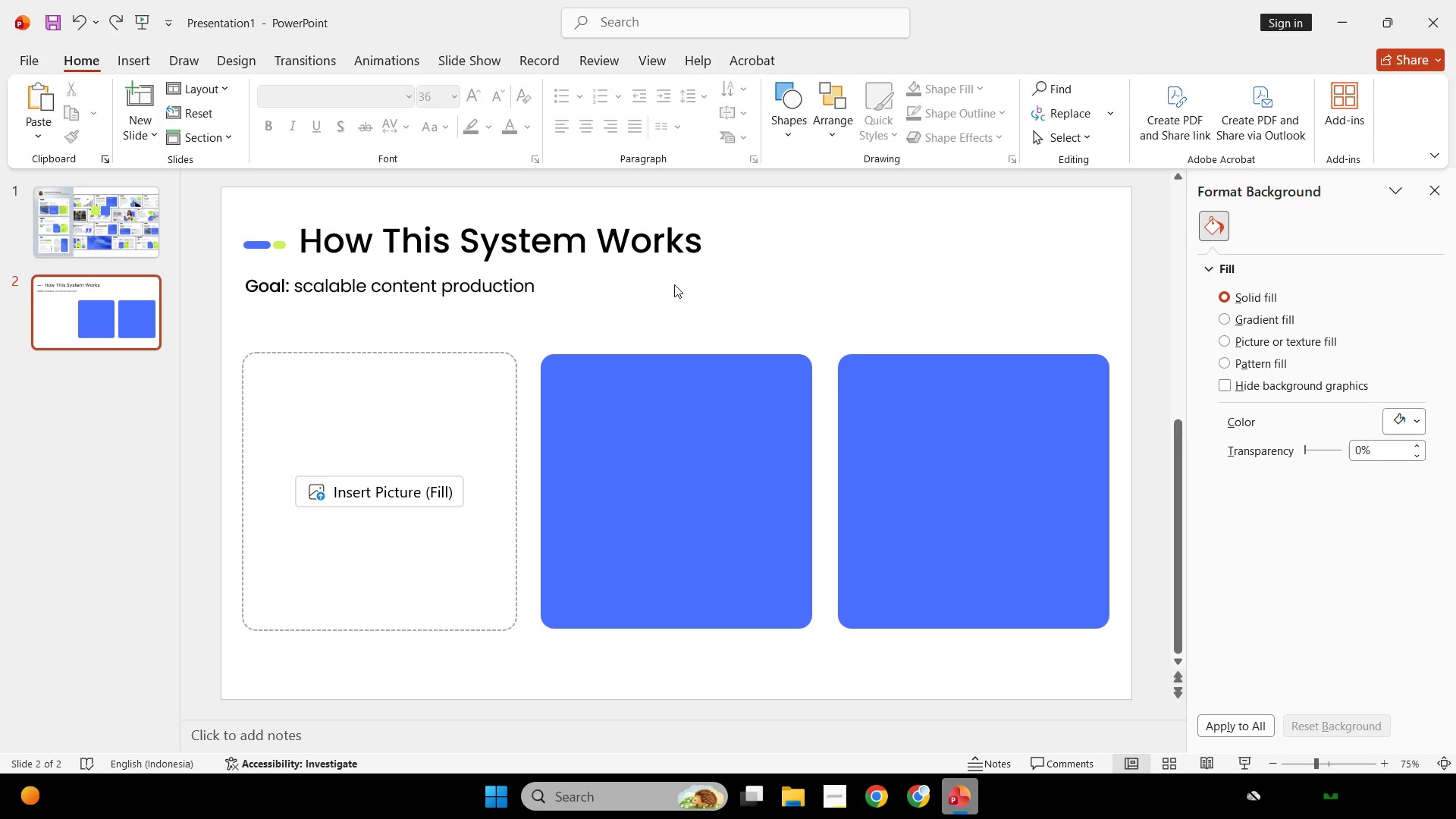 
left_click([945, 797])
 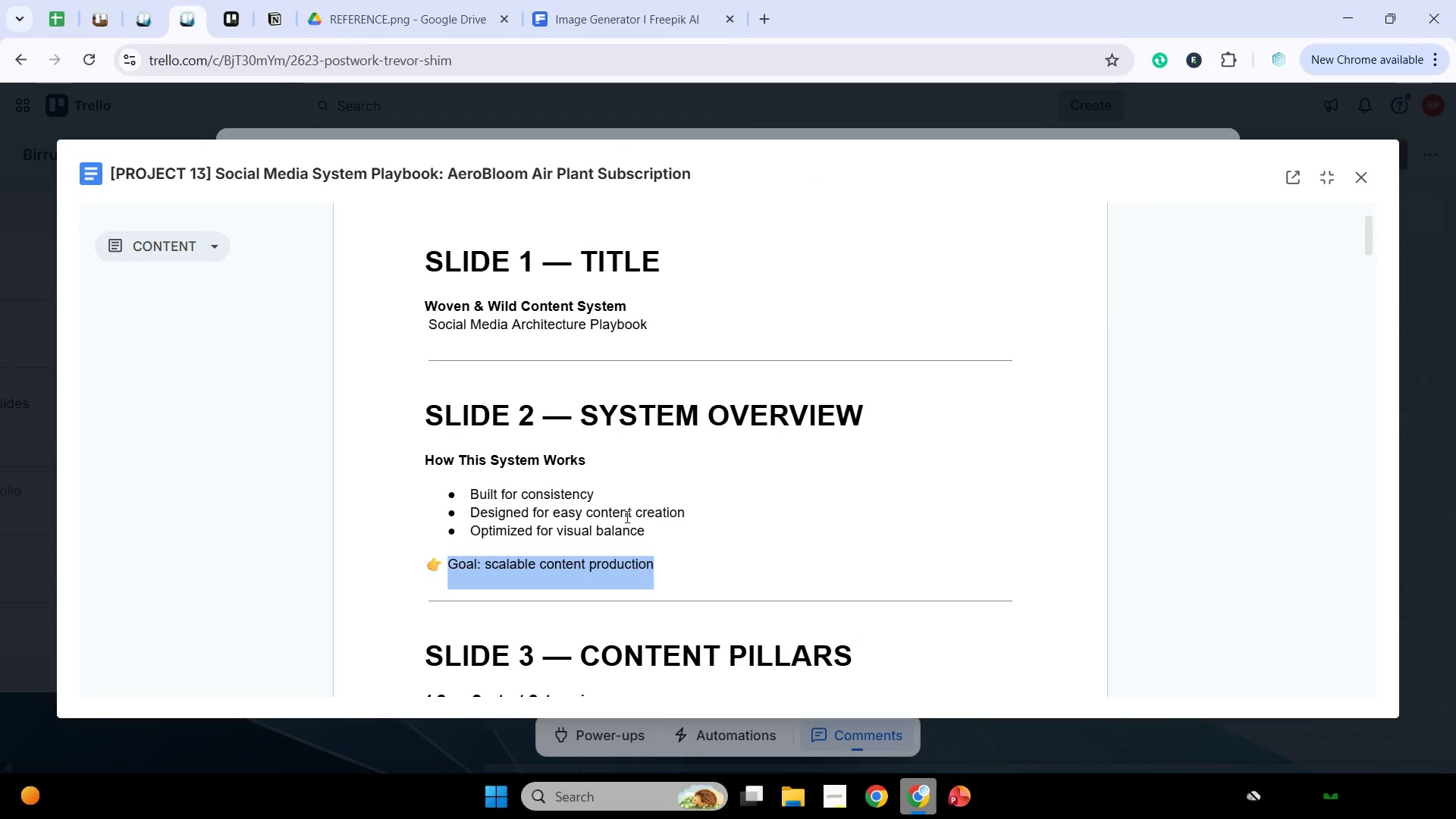 
left_click_drag(start_coordinate=[676, 538], to_coordinate=[447, 502])
 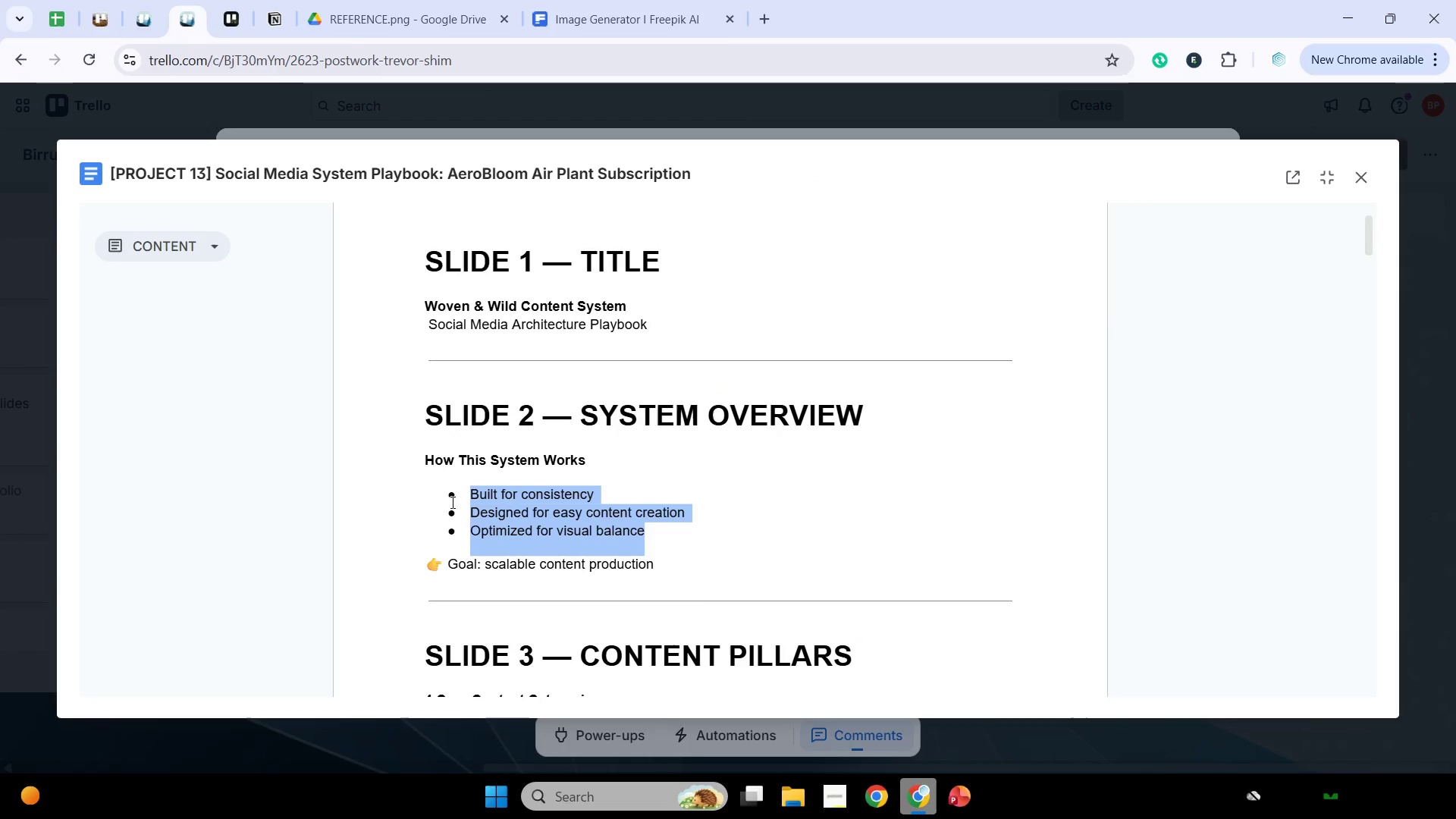 
key(Control+C)
 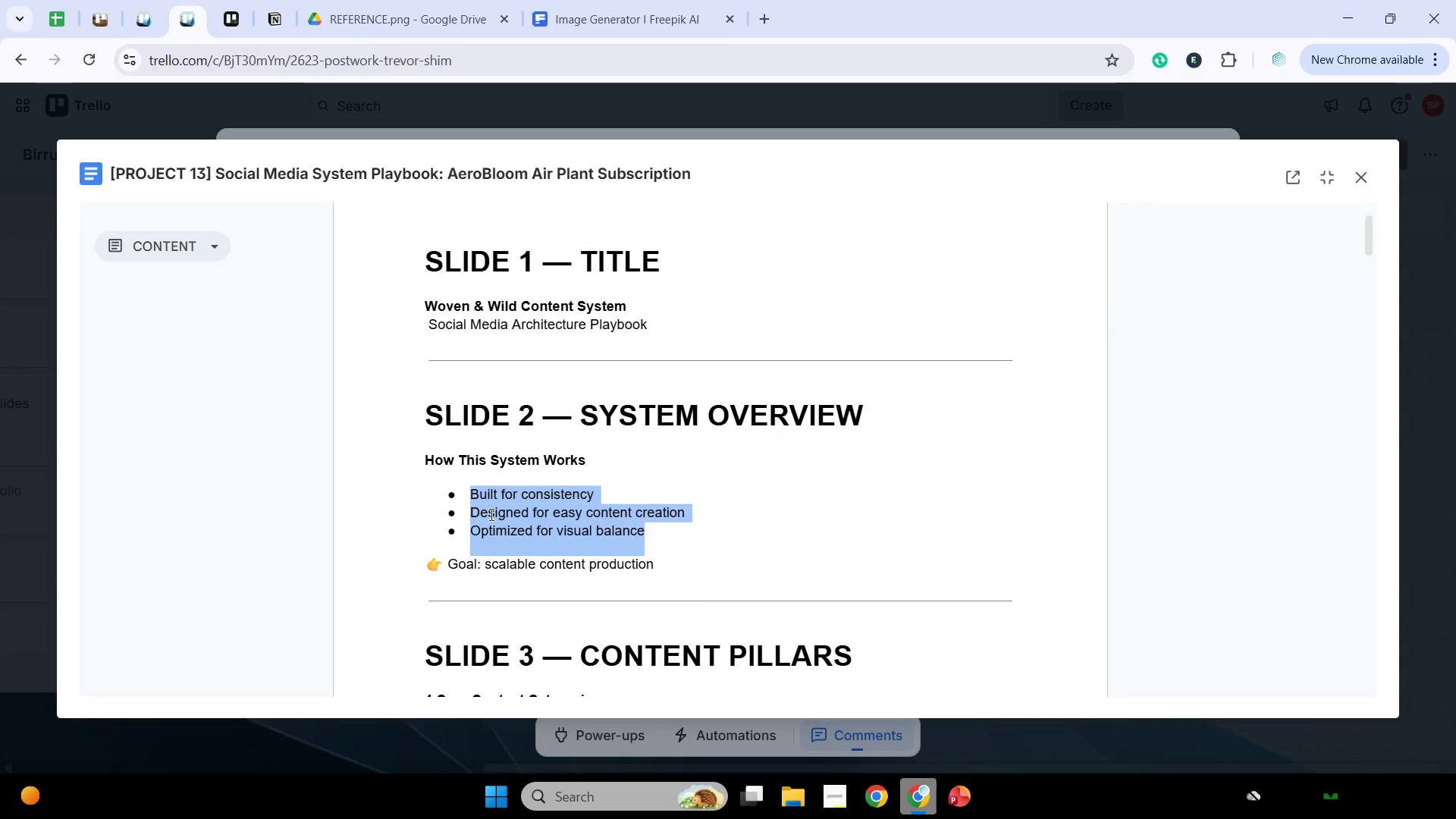 
key(Control+C)
 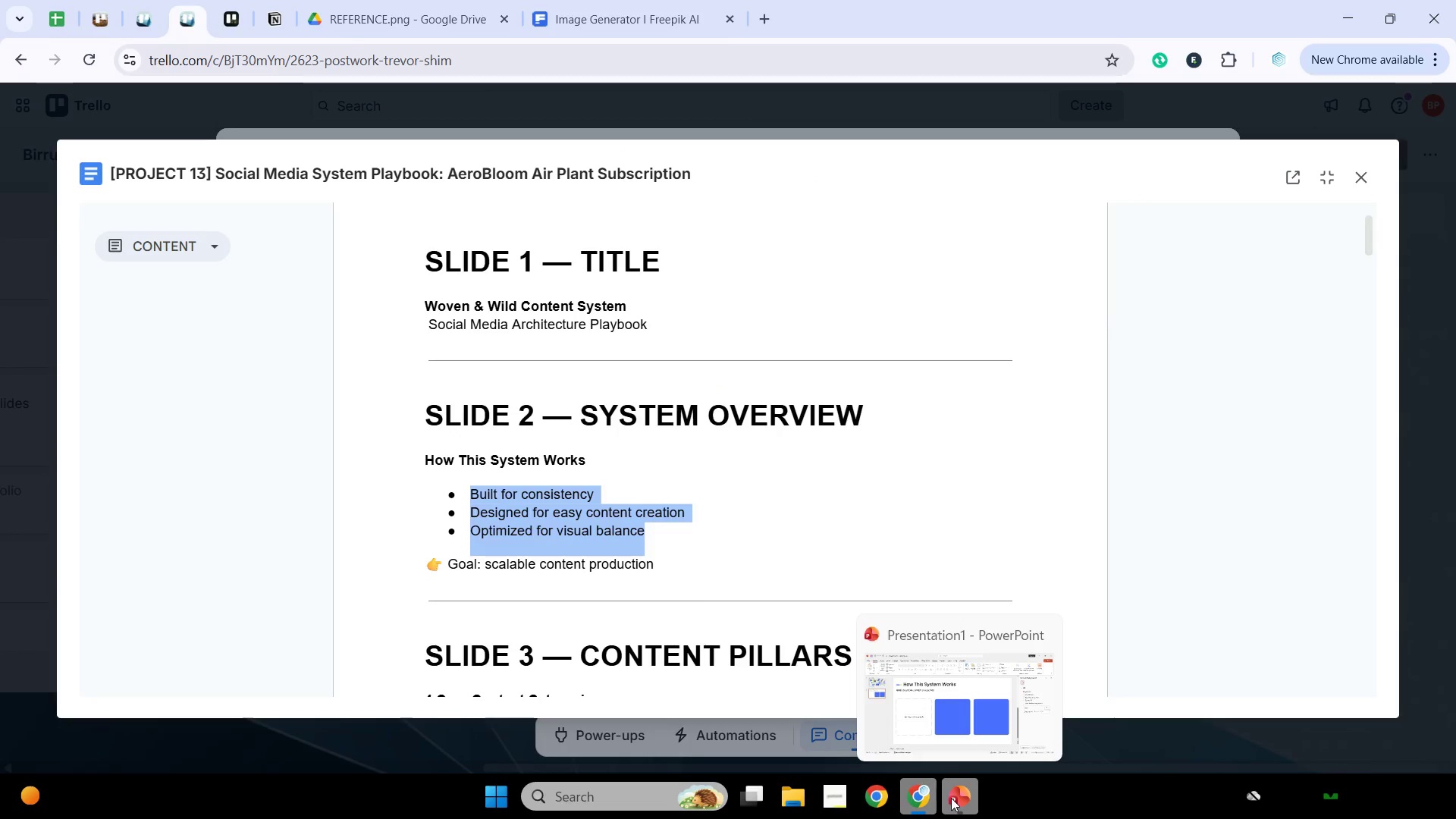 
left_click([951, 798])
 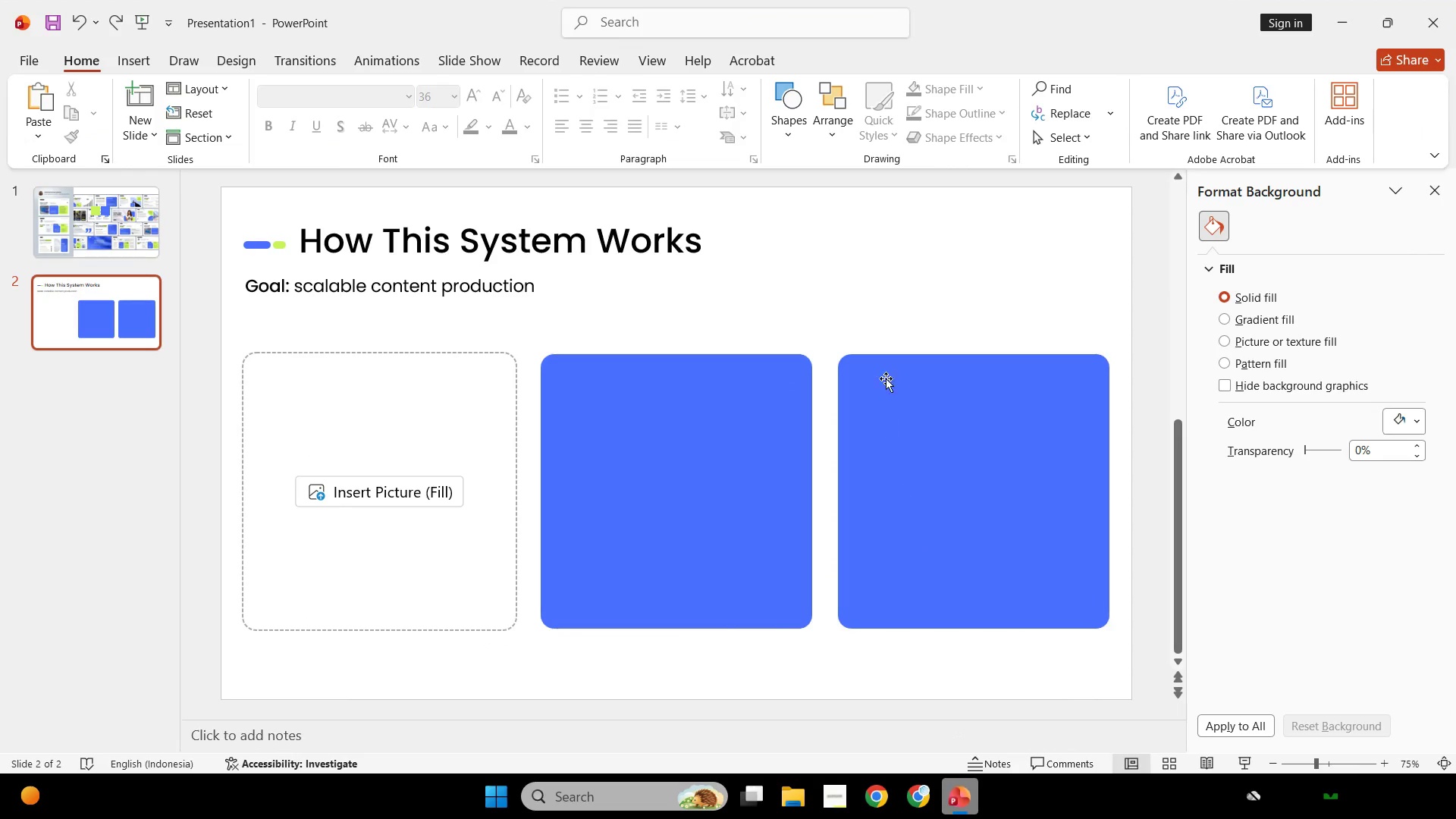 
left_click([884, 306])
 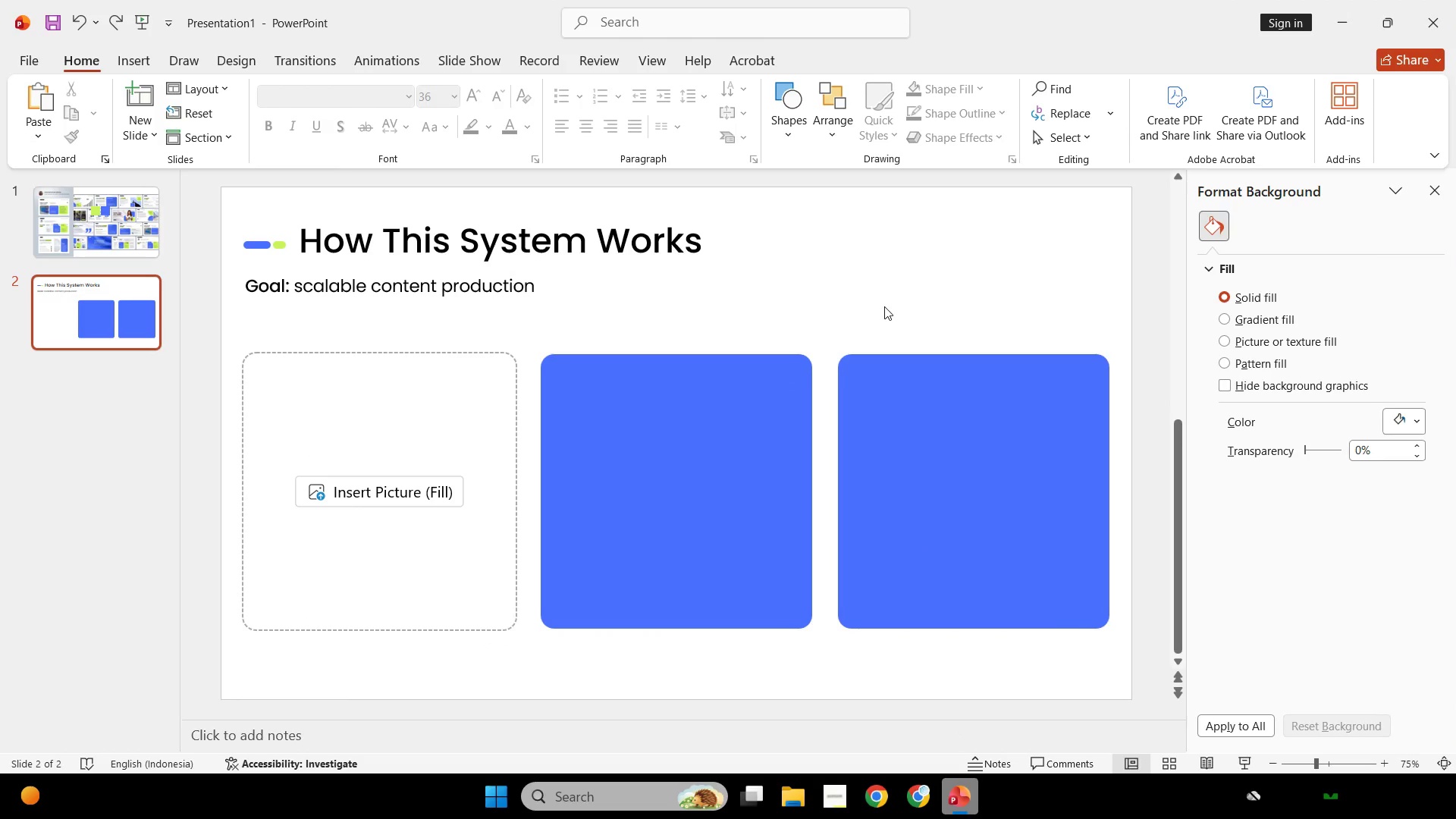 
key(Control+V)
 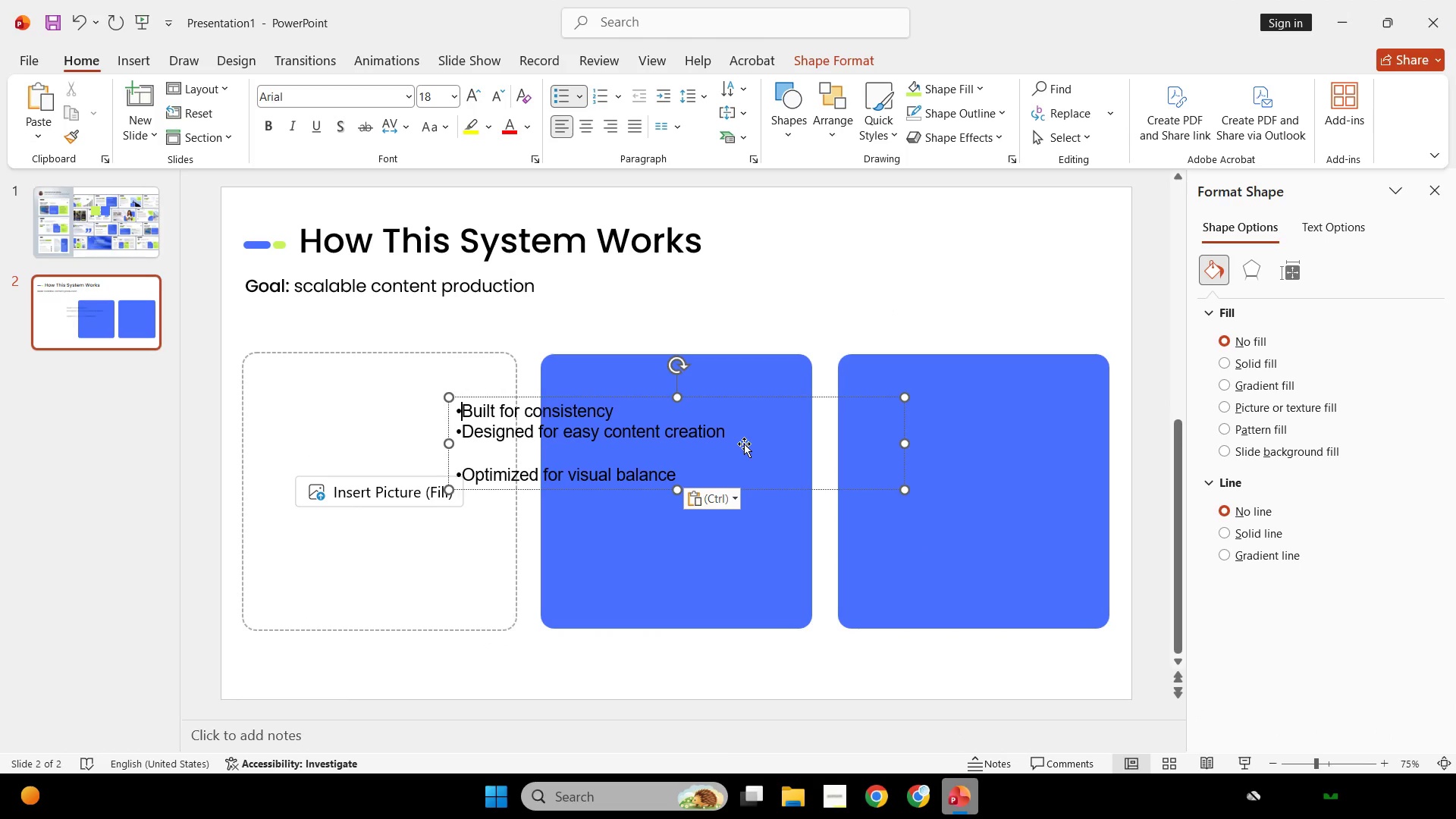 
key(Control+ControlLeft)
 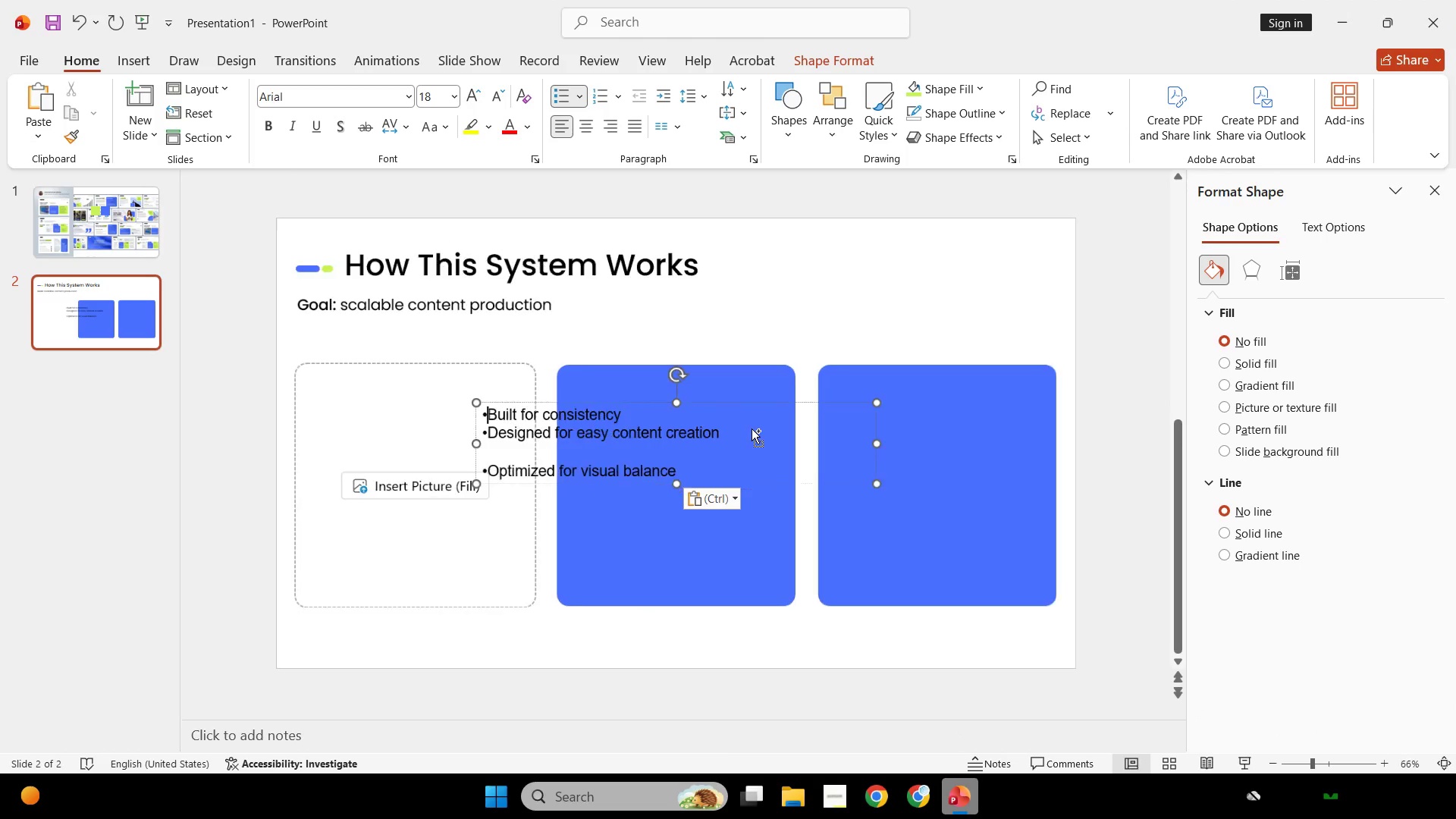 
scroll: coordinate [752, 428], scroll_direction: down, amount: 1.0
 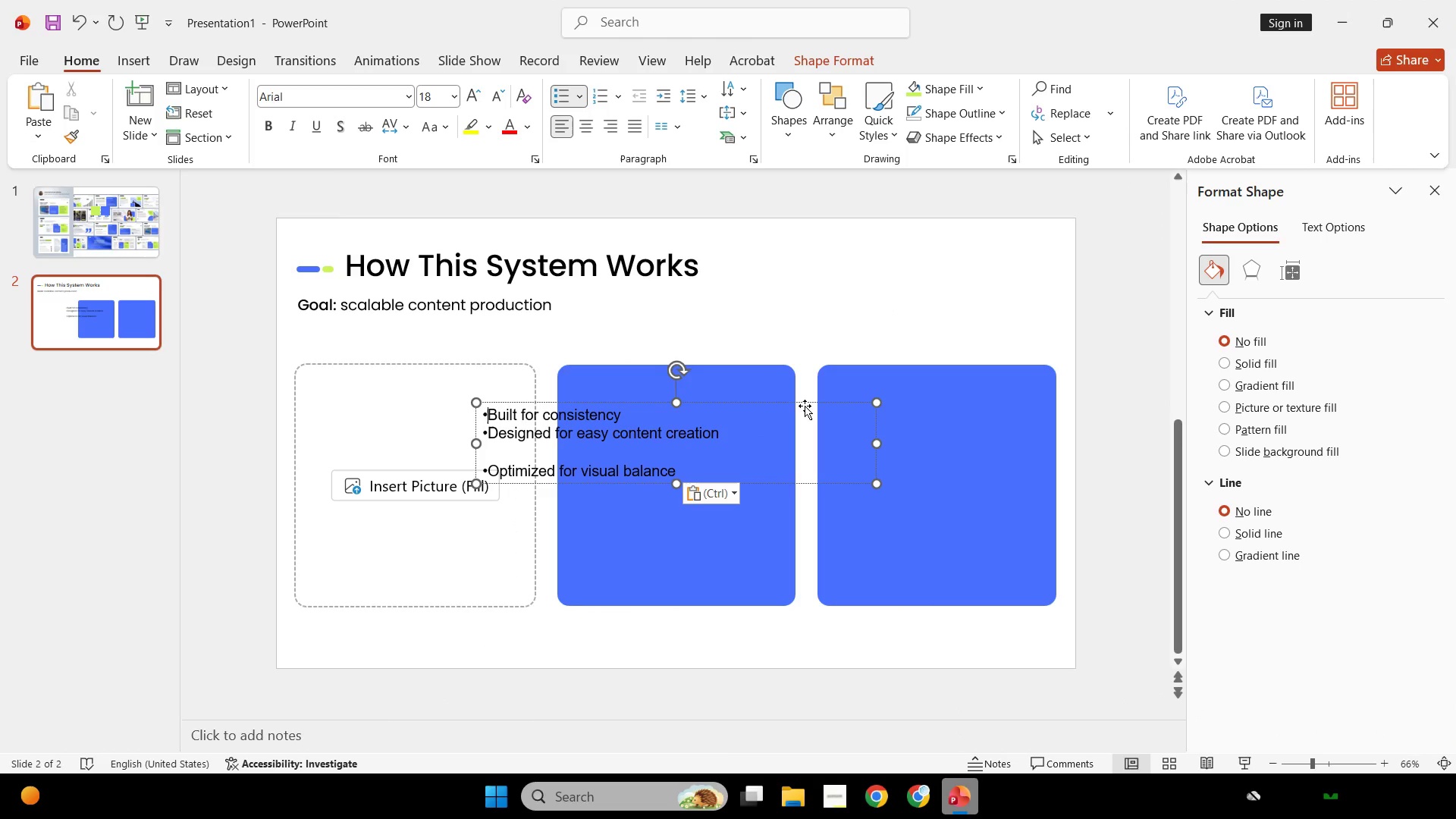 
left_click_drag(start_coordinate=[805, 403], to_coordinate=[1052, 224])
 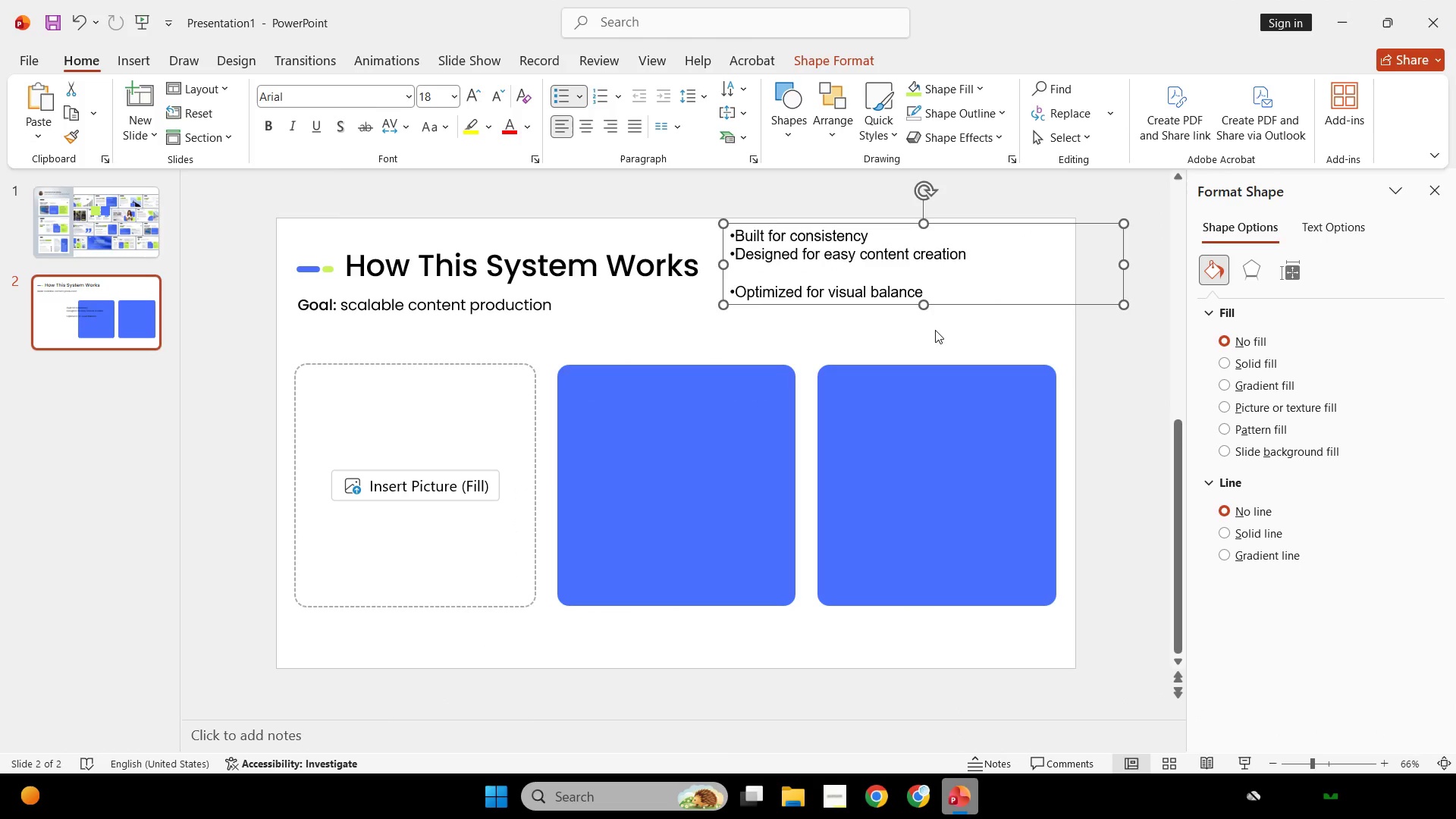 
left_click([934, 328])
 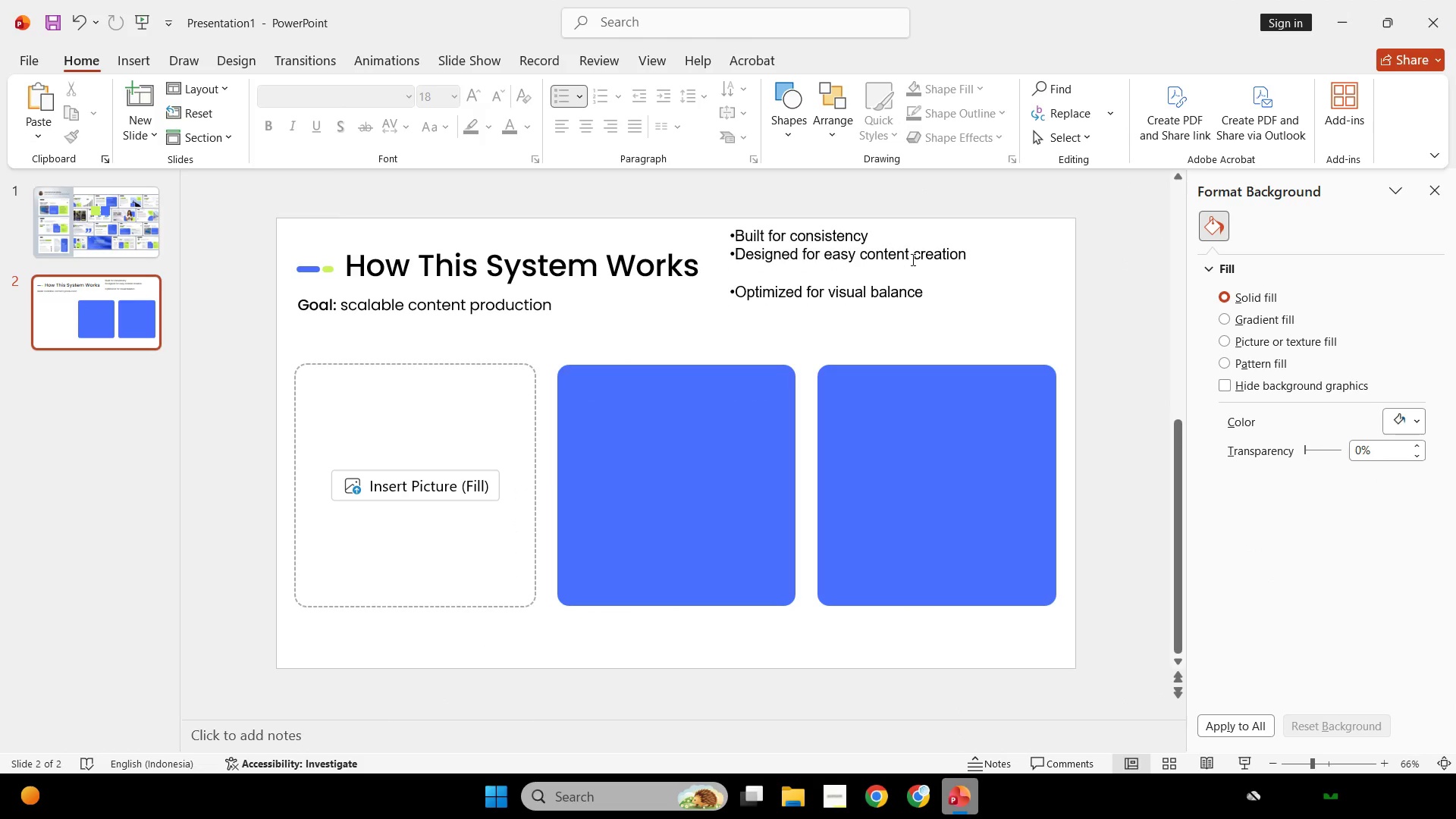 
left_click_drag(start_coordinate=[887, 236], to_coordinate=[748, 242])
 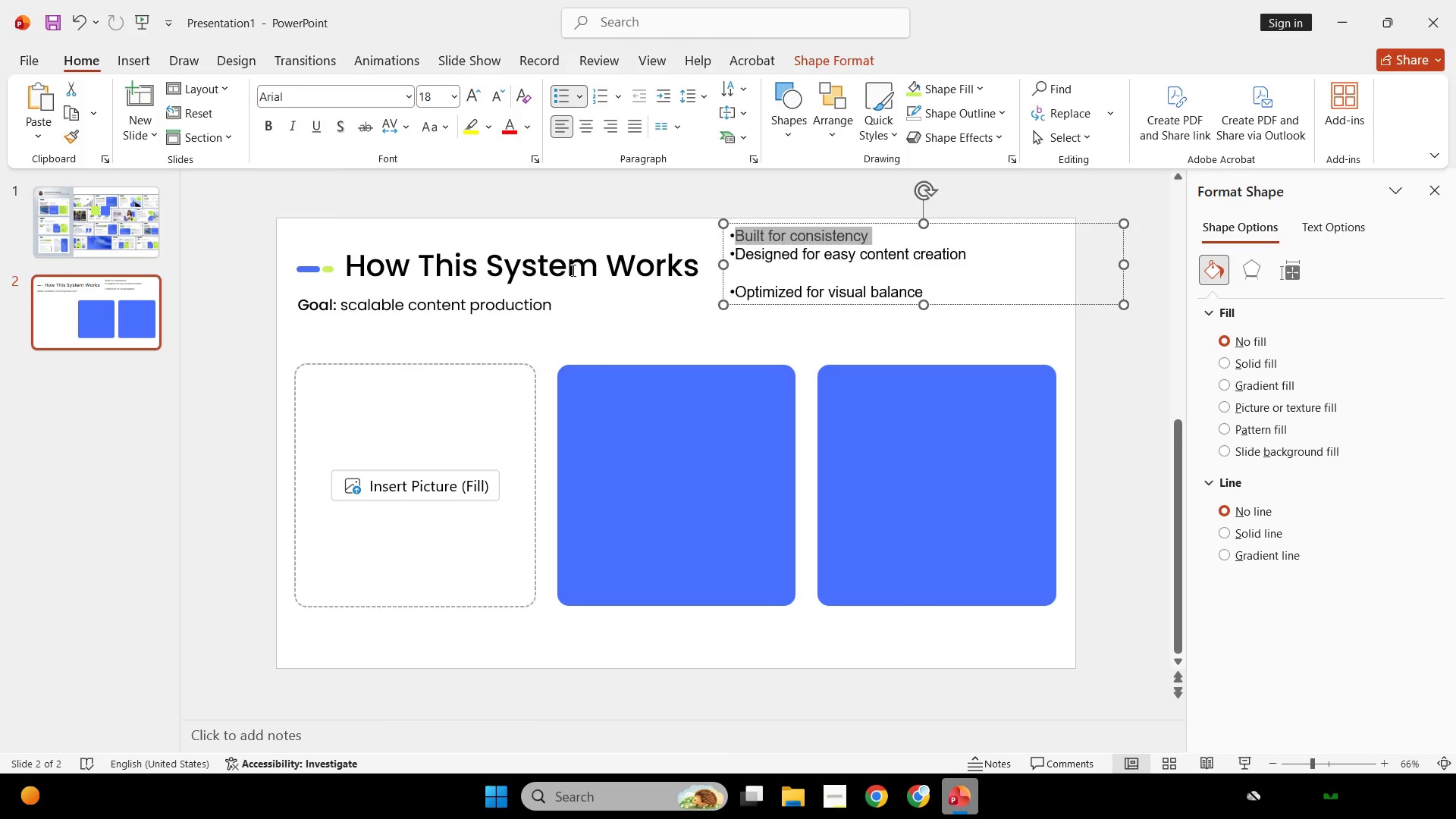 
left_click([572, 270])
 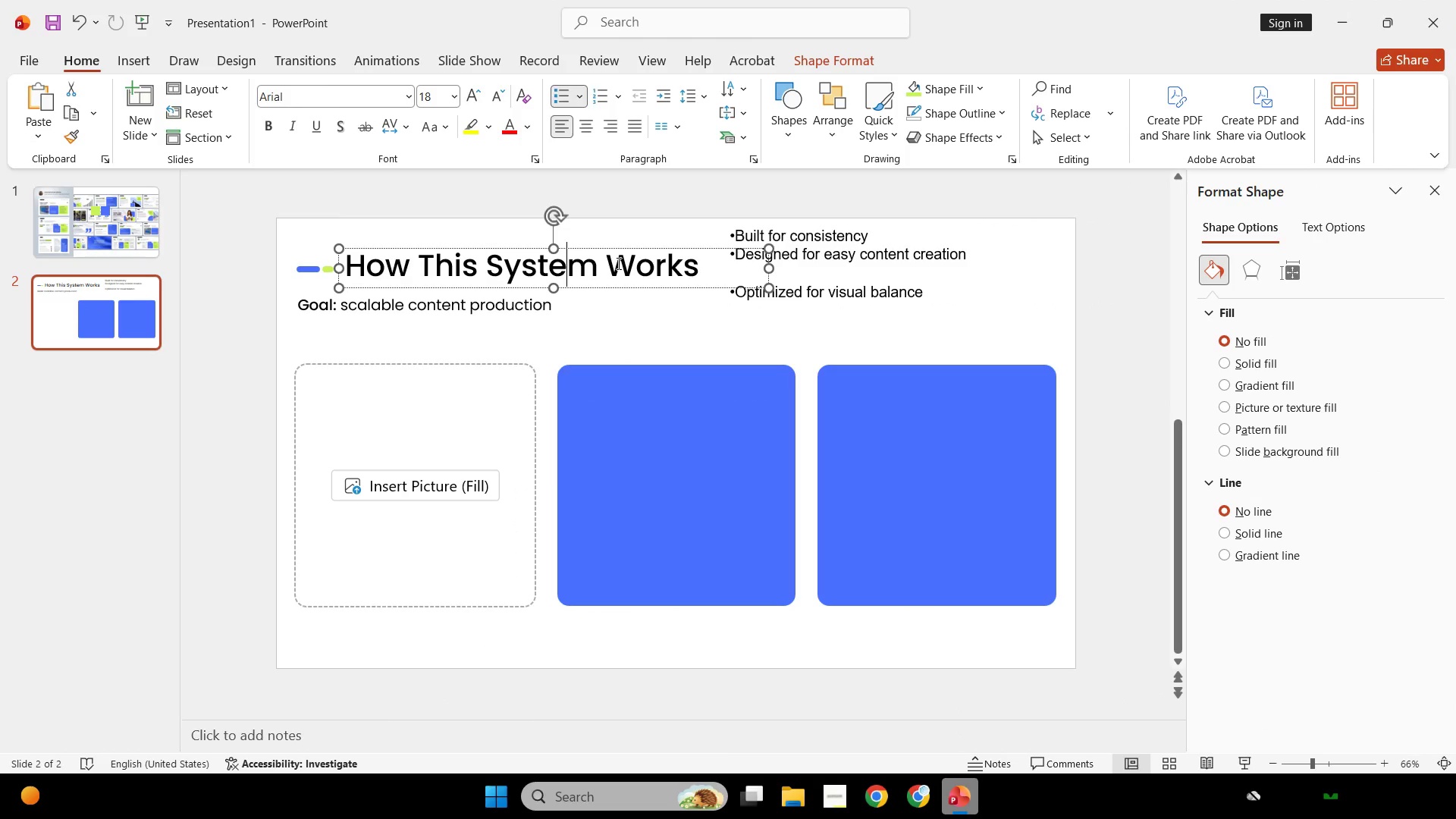 
hold_key(key=ControlLeft, duration=1.08)
hold_key(key=ShiftLeft, duration=1.03)
left_click_drag(start_coordinate=[621, 250], to_coordinate=[641, 401])
 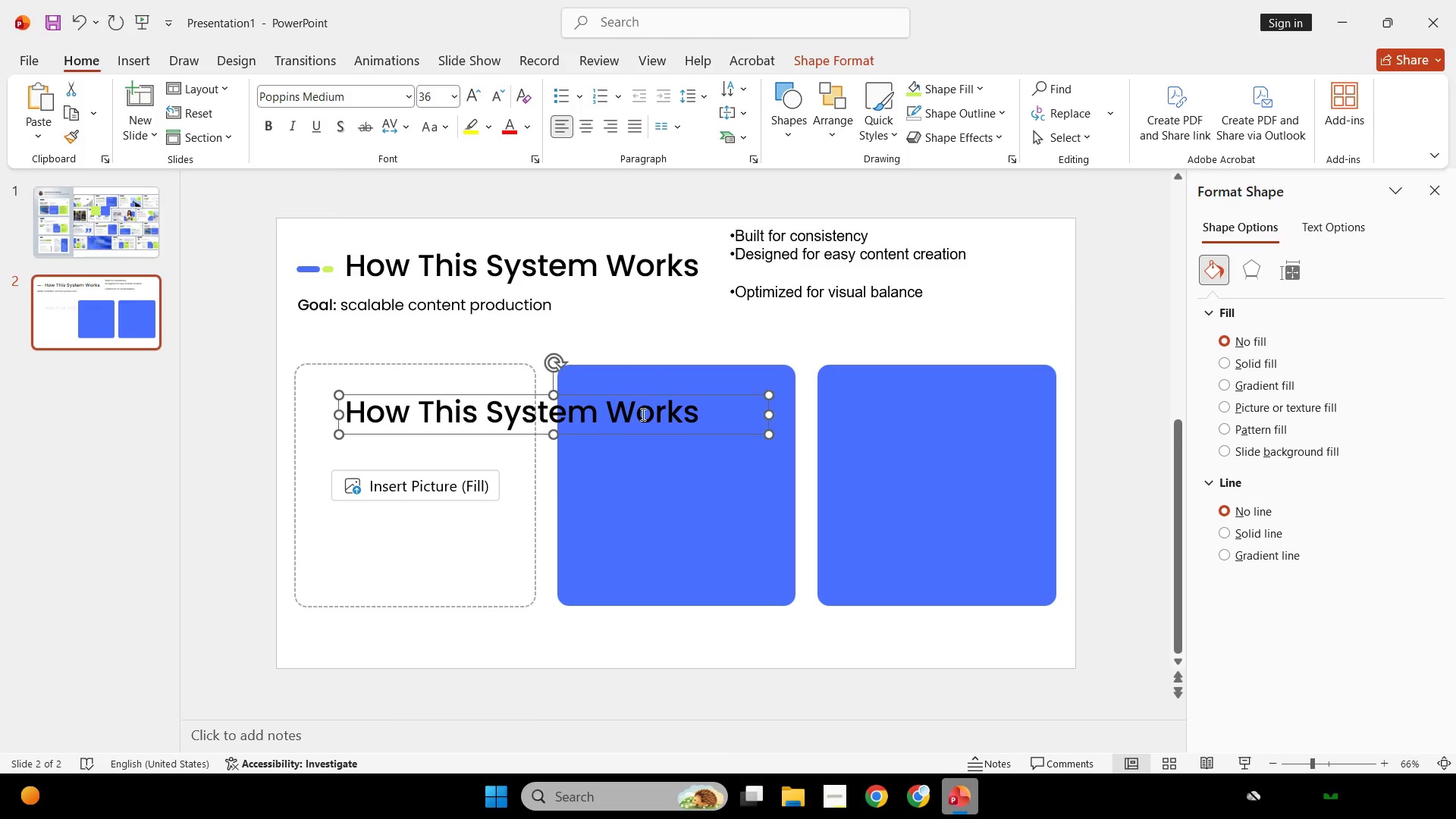 
left_click([642, 414])
 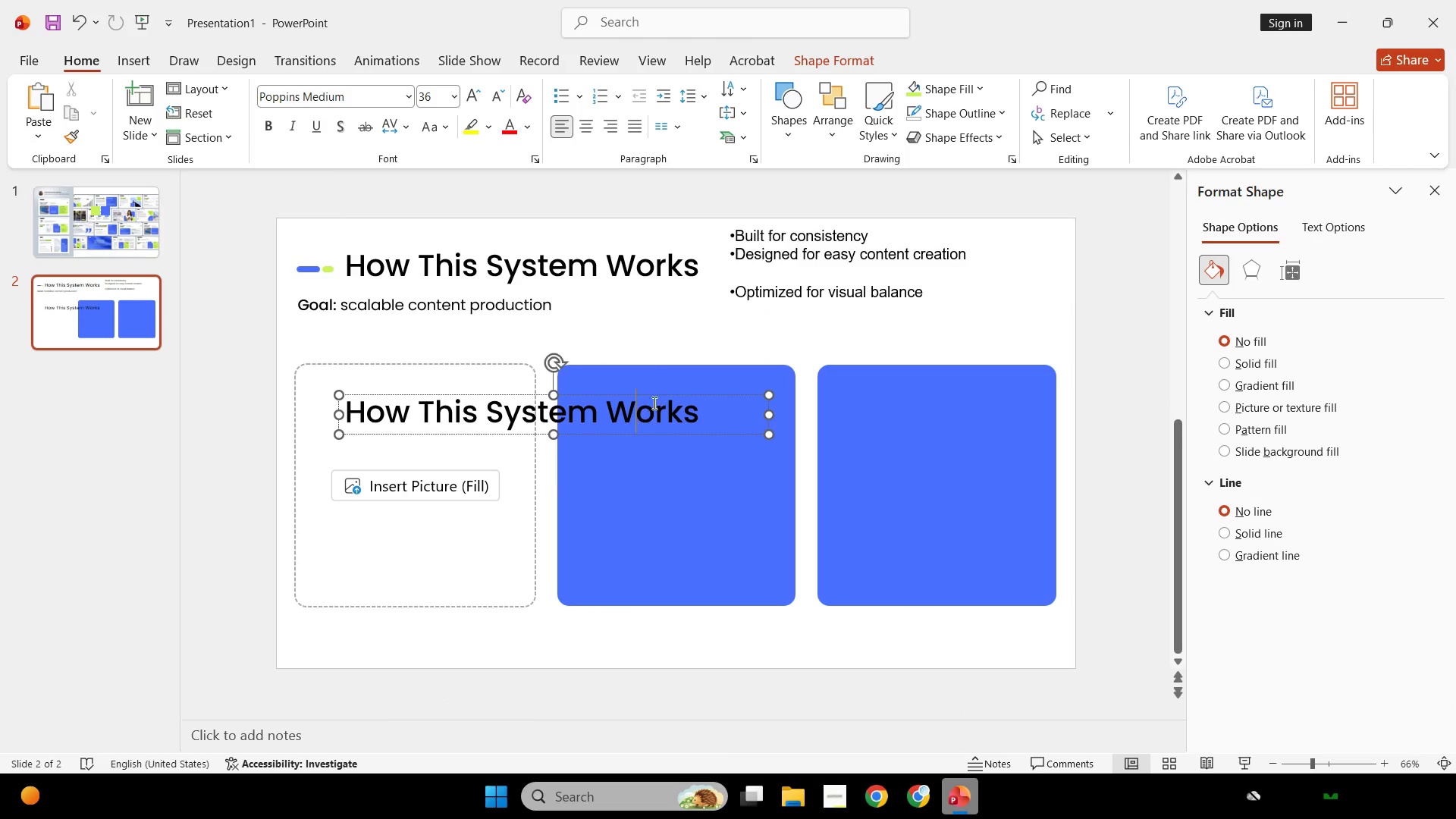 
key(Control+A)
 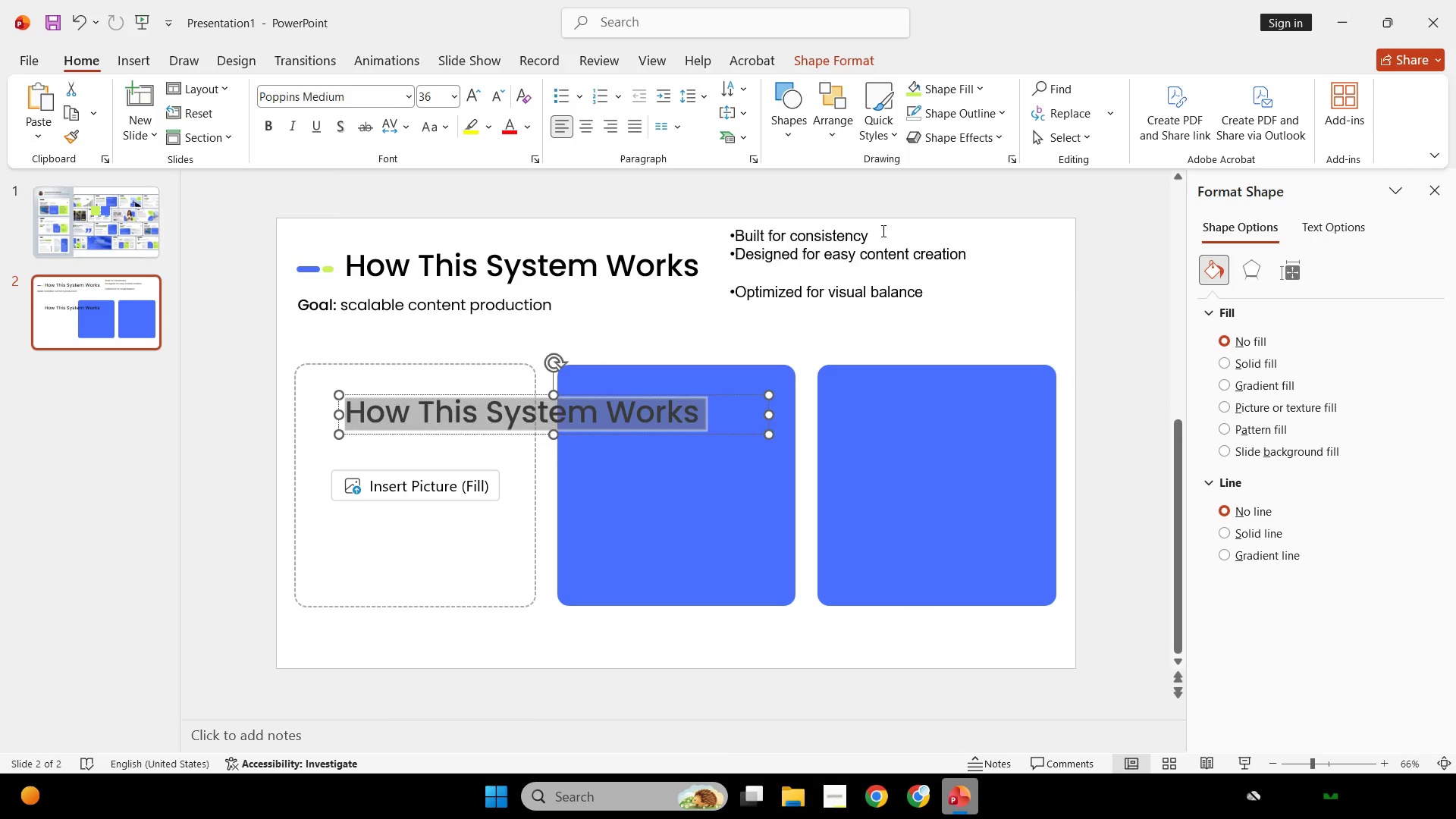 
left_click_drag(start_coordinate=[882, 230], to_coordinate=[731, 240])
 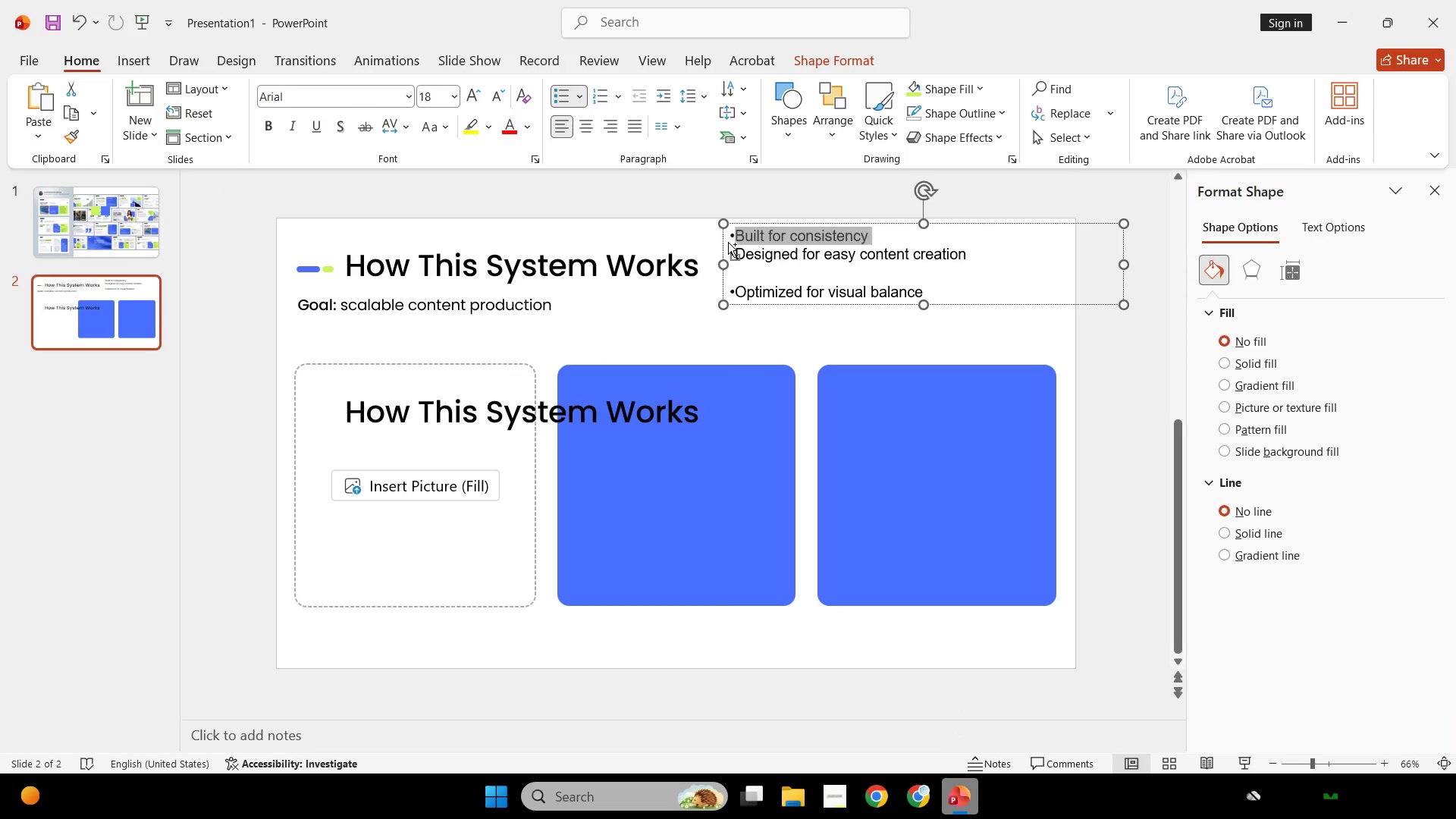 
key(Control+C)
 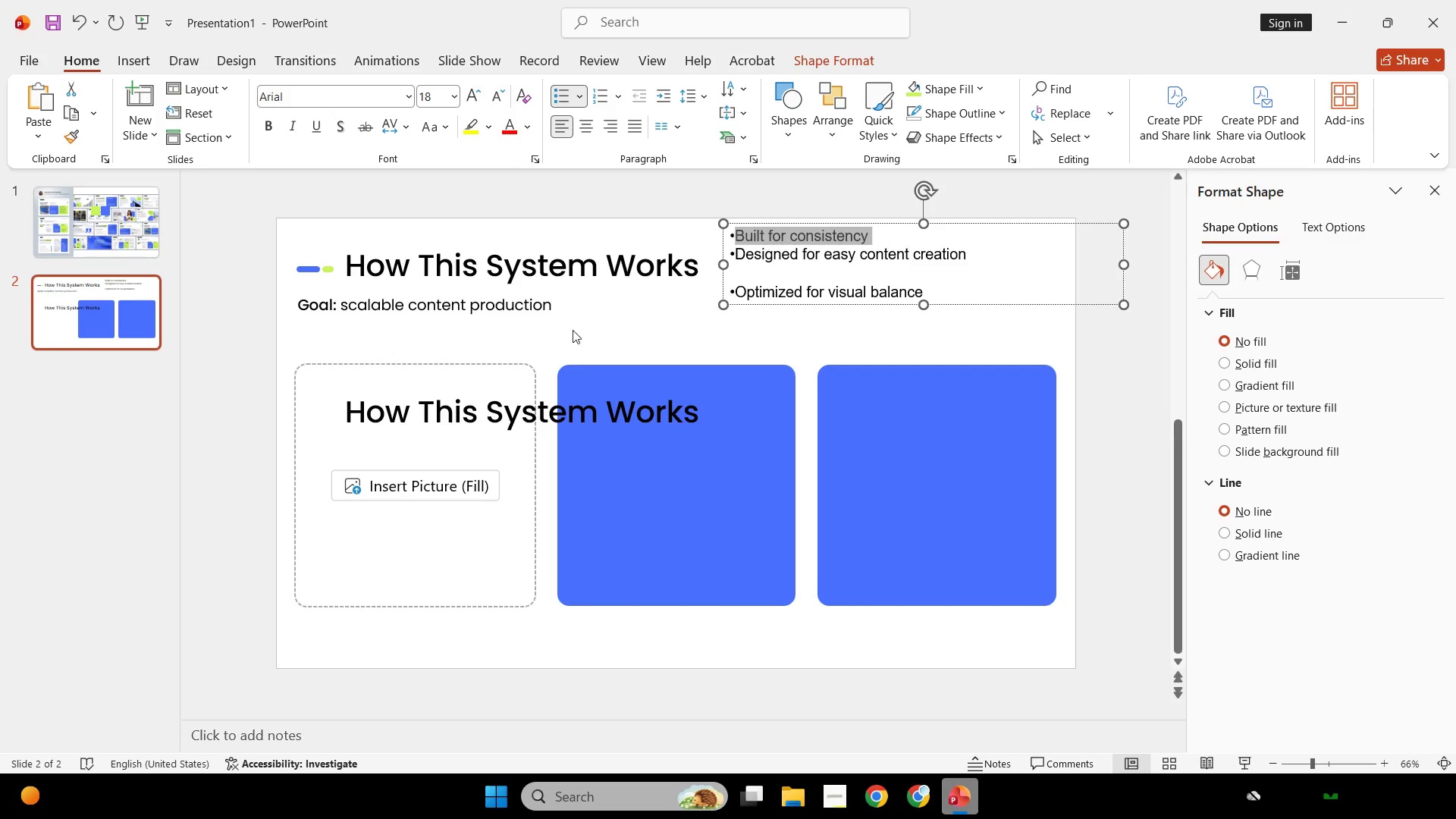 
key(Control+C)
 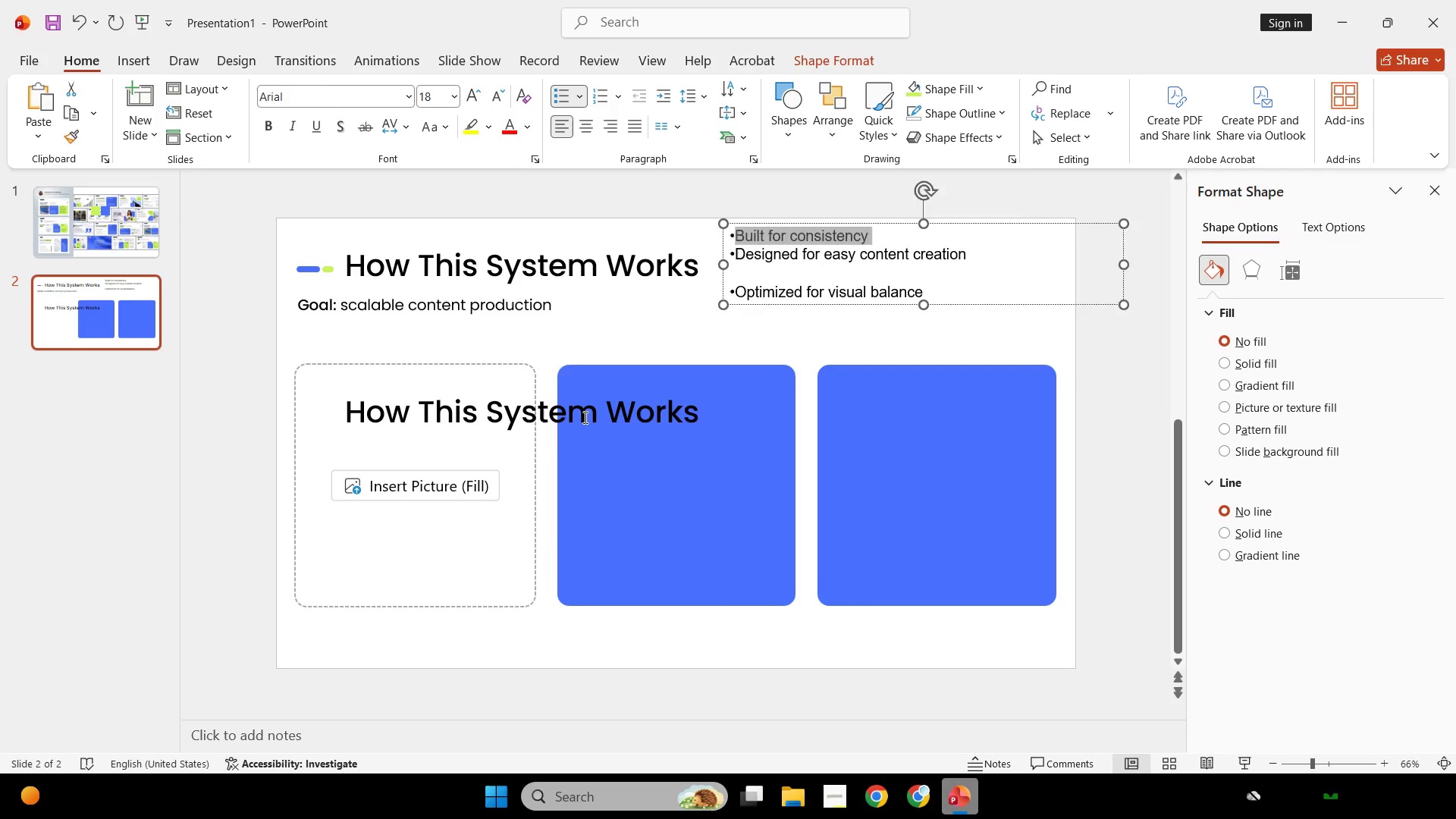 
left_click([584, 417])
 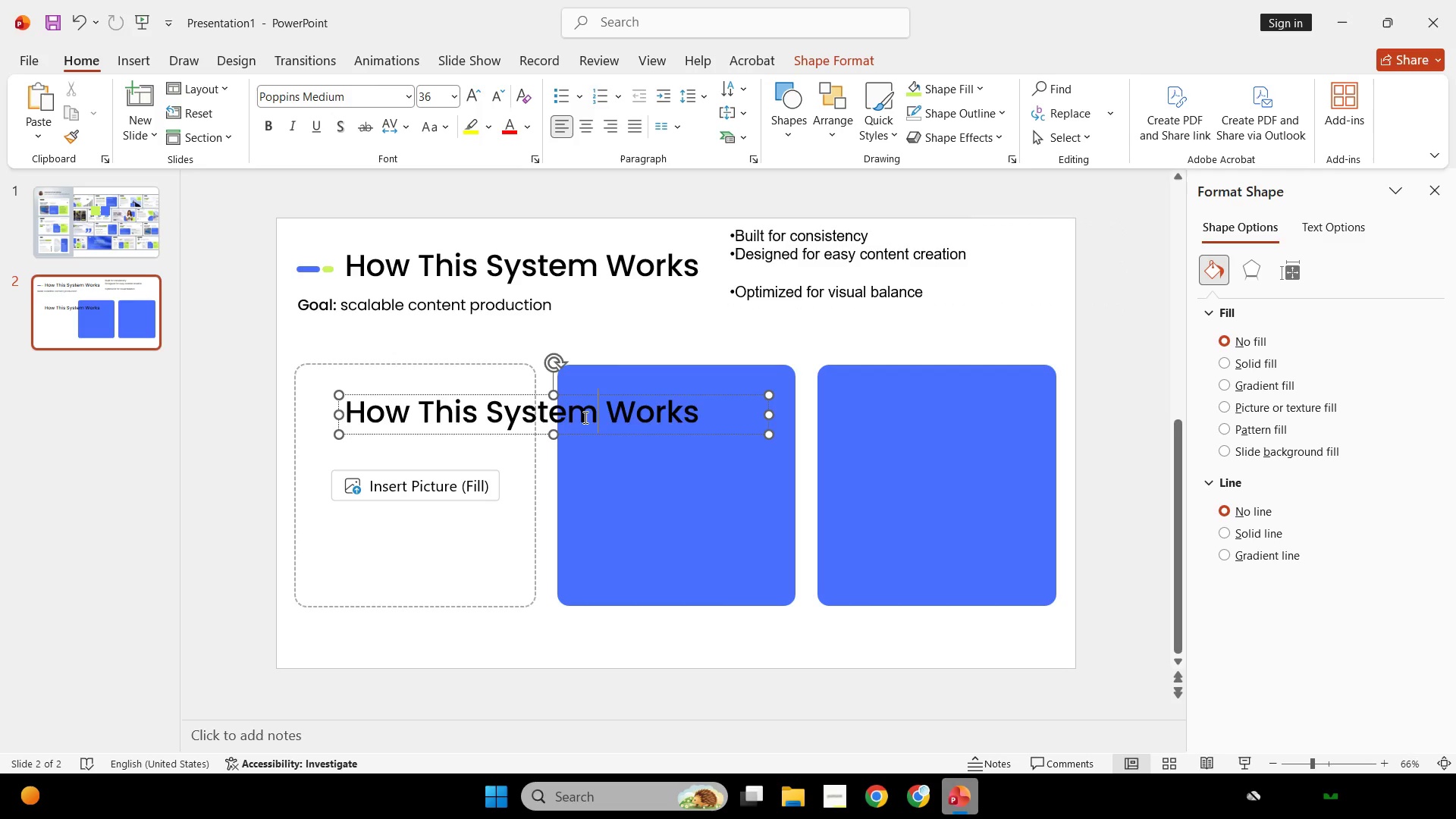 
key(Control+ControlLeft)
 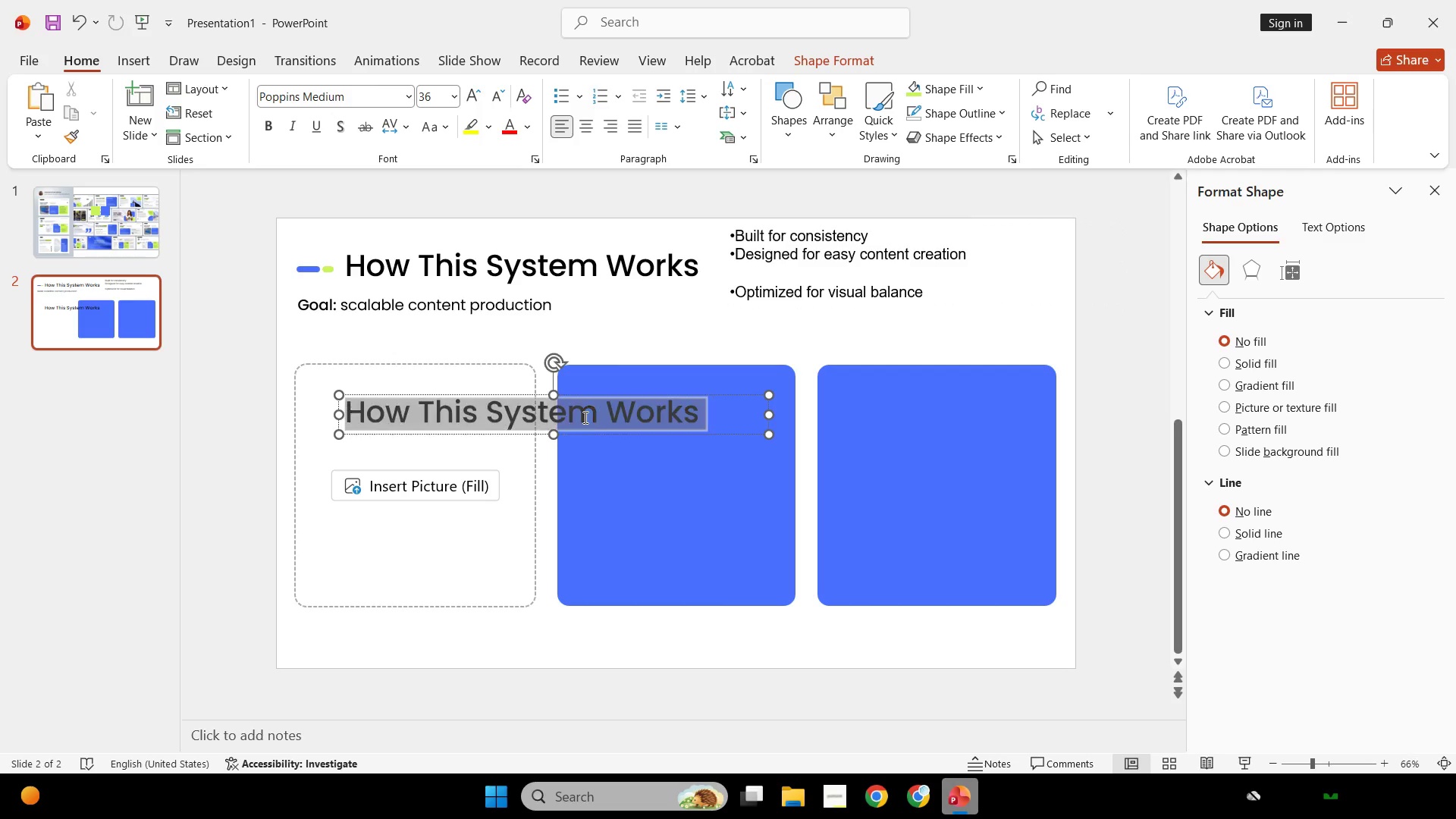 
key(Control+A)
 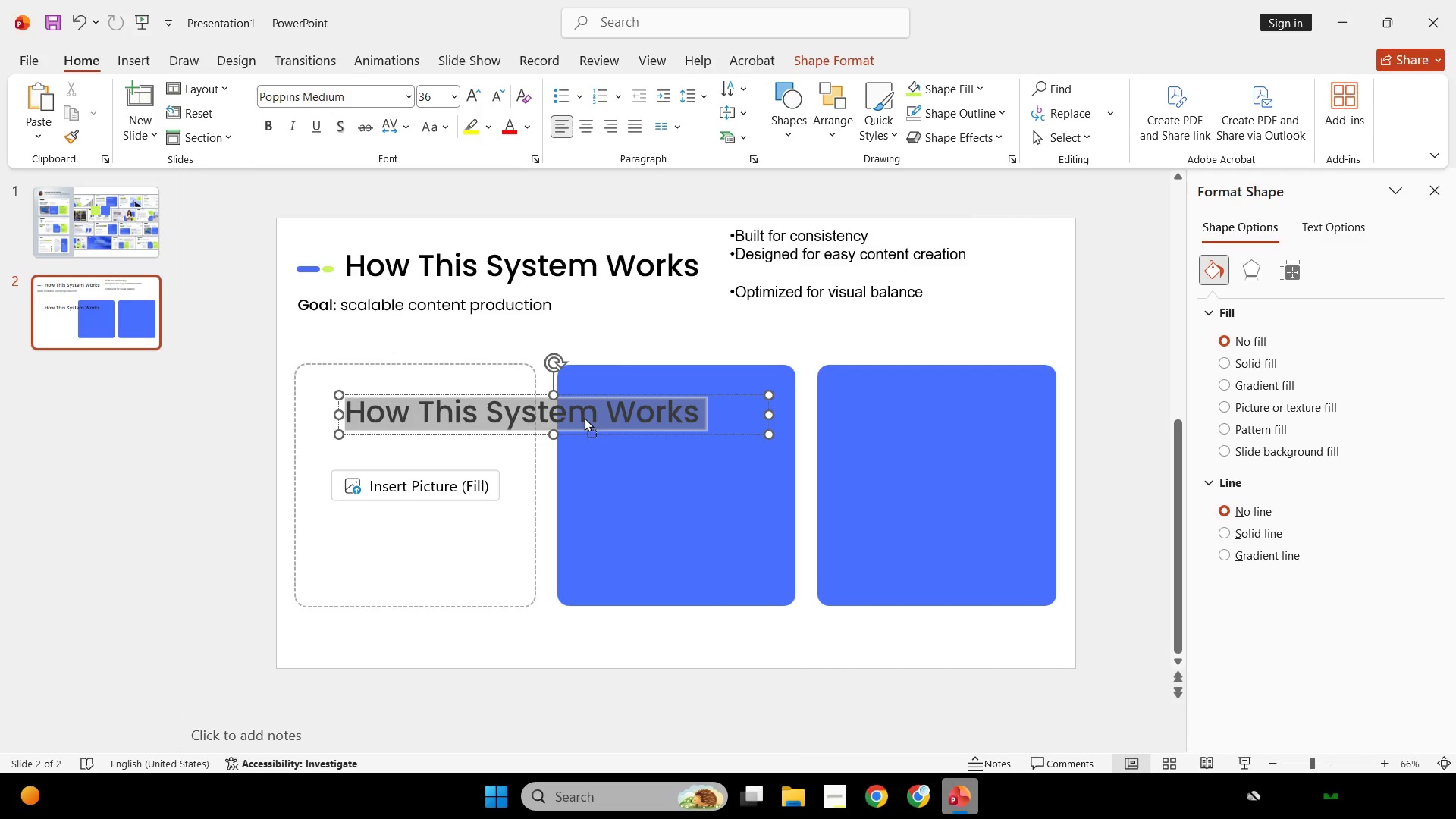 
right_click([584, 417])
 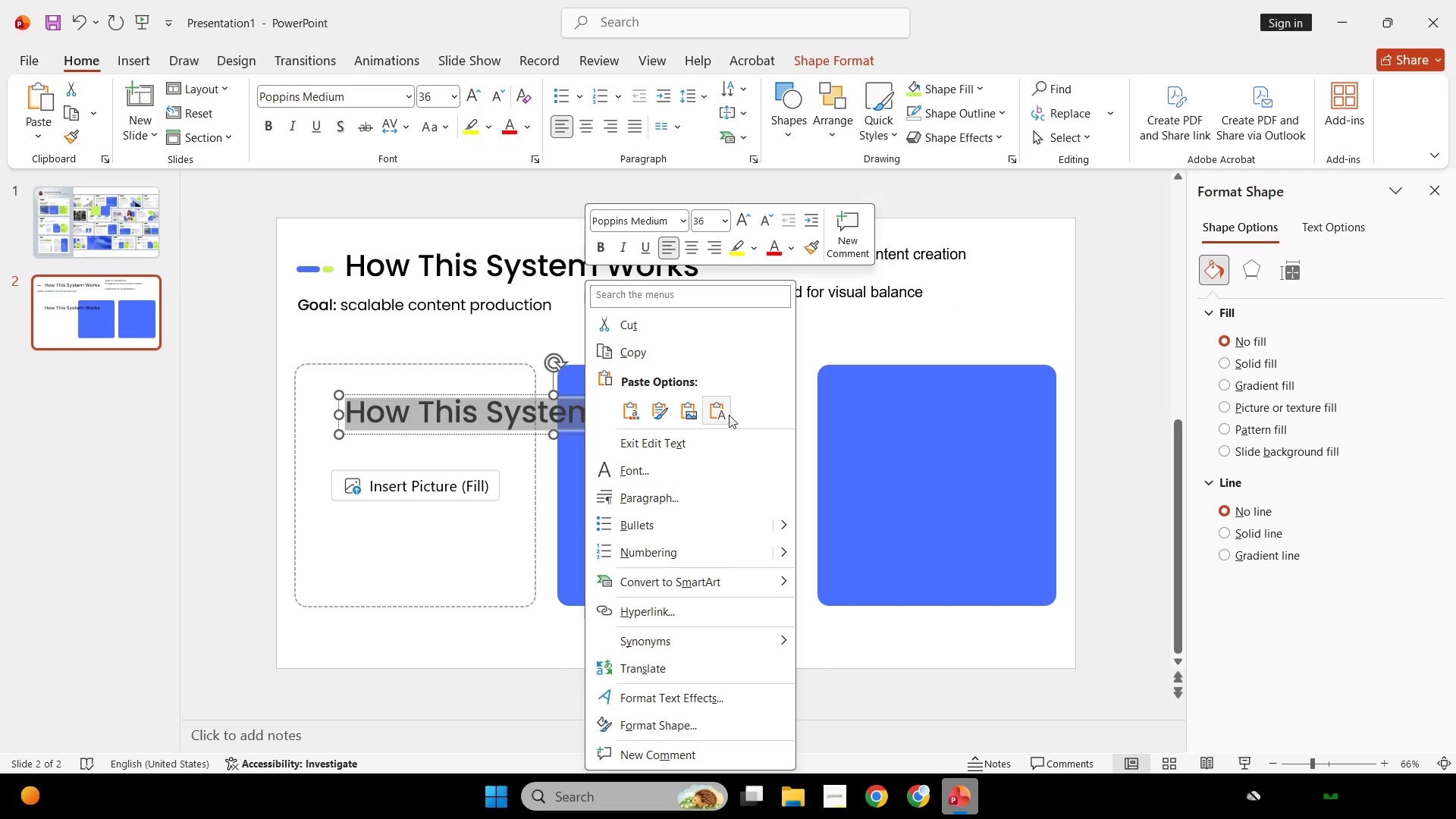 
left_click([725, 411])
 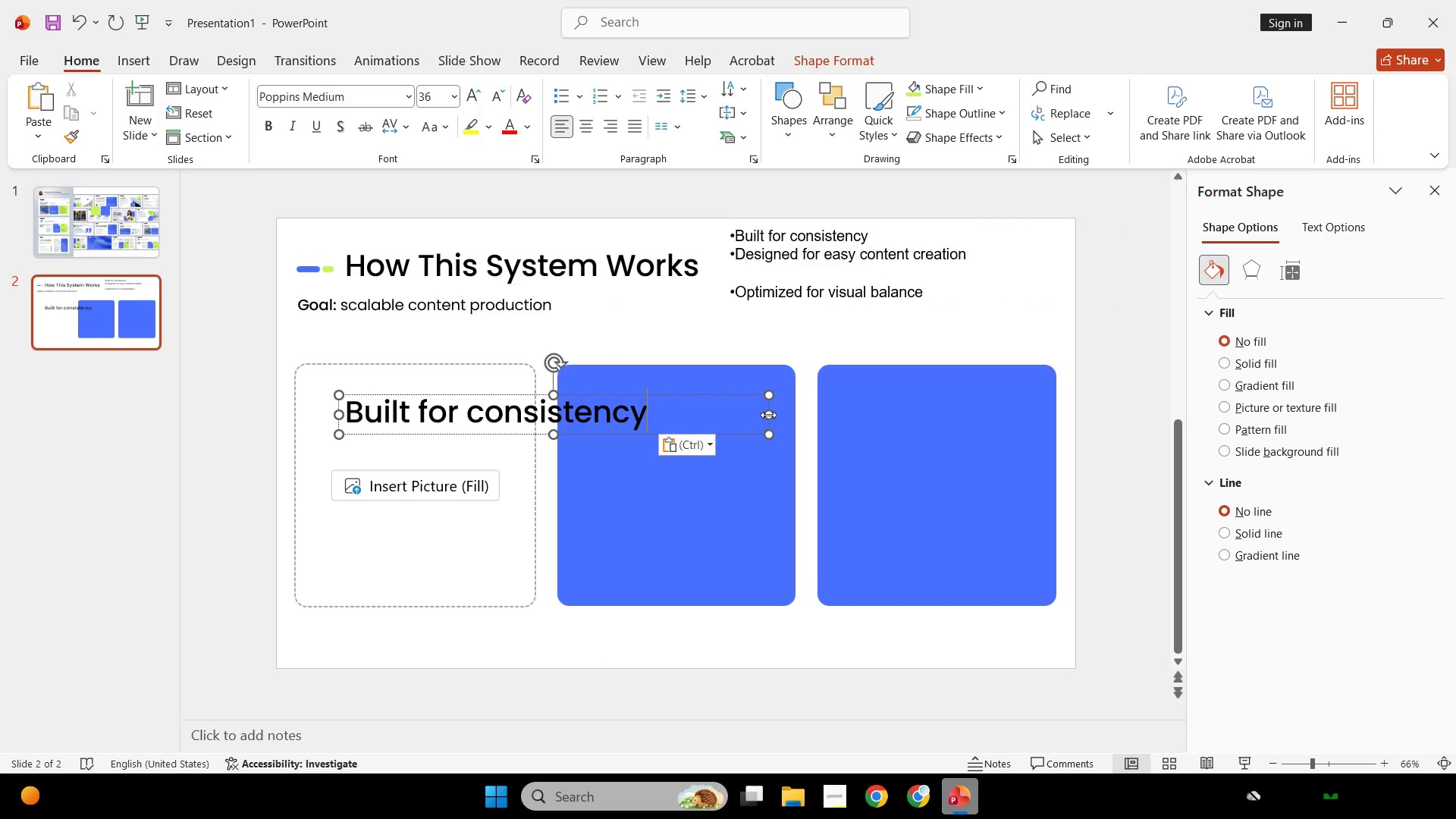 
left_click_drag(start_coordinate=[770, 415], to_coordinate=[661, 406])
 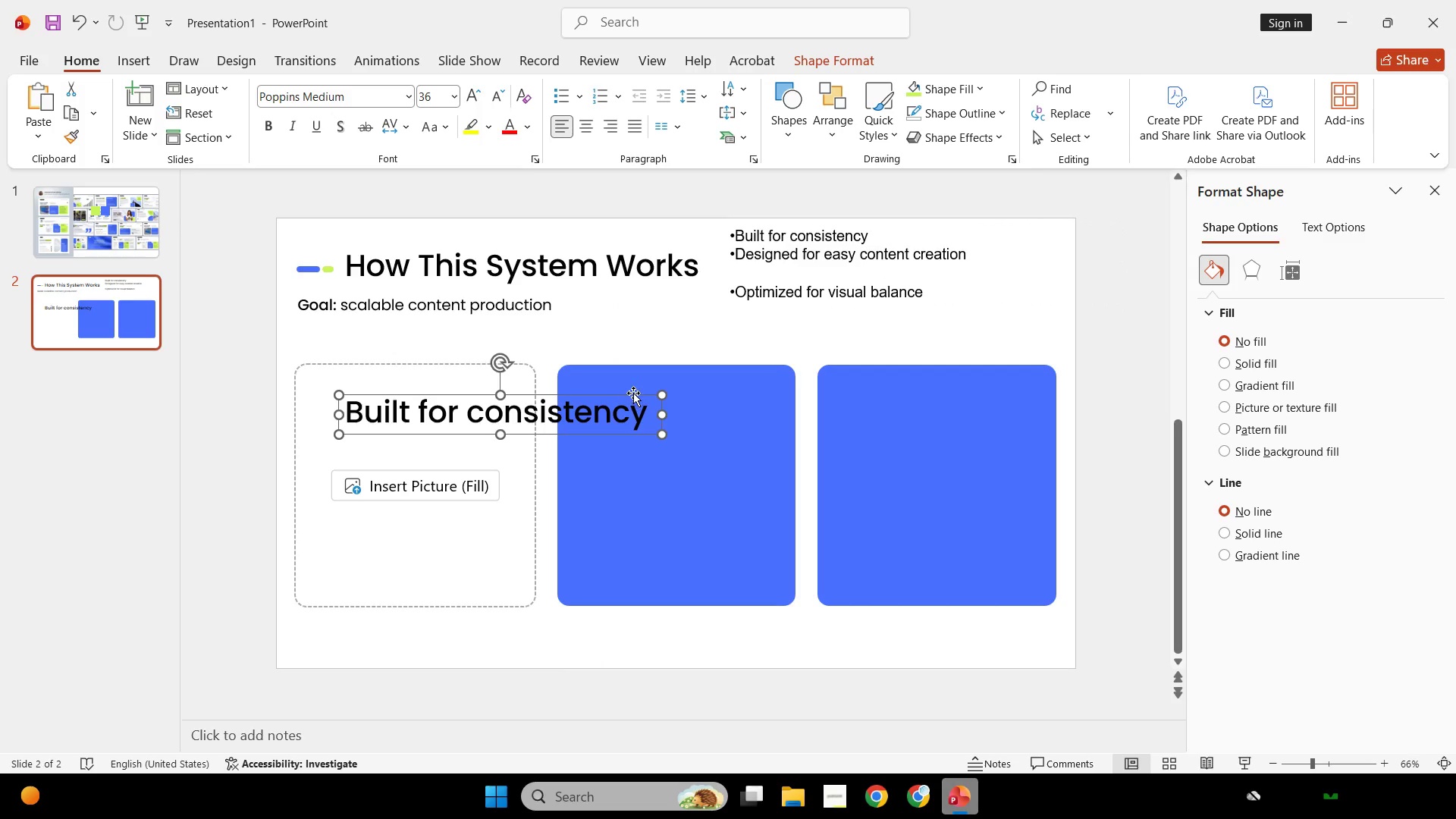 
left_click_drag(start_coordinate=[633, 392], to_coordinate=[869, 400])
 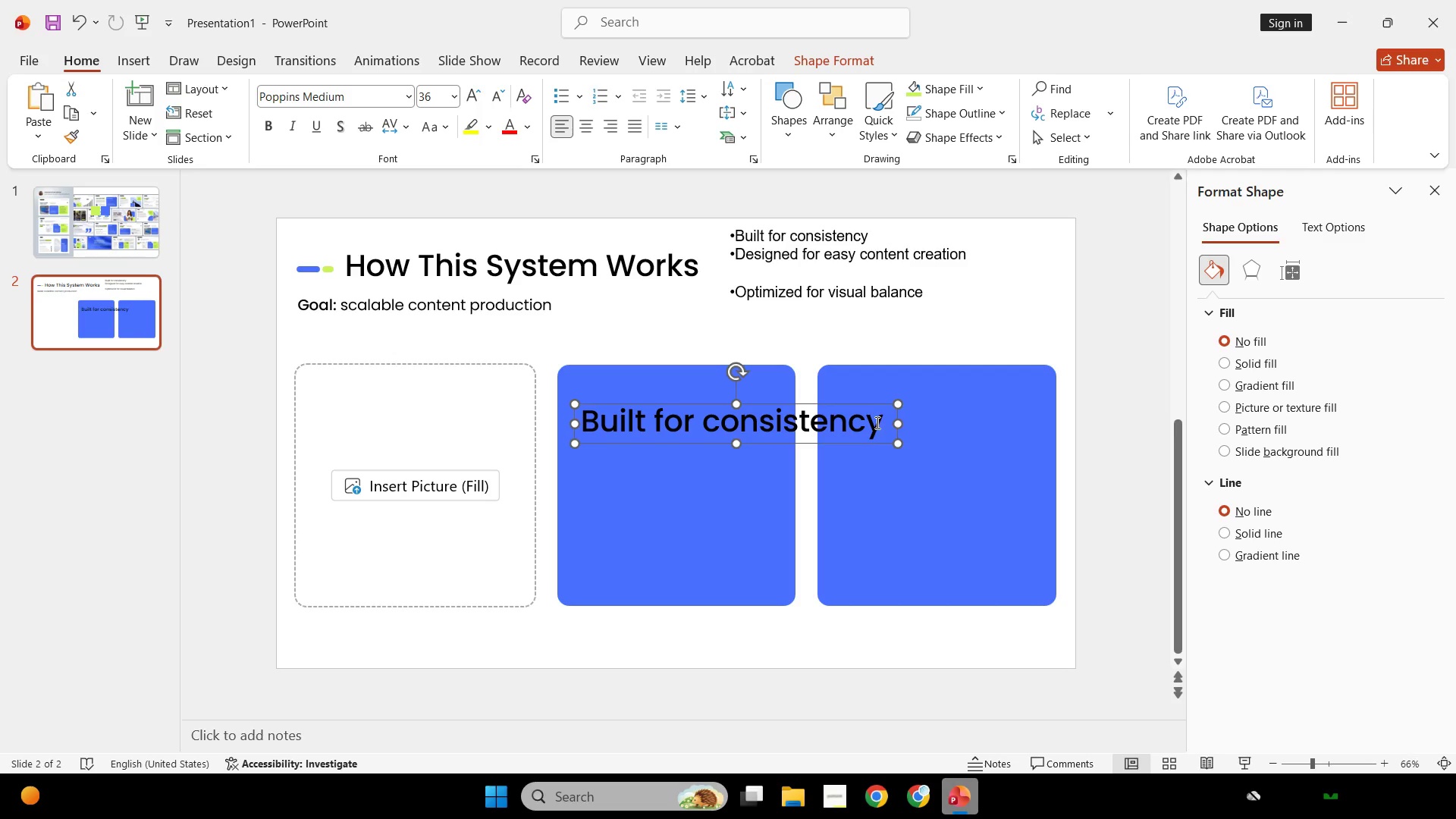 
left_click([623, 403])
 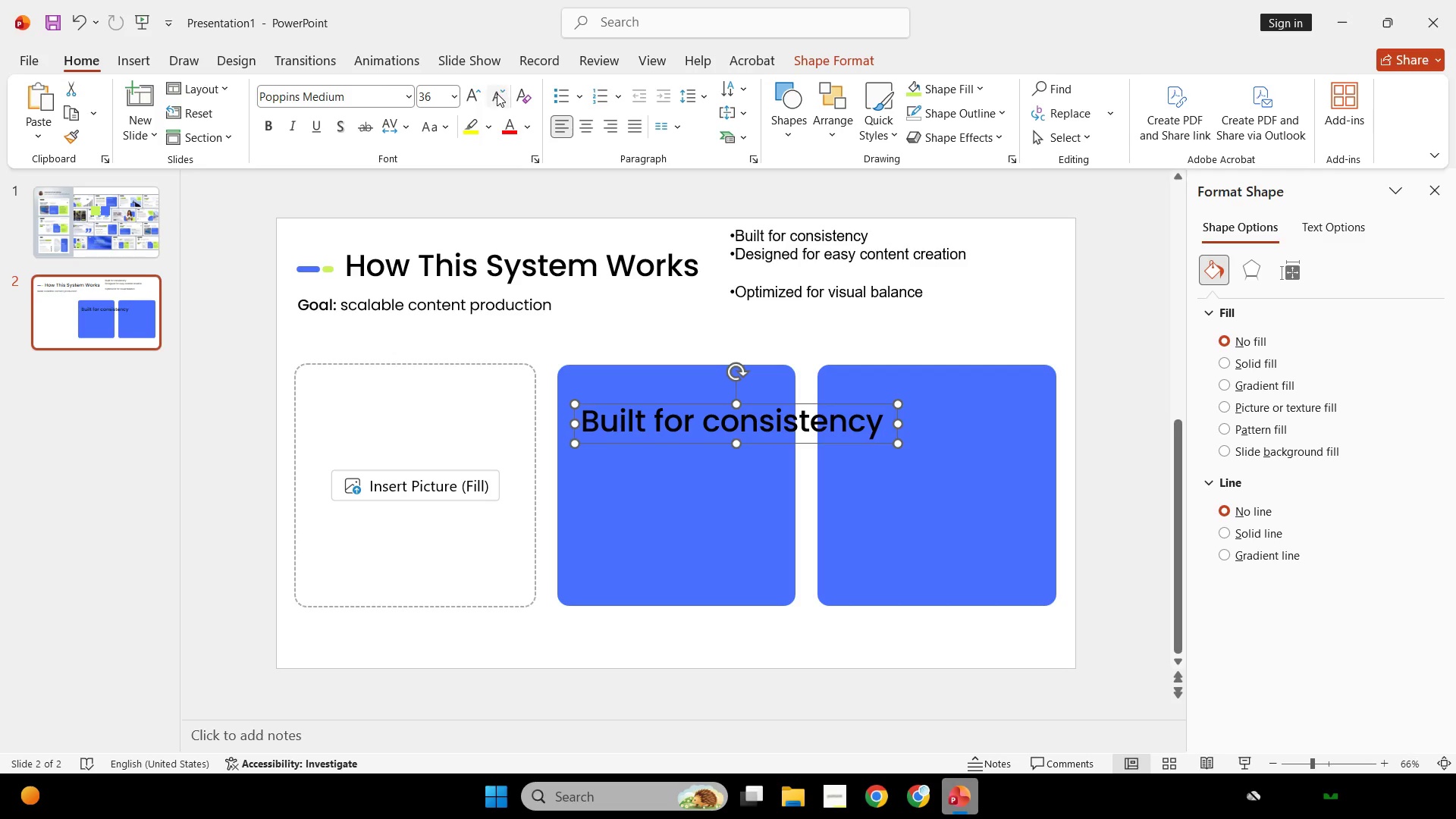 
double_click([497, 93])
 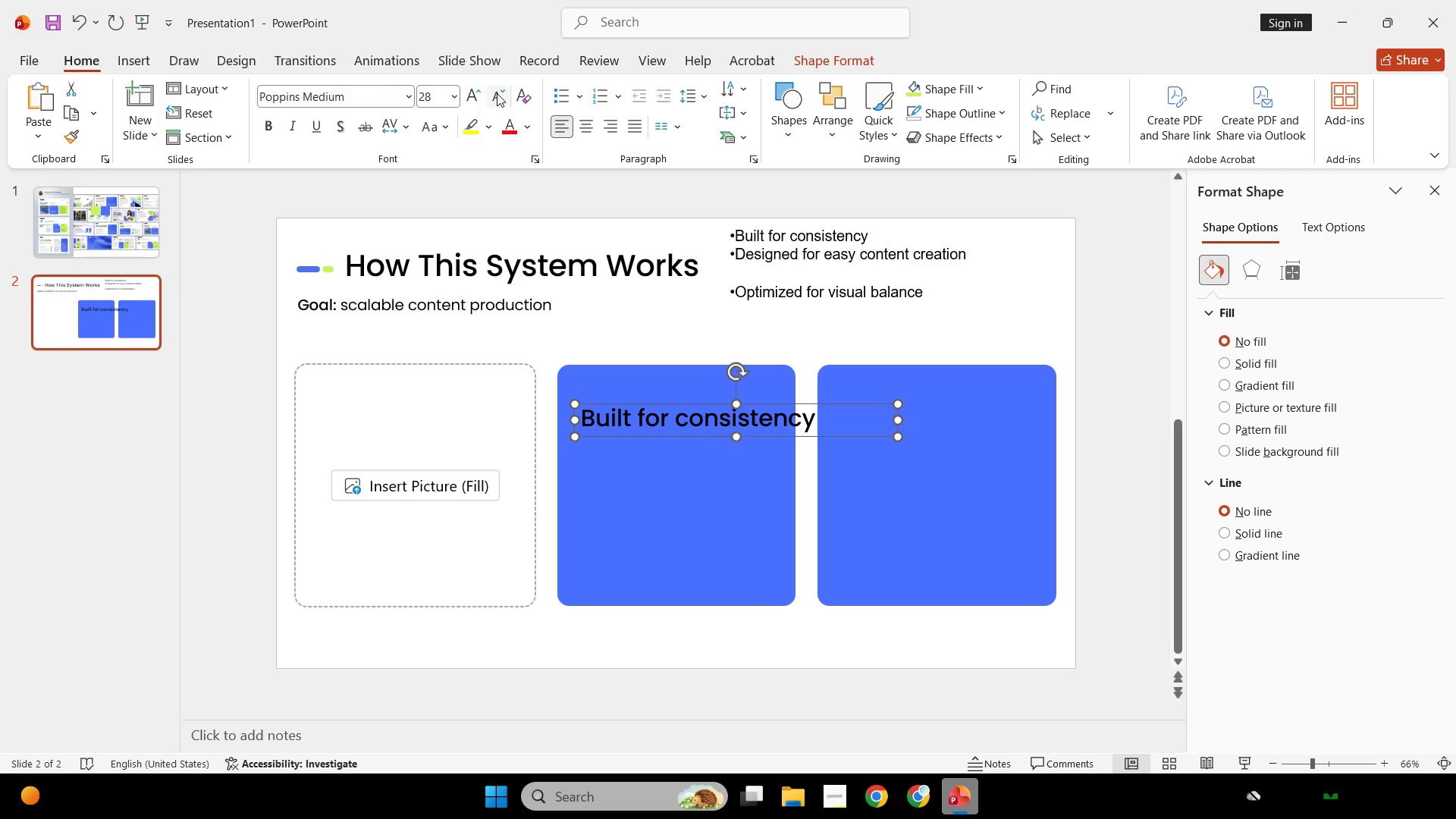 
triple_click([497, 93])
 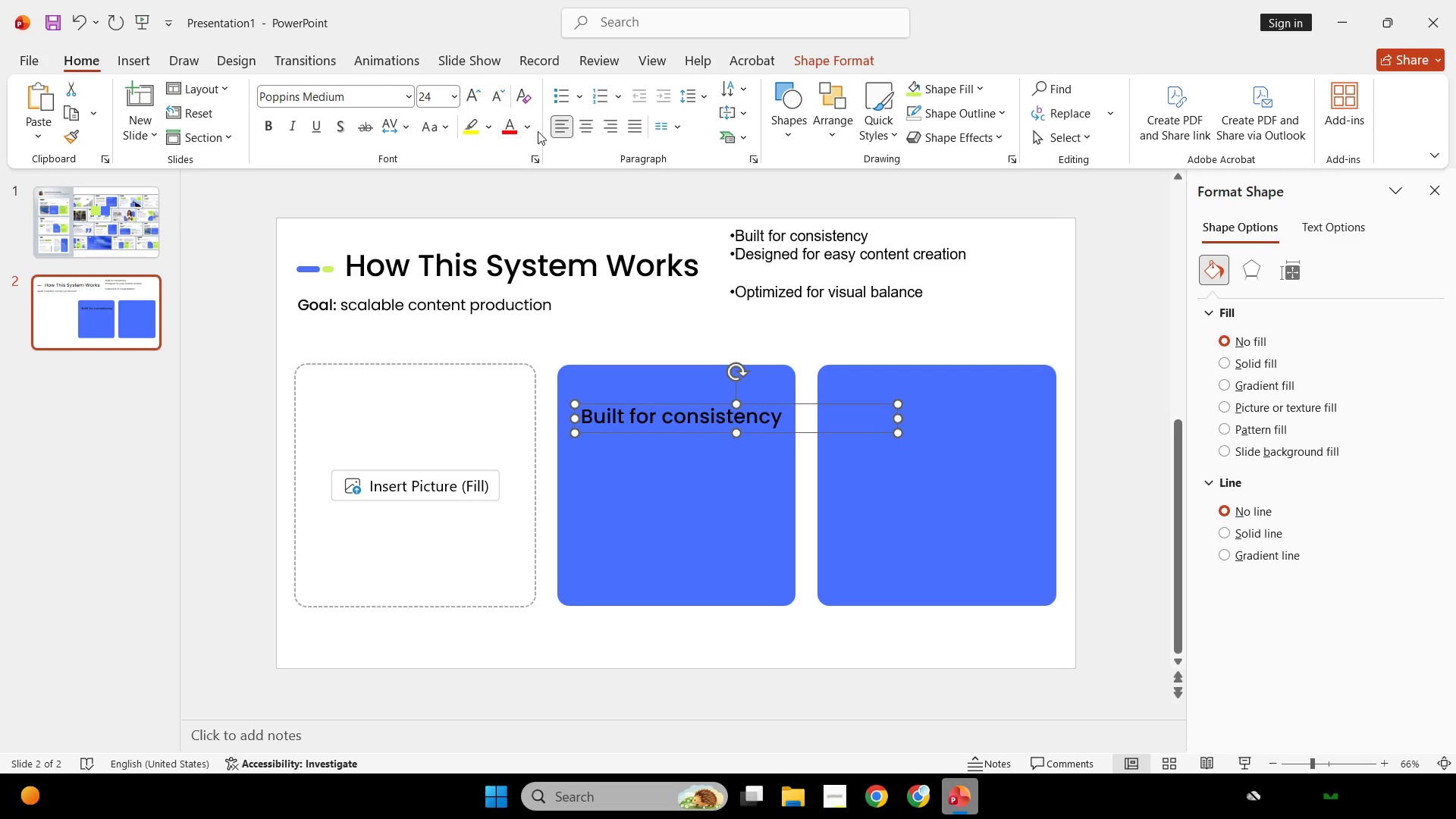 
left_click([530, 129])
 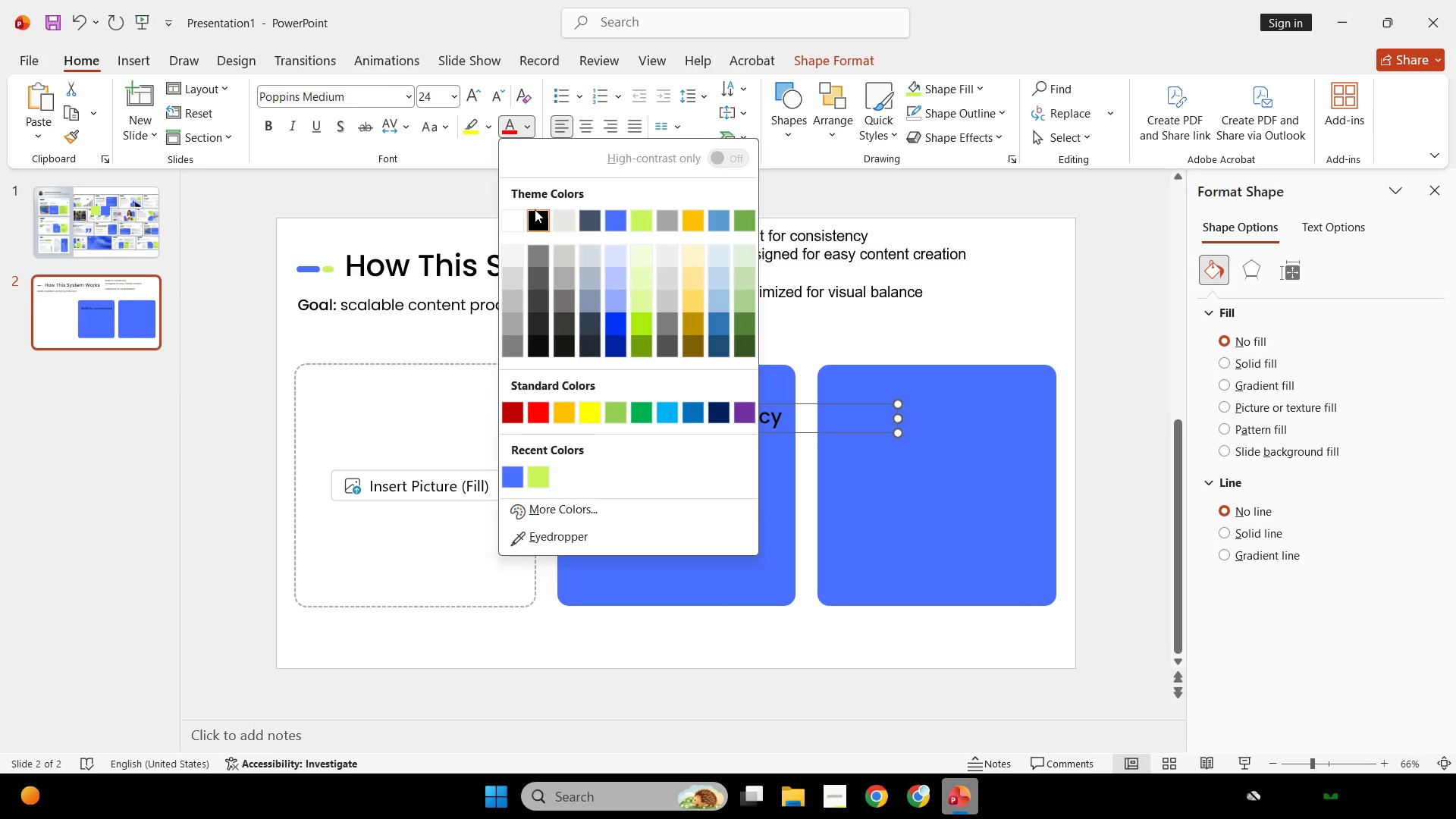 
left_click([521, 214])
 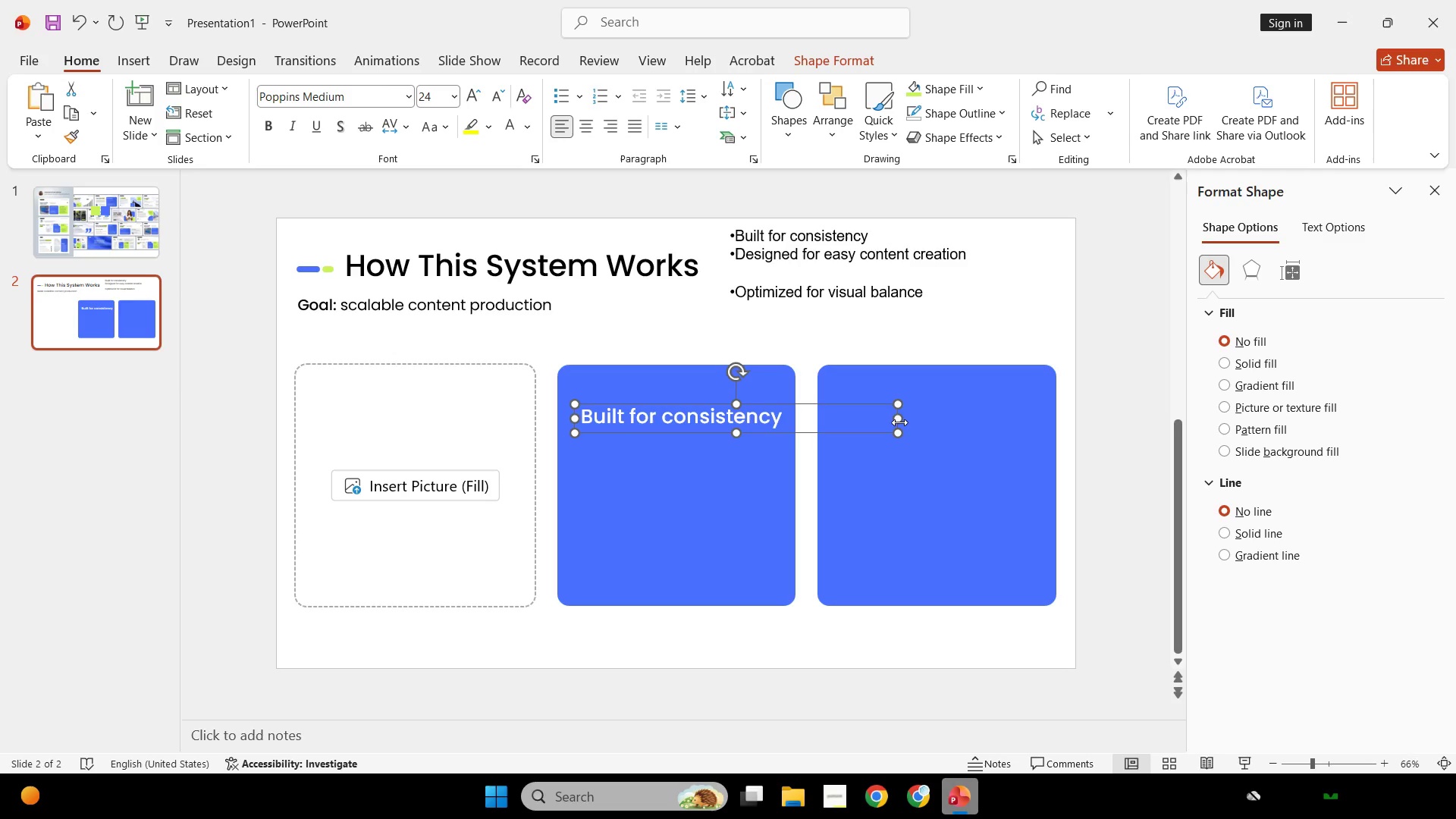 
left_click_drag(start_coordinate=[898, 419], to_coordinate=[790, 414])
 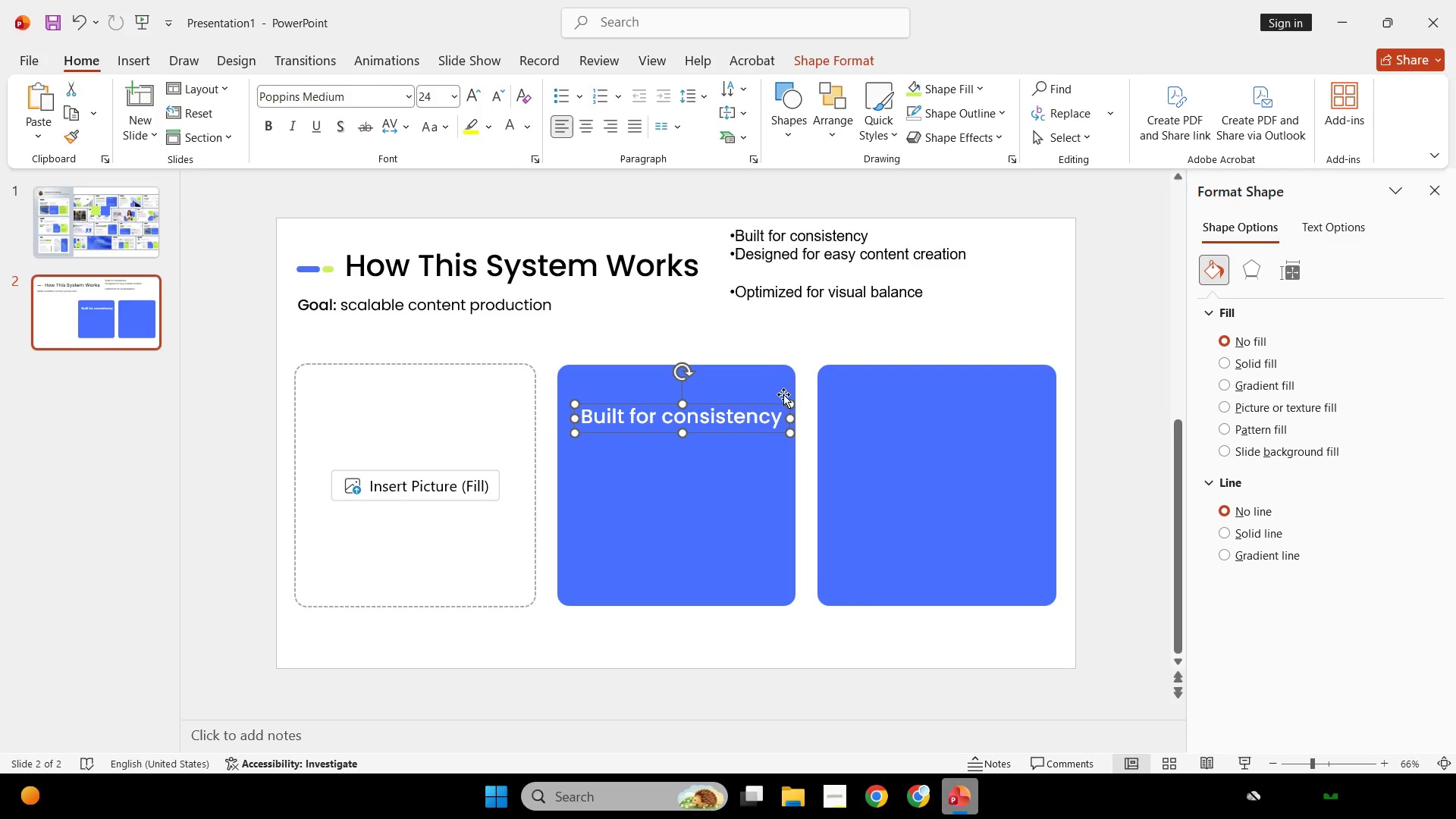 
key(Shift+ShiftLeft)
 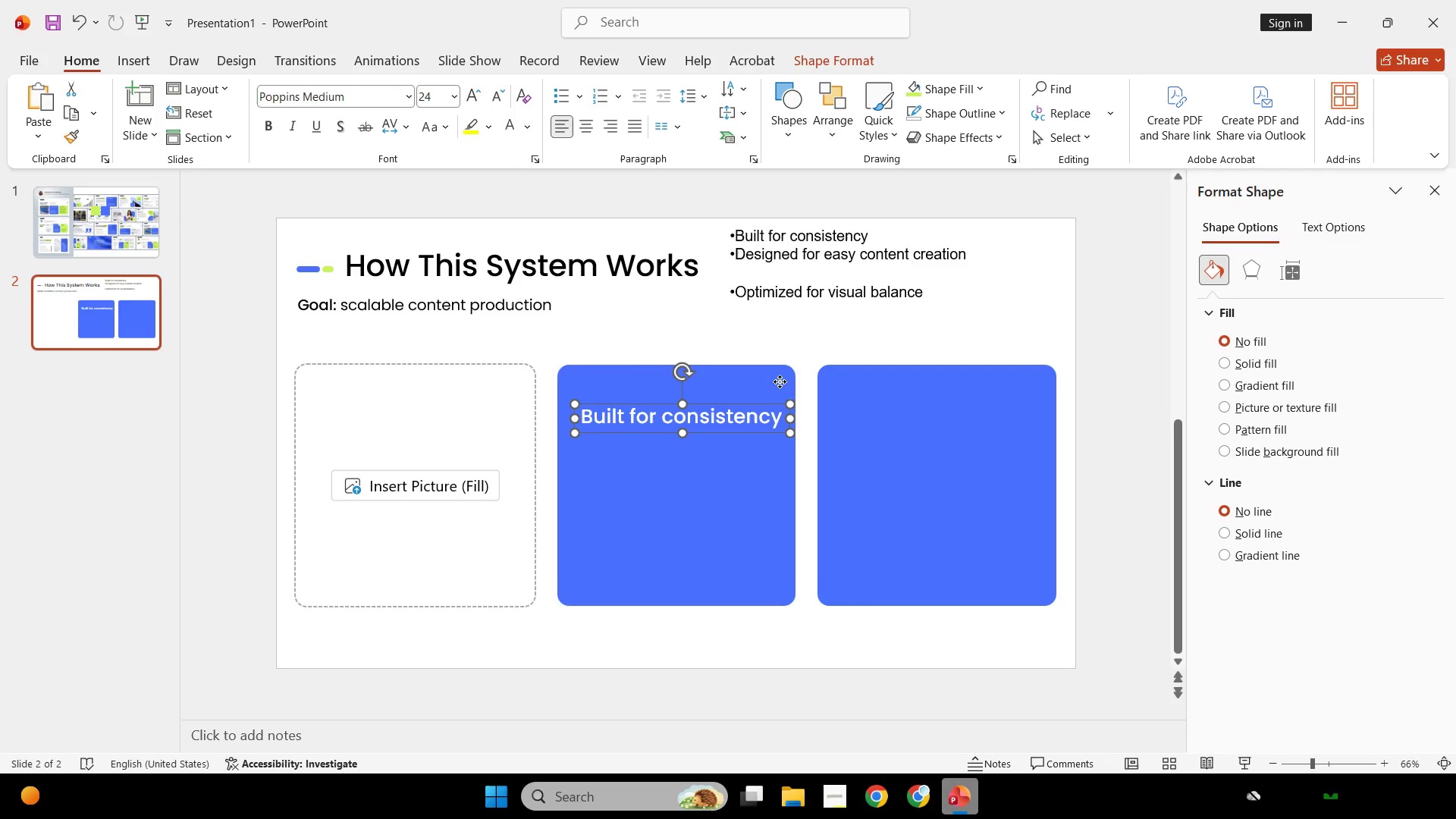 
left_click([780, 381])
 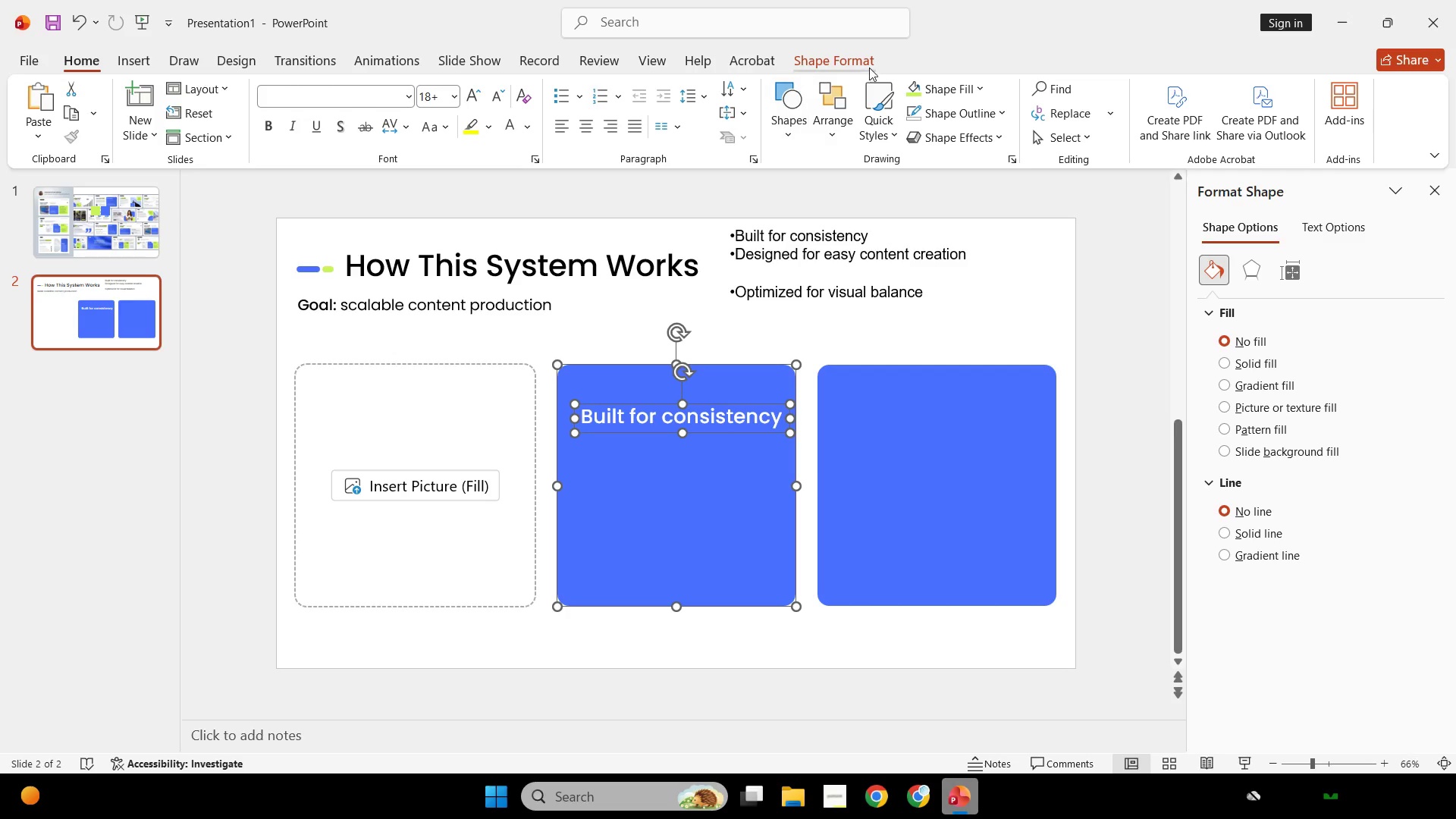 
left_click([871, 60])
 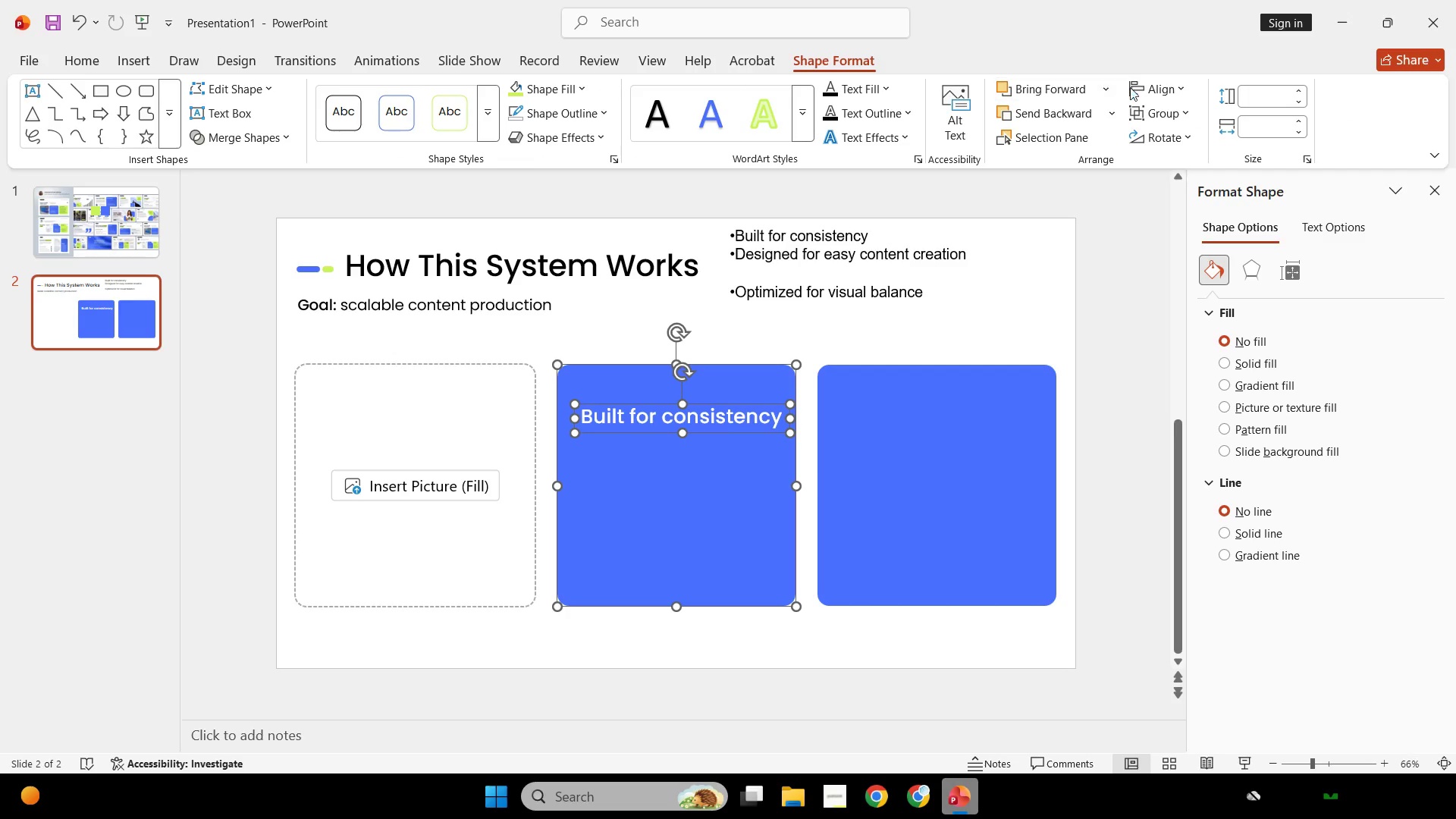 
left_click([1133, 87])
 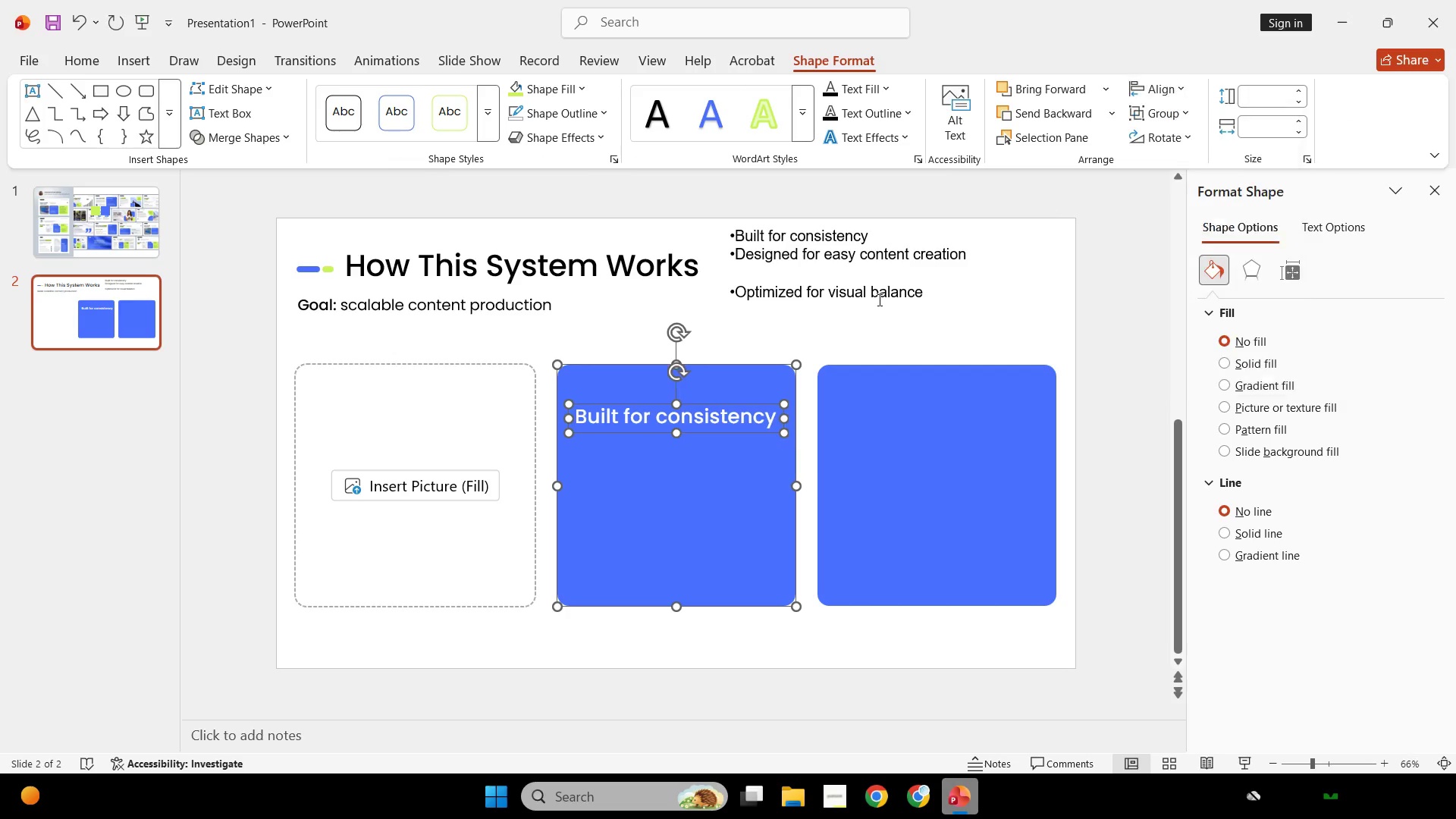 
double_click([827, 342])
 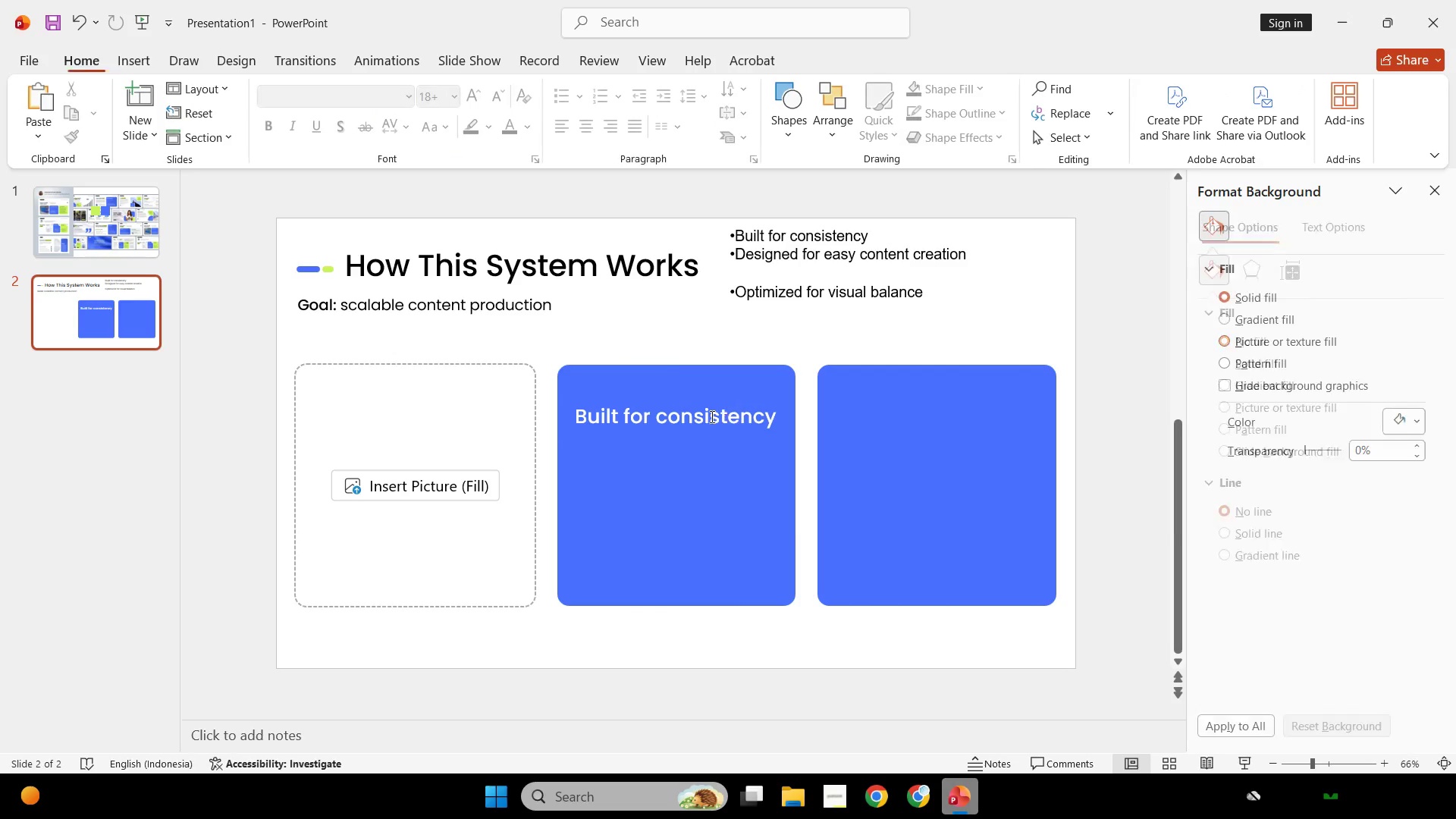 
triple_click([710, 416])
 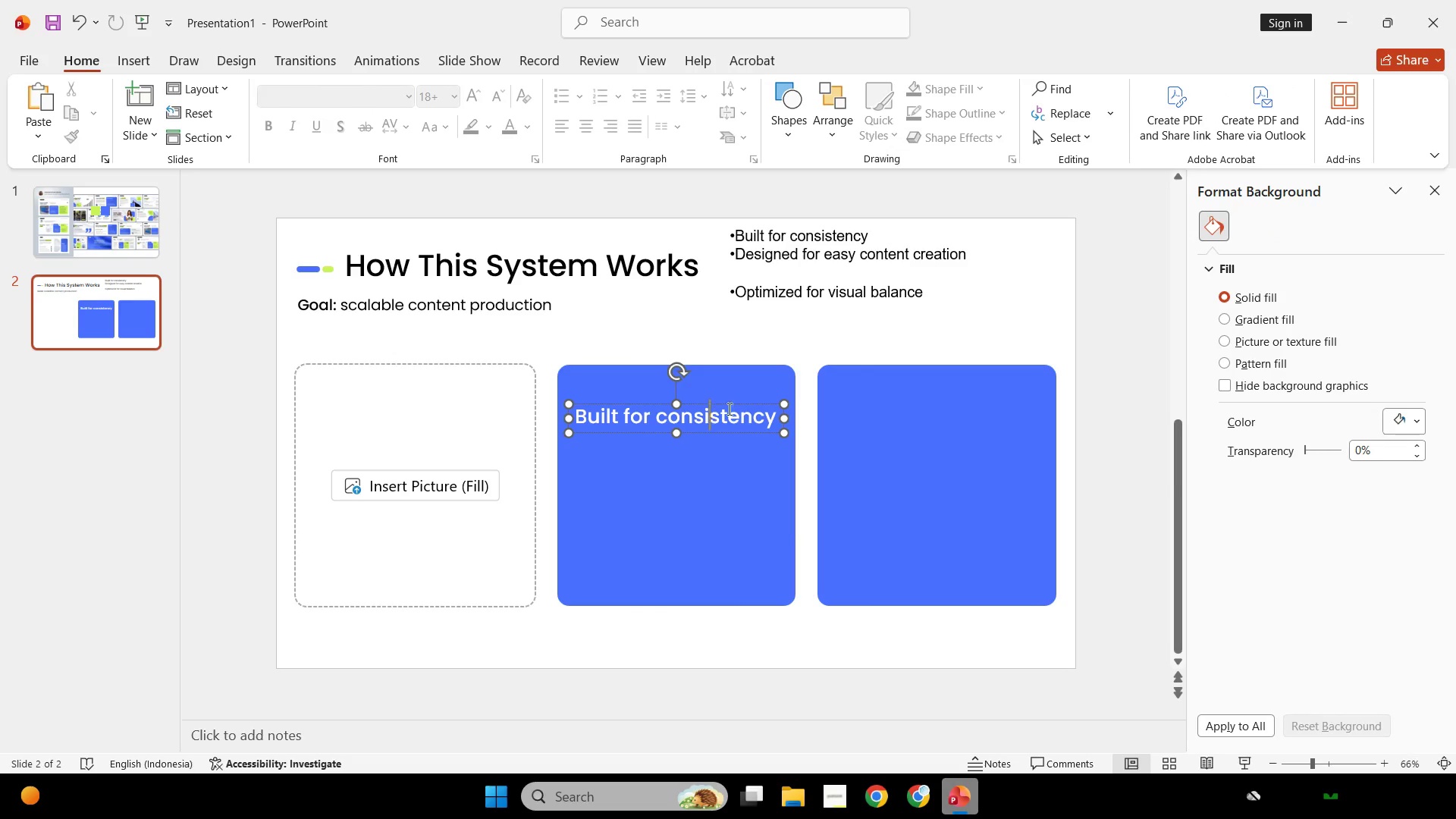 
key(Shift+ShiftLeft)
 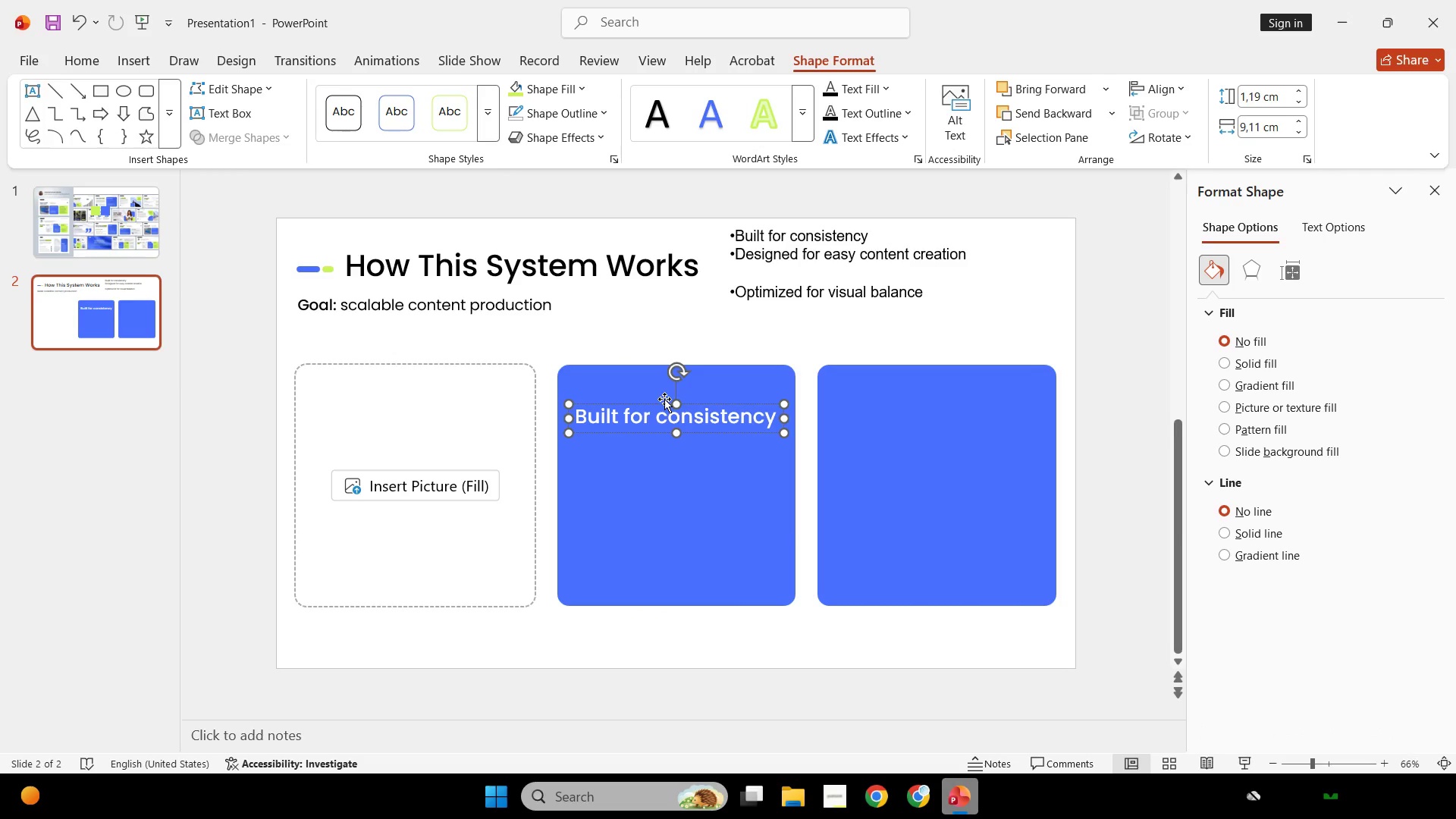 
left_click([667, 404])
 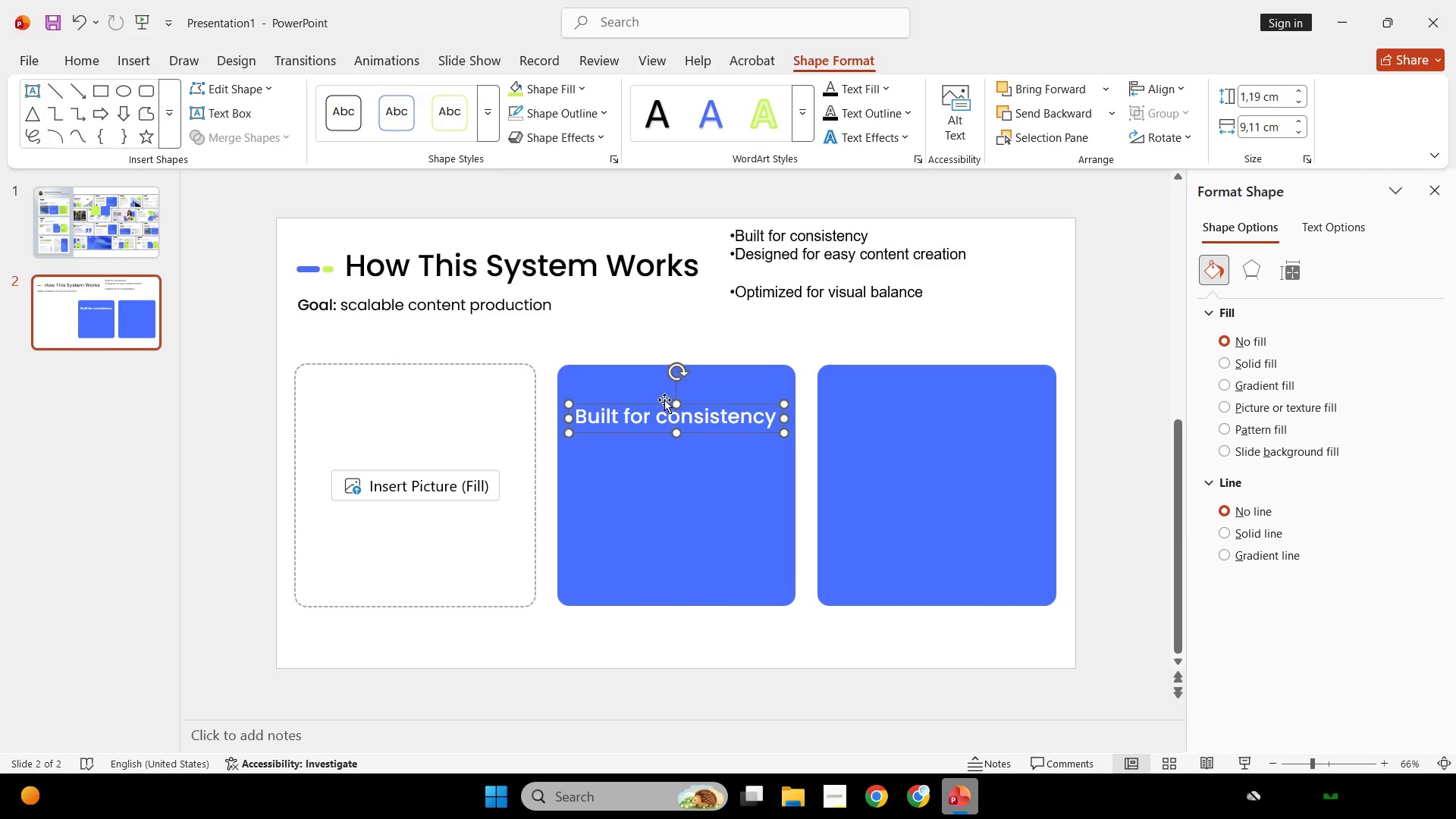 
left_click([664, 400])
 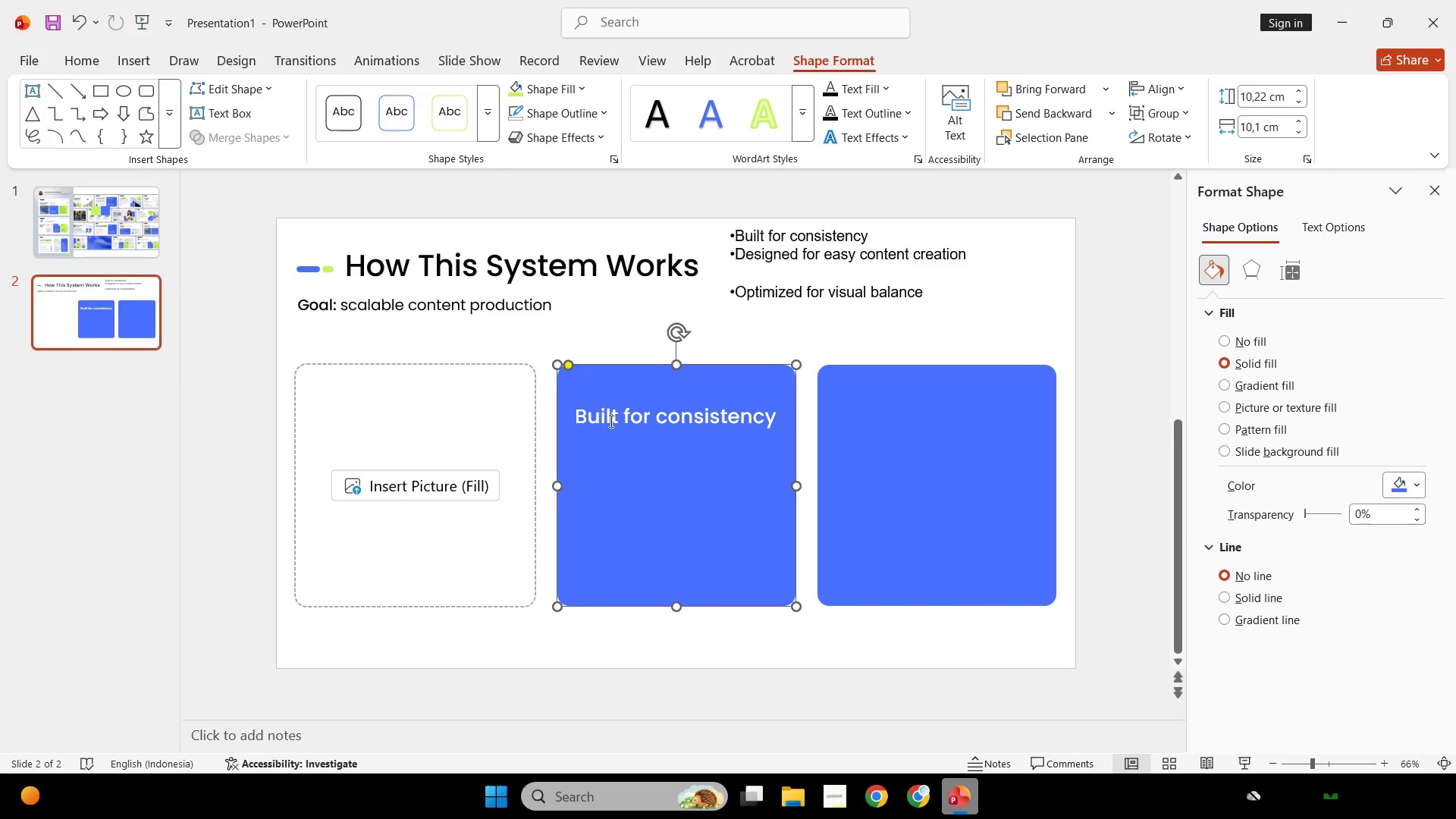 
left_click([610, 421])
 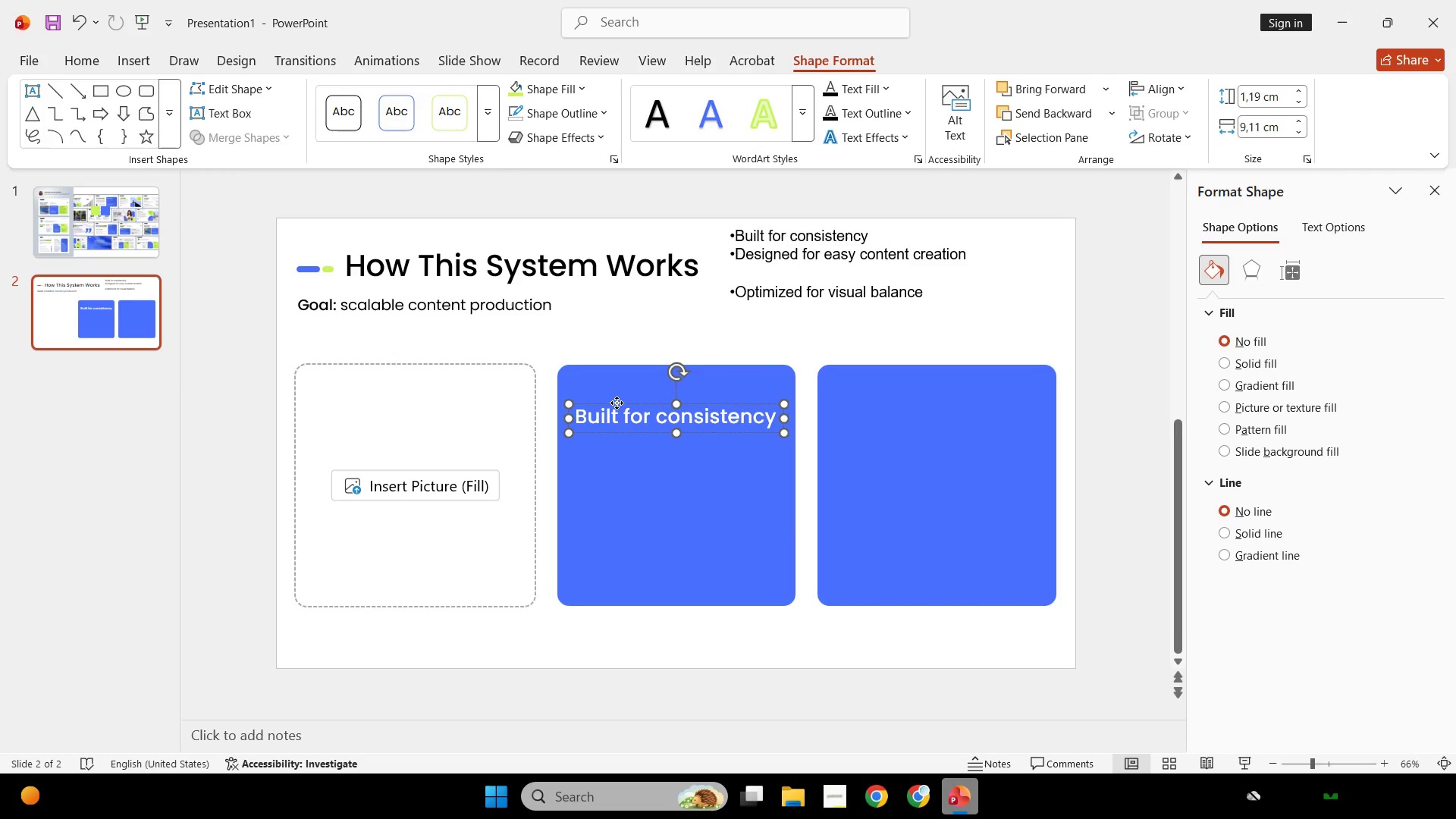 
left_click([617, 403])
 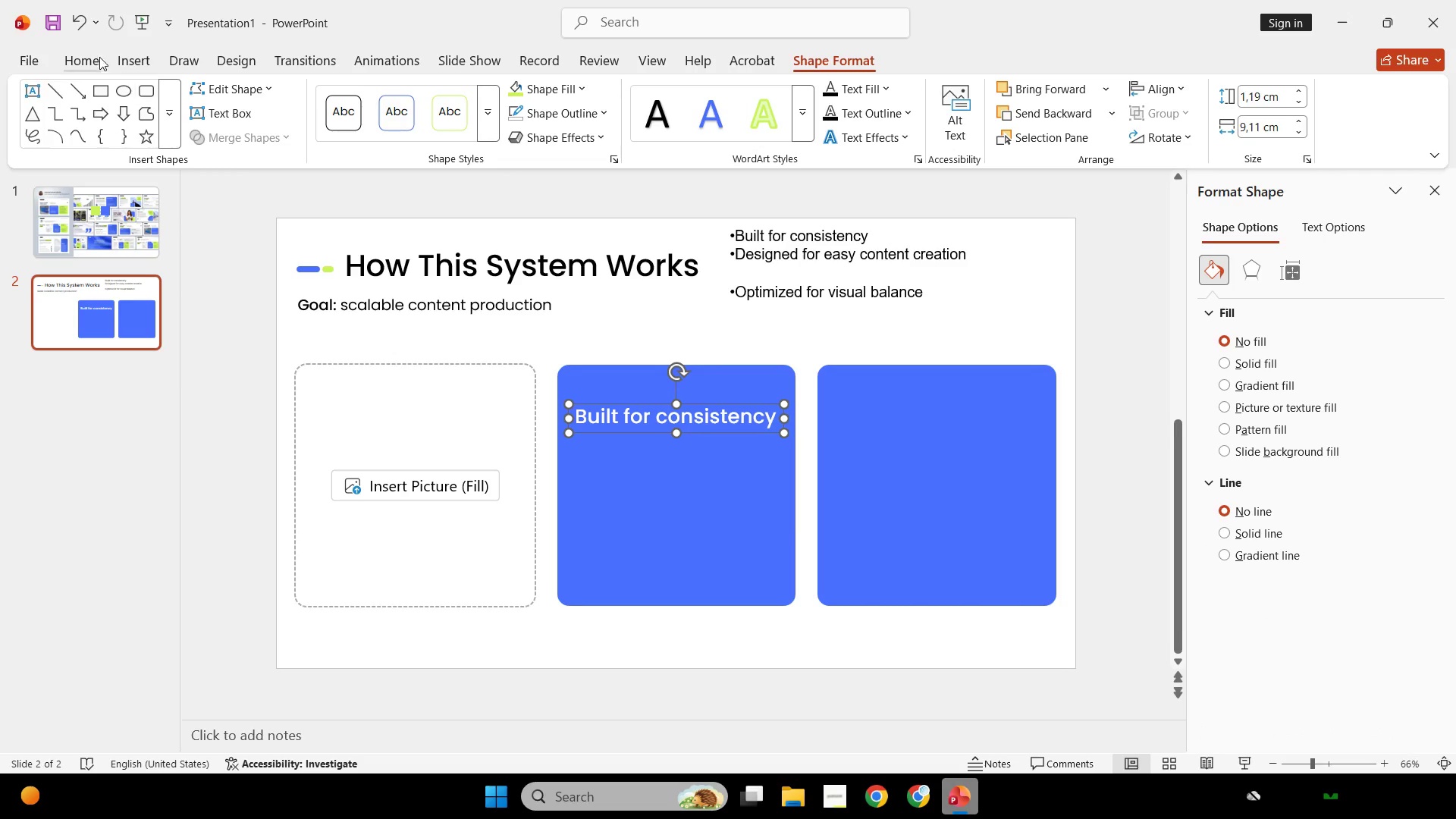 
left_click([96, 53])
 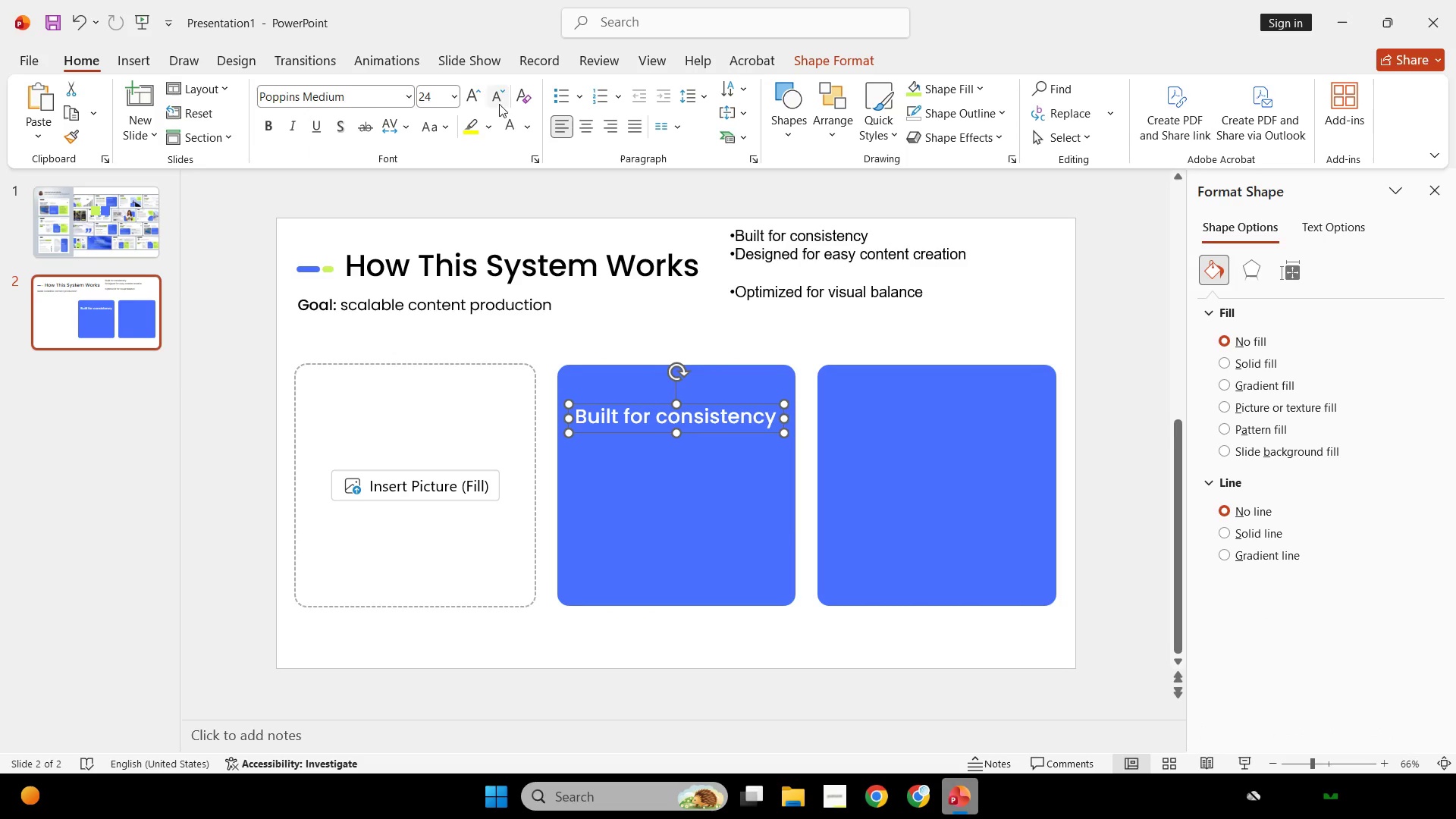 
left_click([498, 99])
 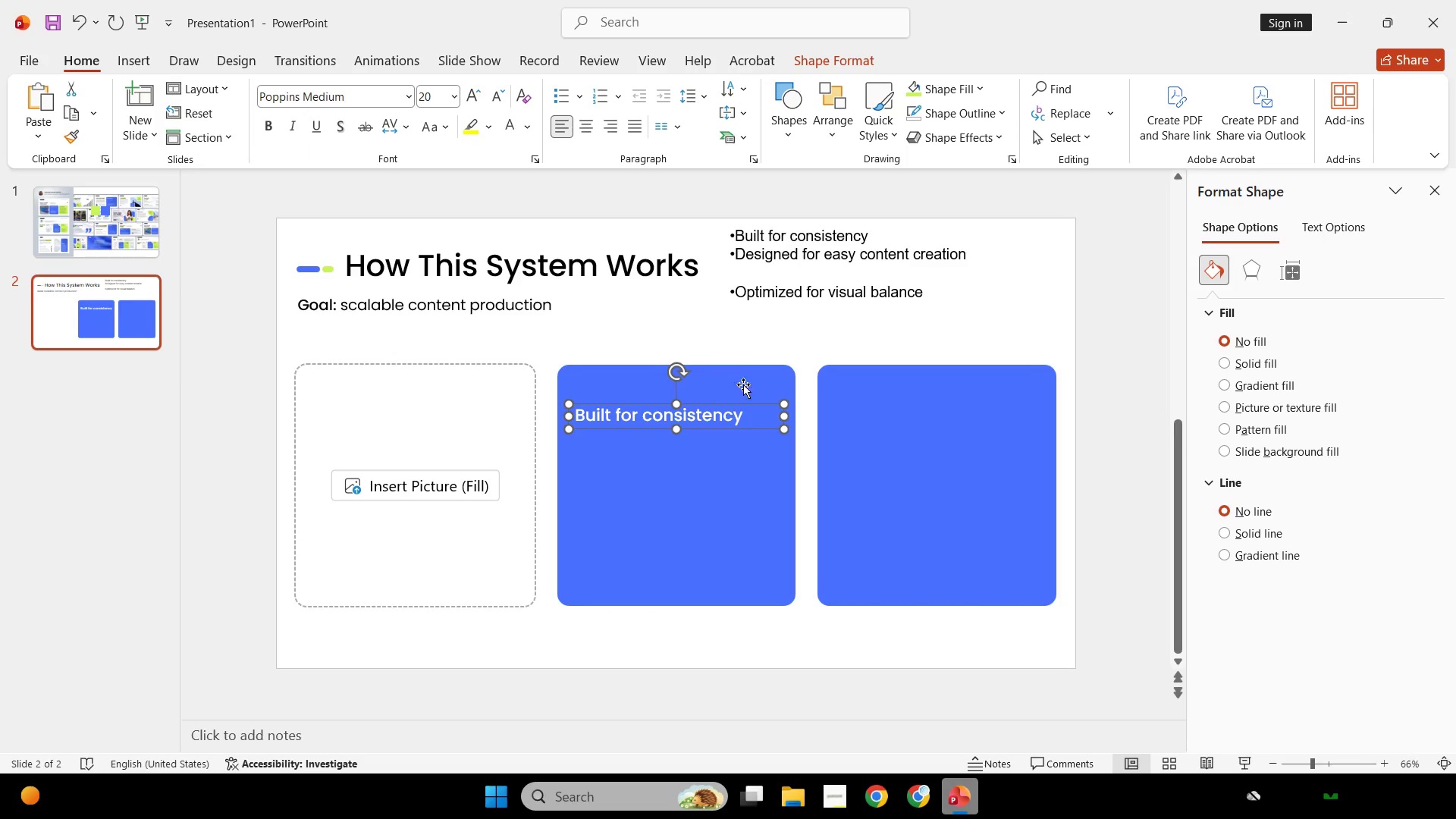 
key(Shift+ShiftLeft)
 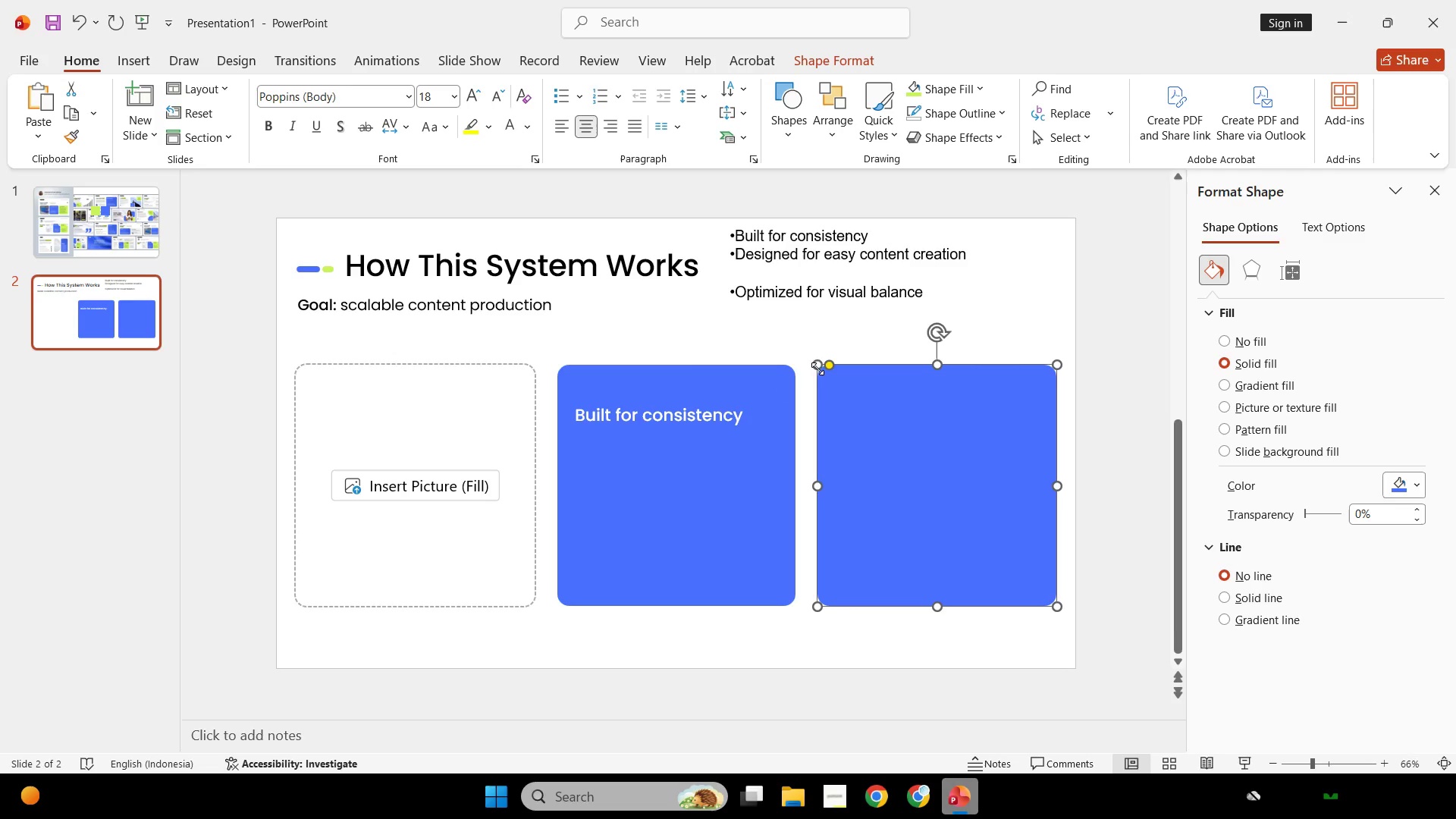 
double_click([819, 327])
 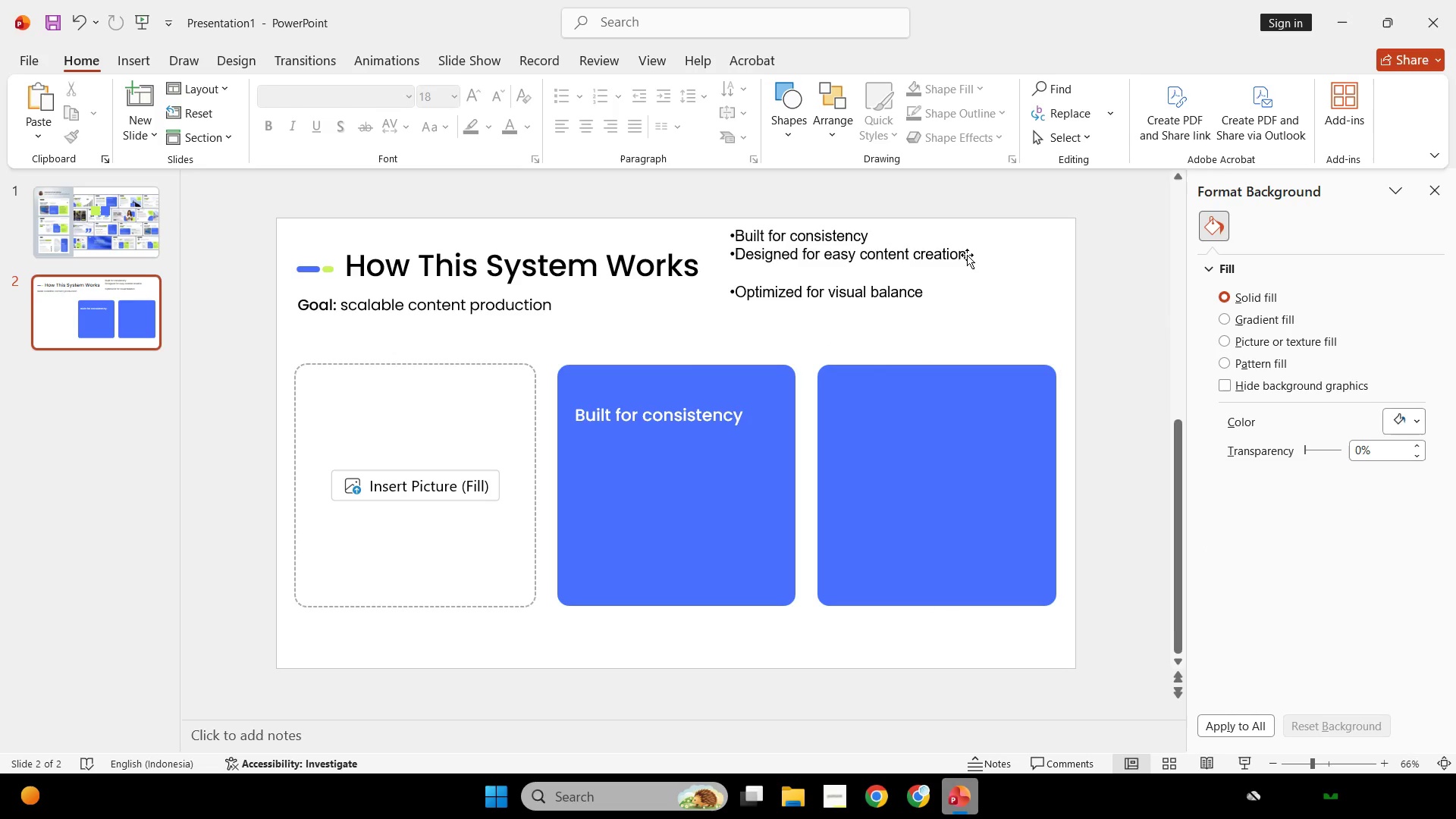 
left_click_drag(start_coordinate=[956, 256], to_coordinate=[672, 262])
 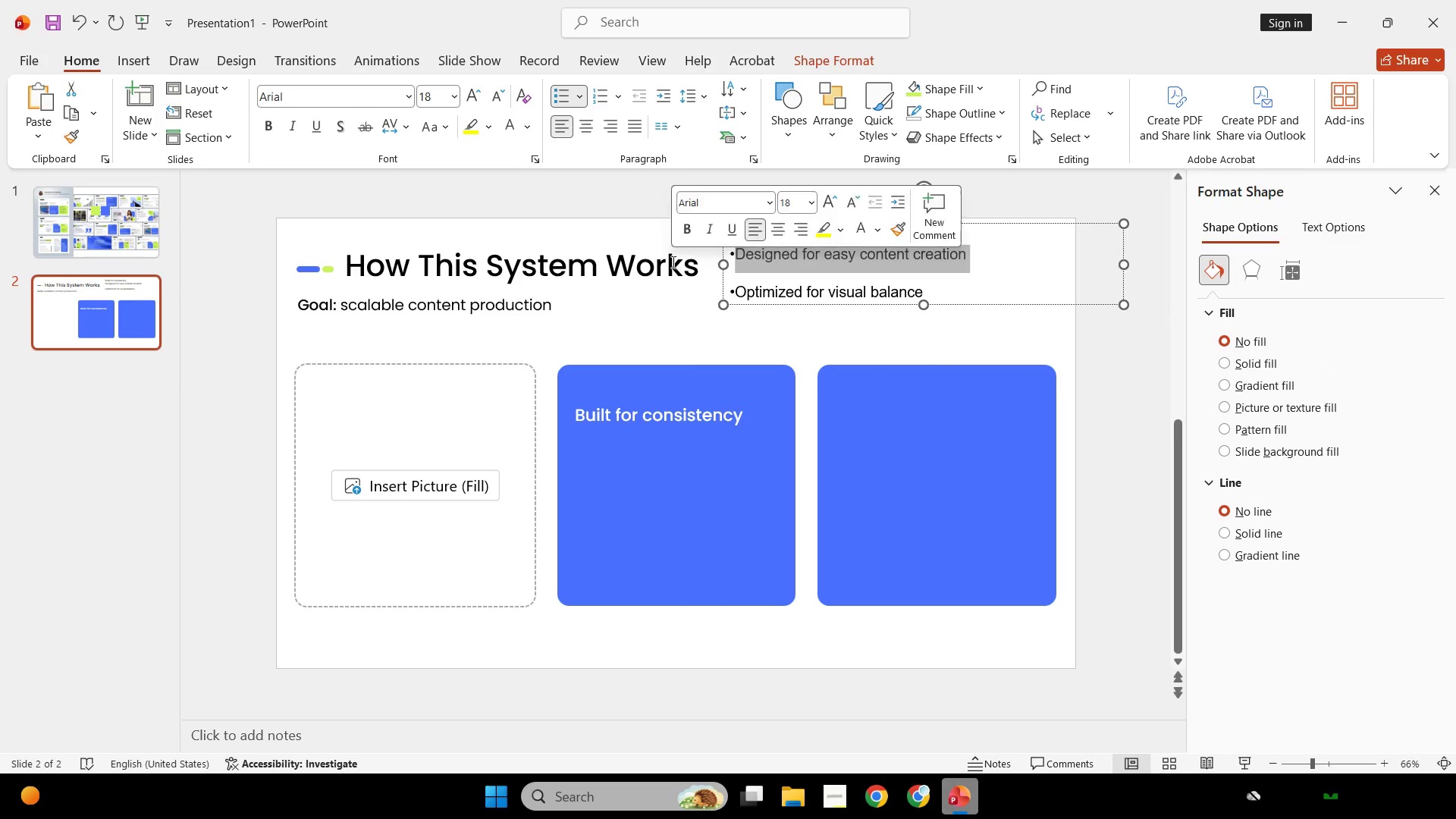 
key(Control+C)
 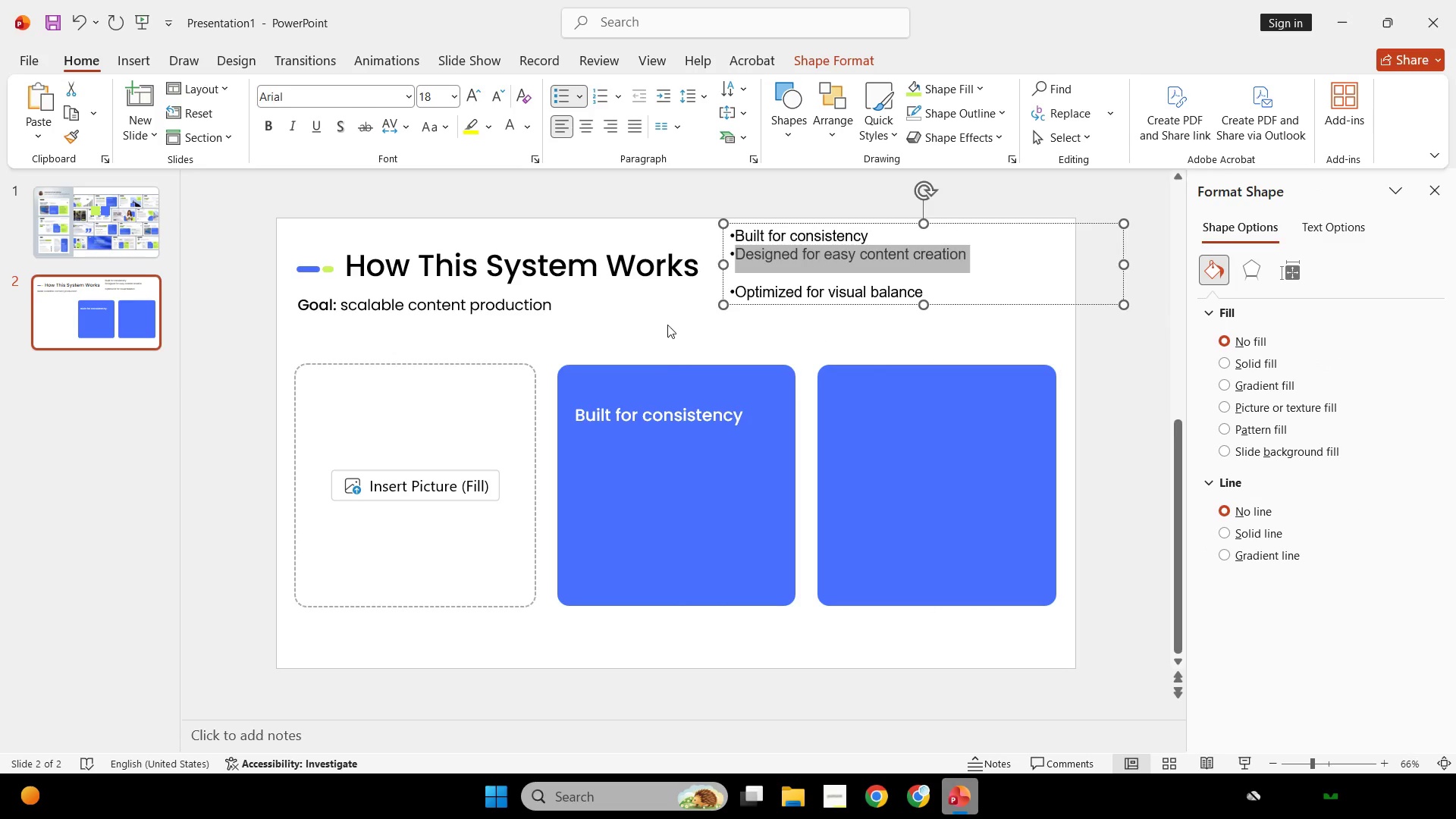 
key(Control+C)
 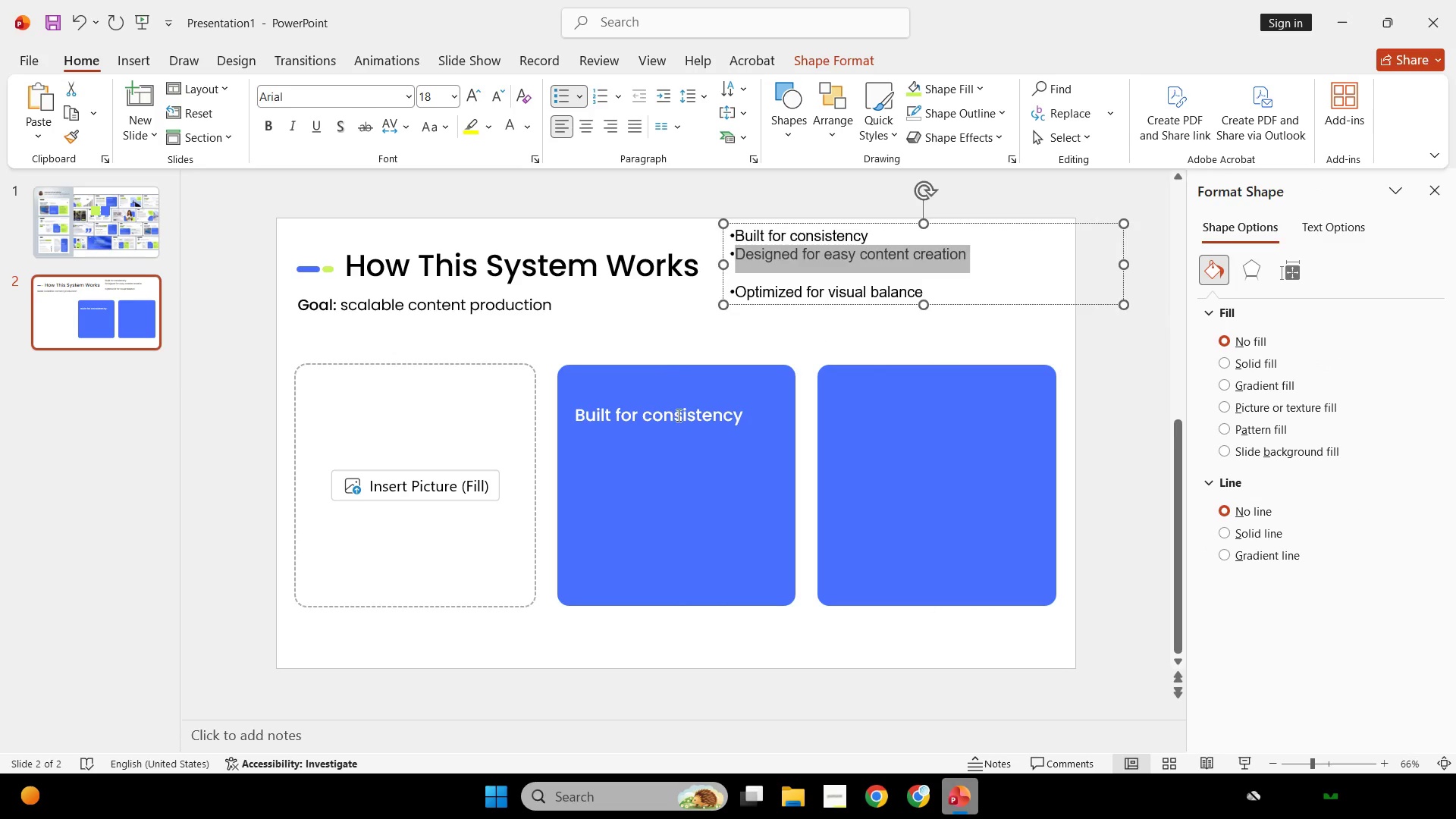 
left_click([677, 415])
 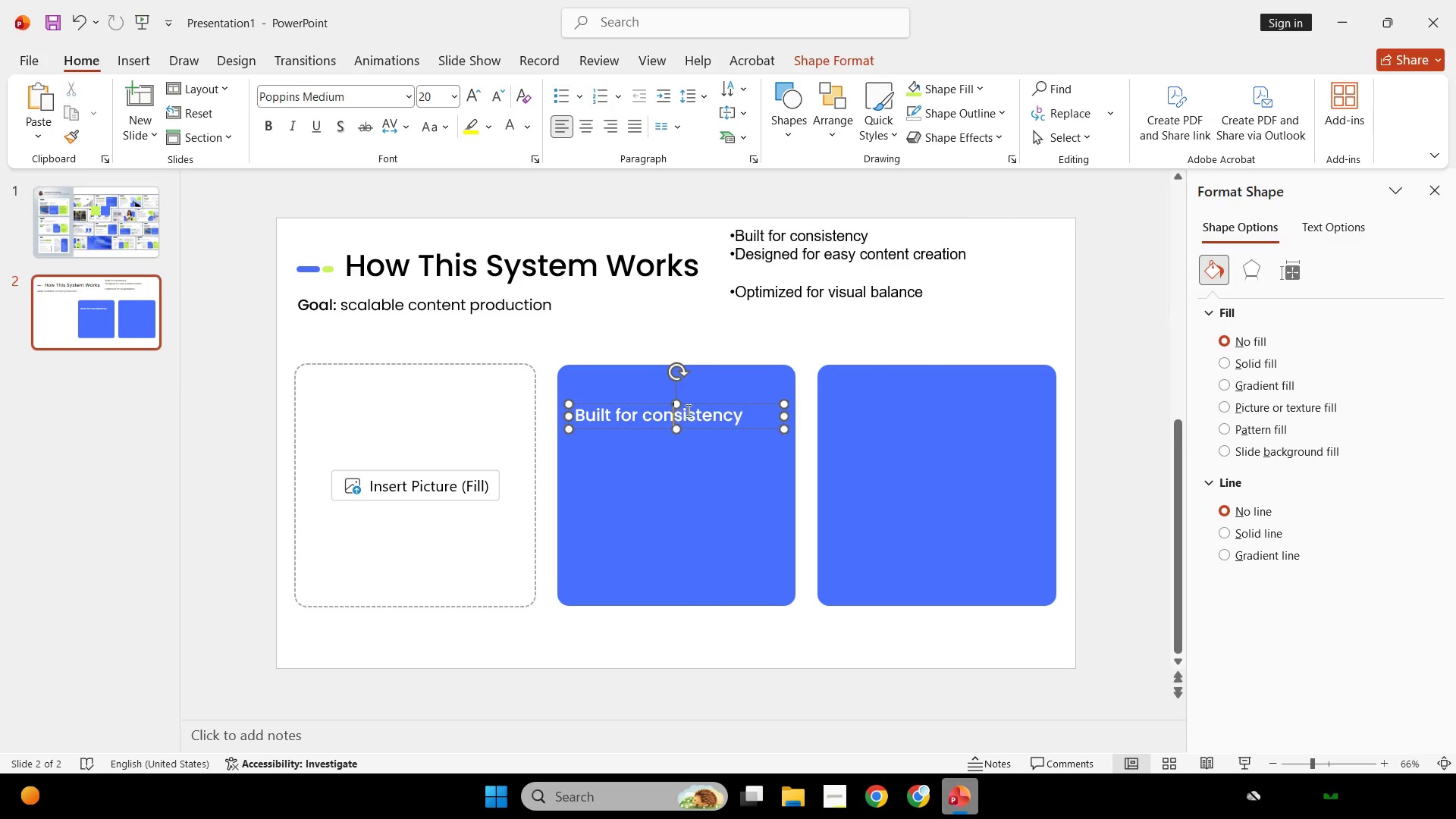 
hold_key(key=ControlLeft, duration=3.59)
hold_key(key=ShiftLeft, duration=3.42)
left_click_drag(start_coordinate=[711, 403], to_coordinate=[972, 413])
 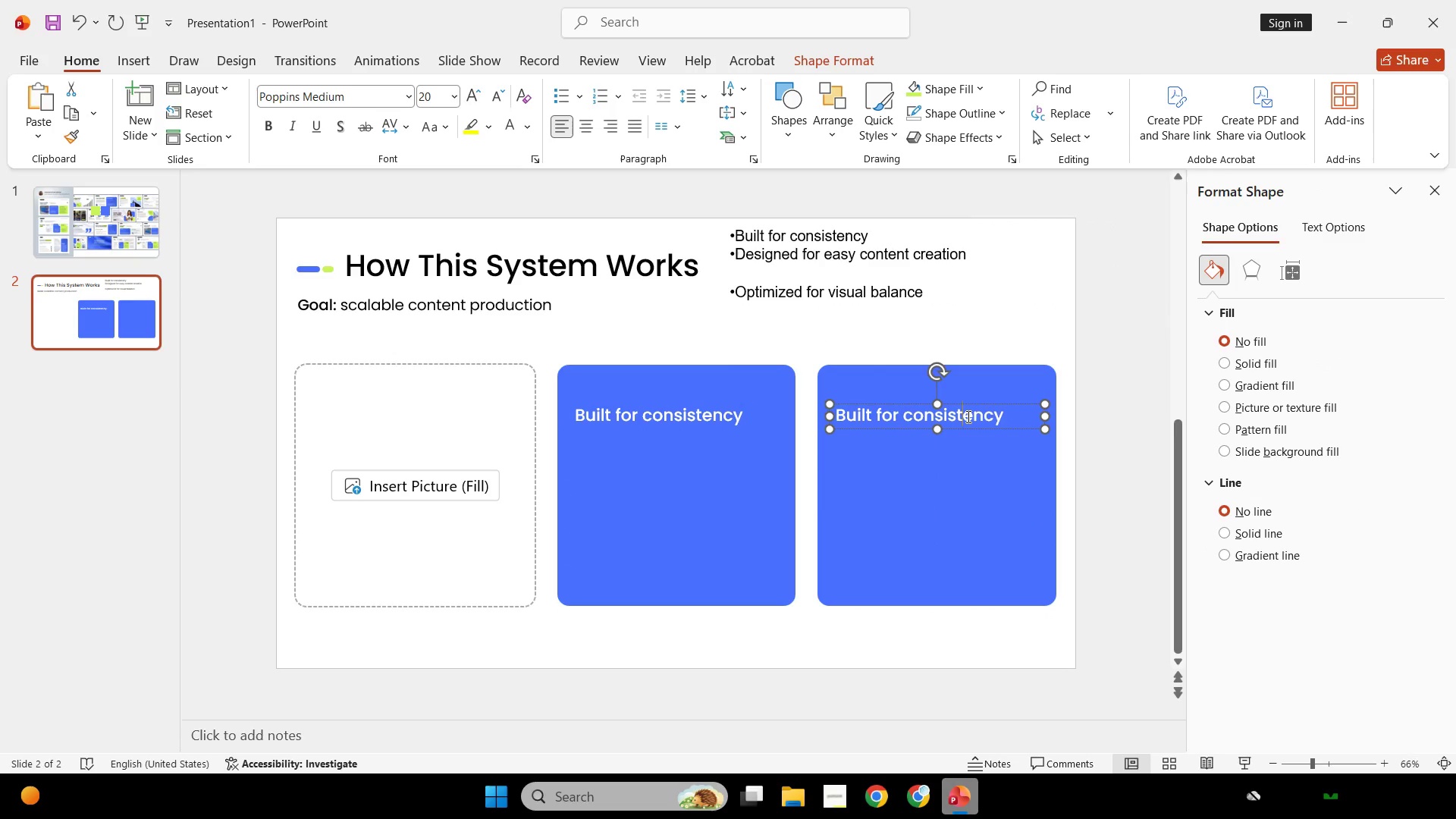 
left_click([967, 416])
 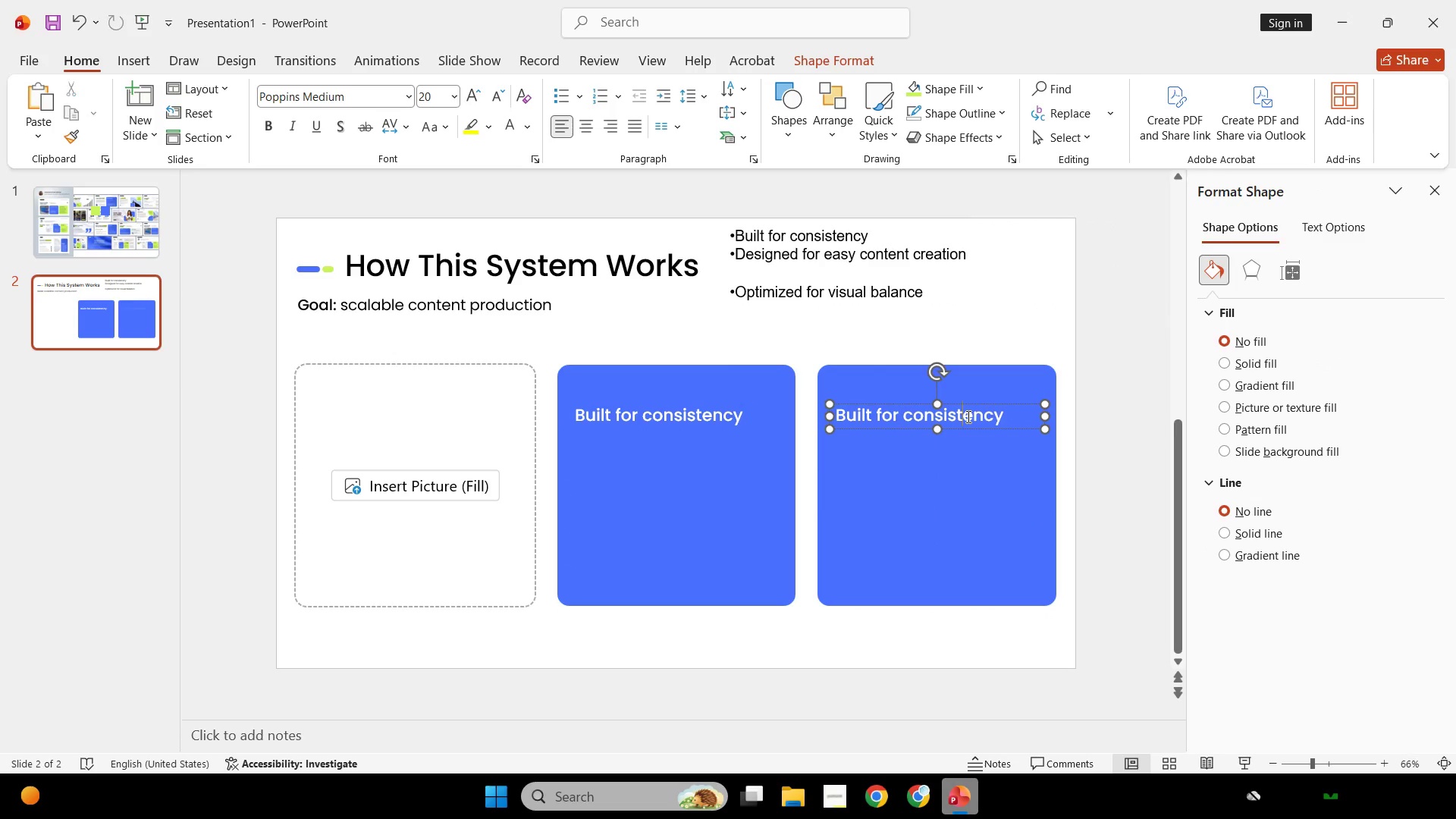 
key(Control+ControlLeft)
 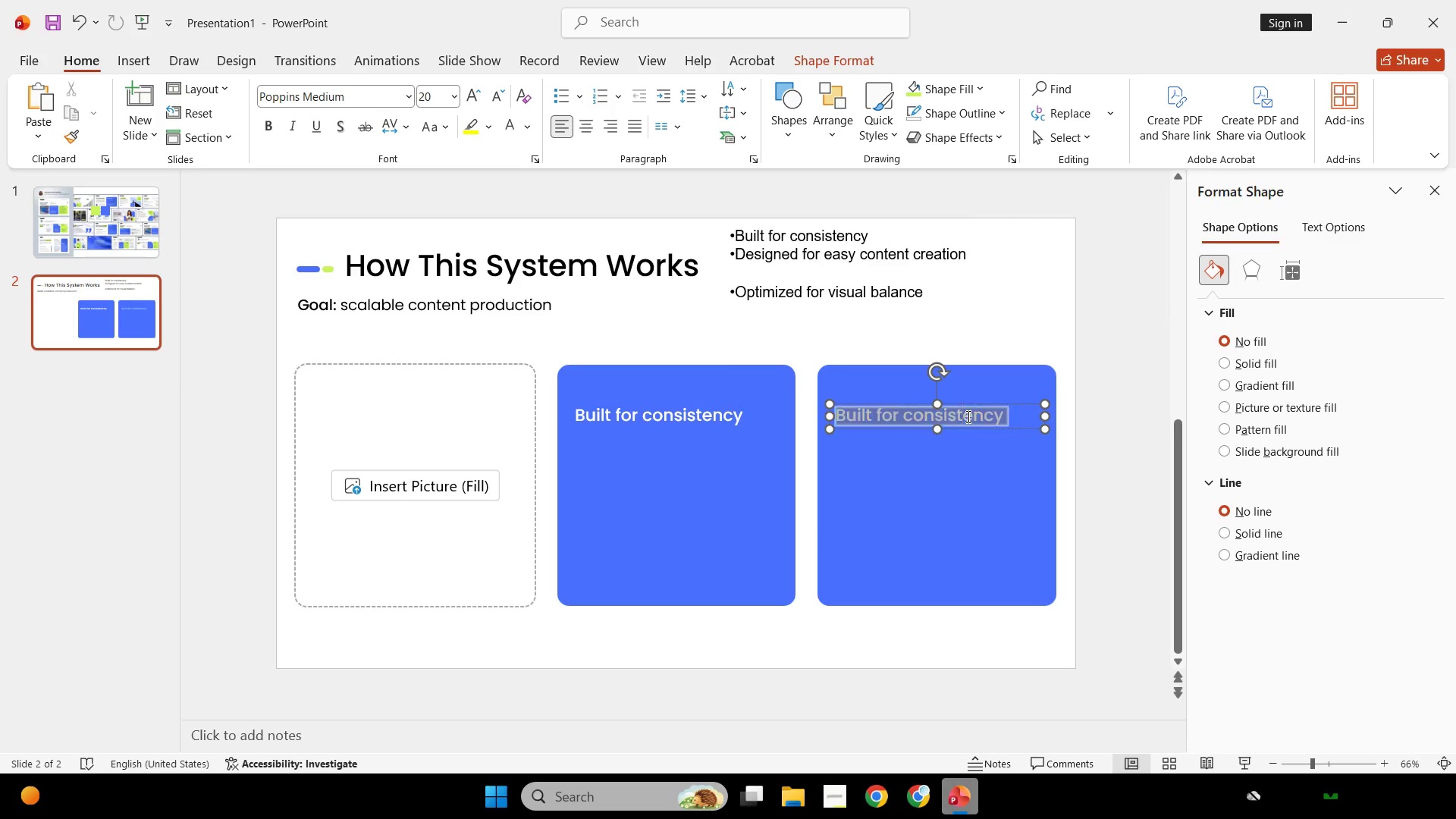 
key(Control+A)
 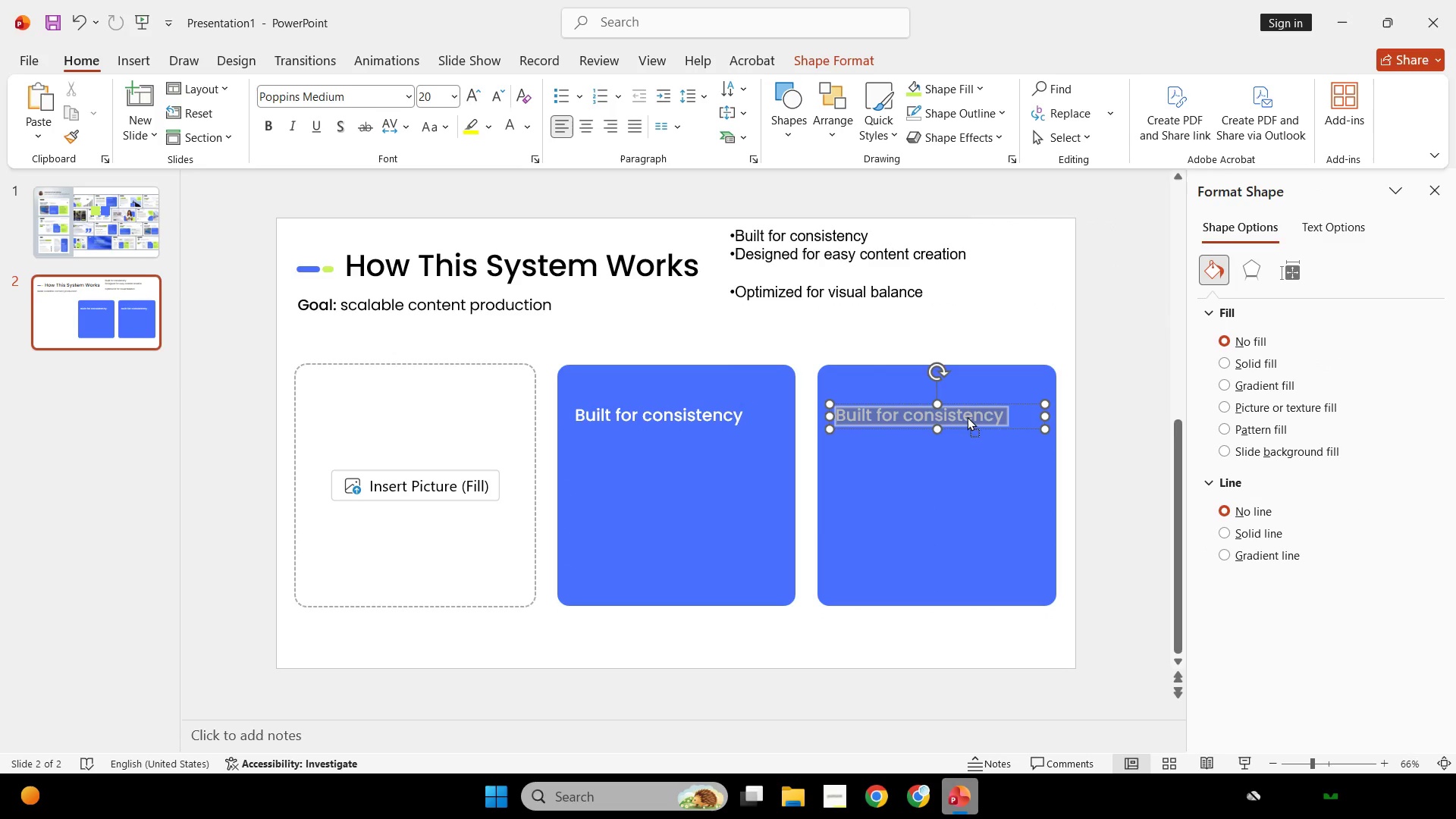 
right_click([967, 416])
 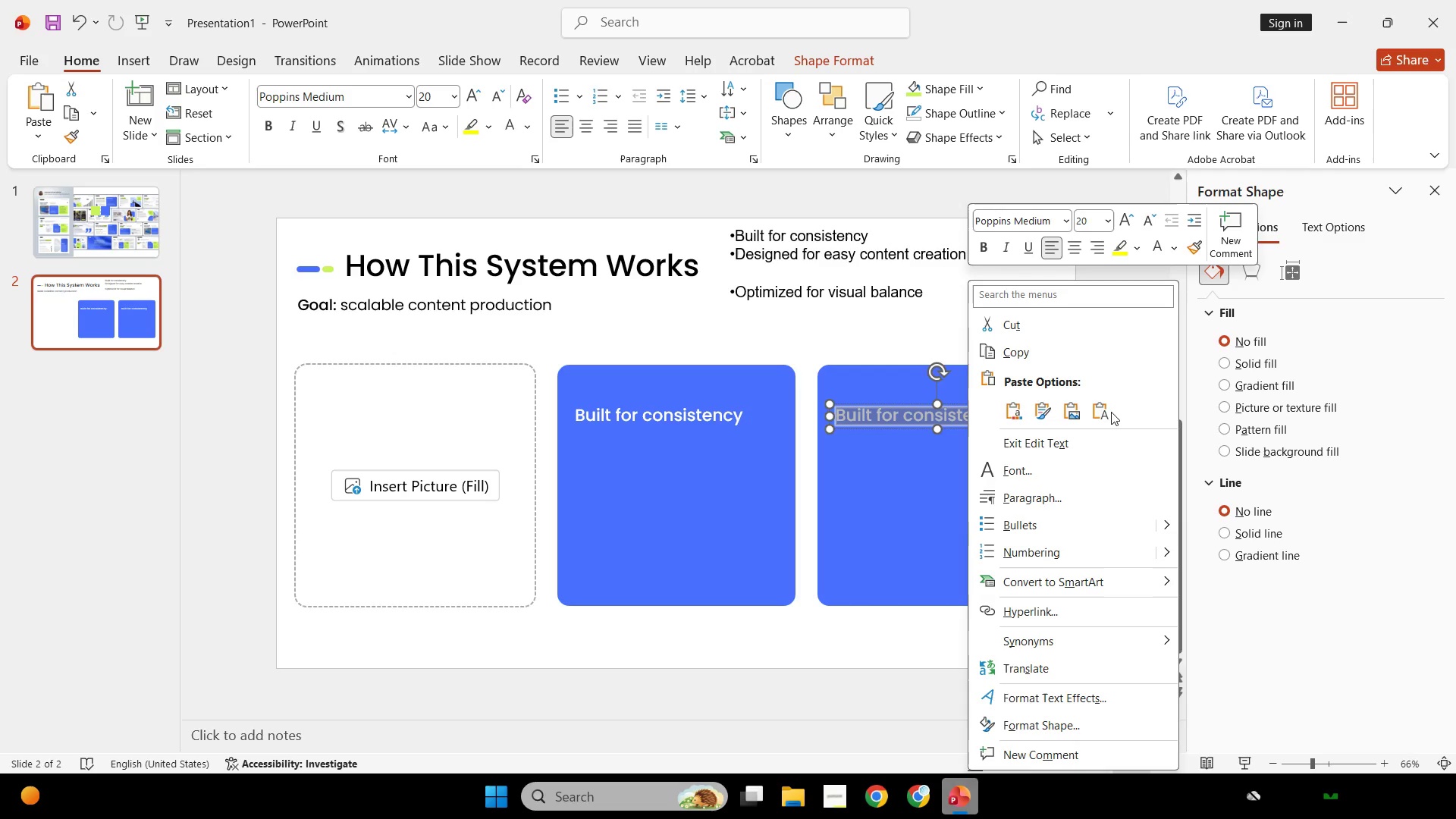 
left_click([1107, 412])
 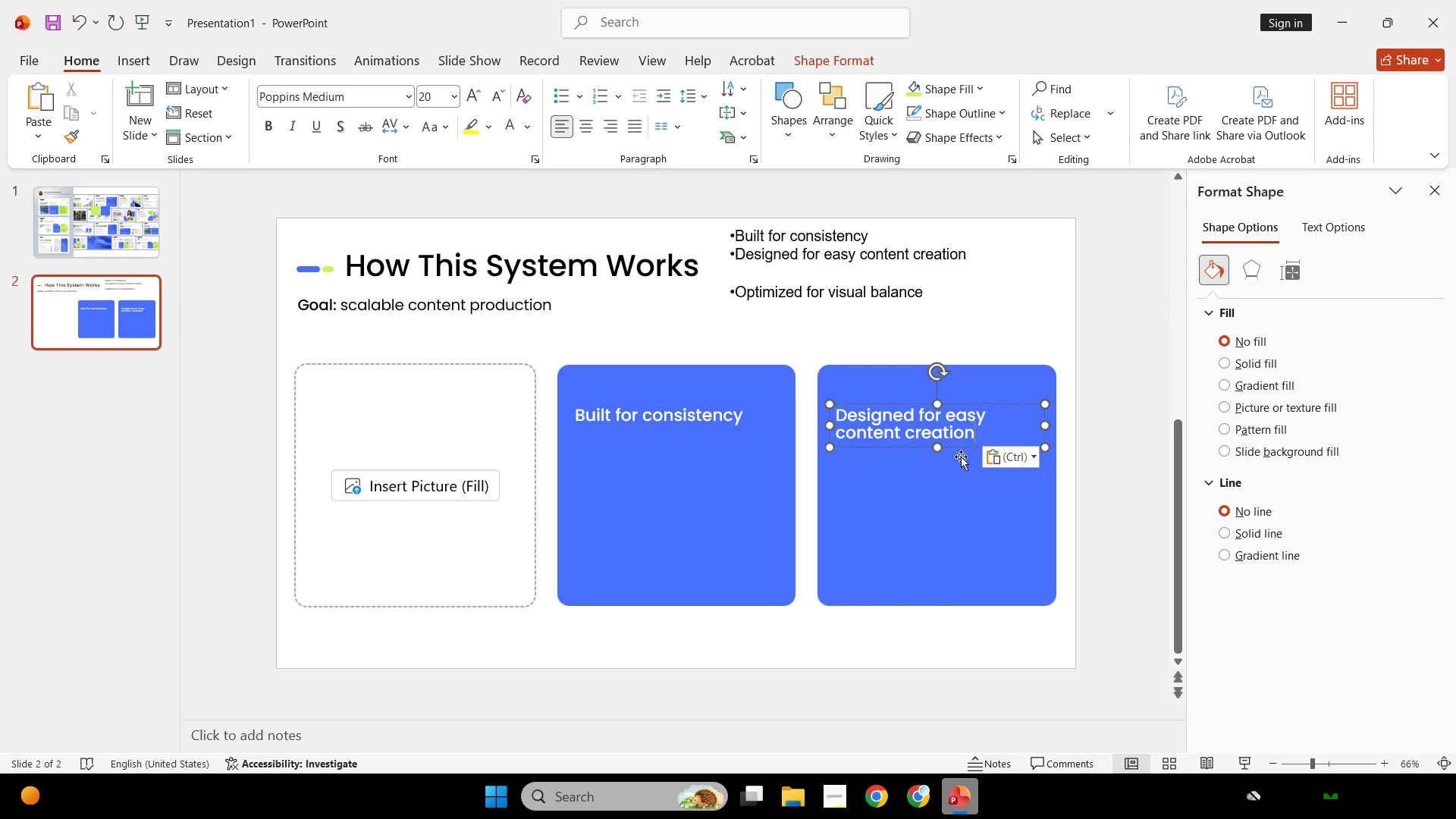 
left_click([953, 428])
 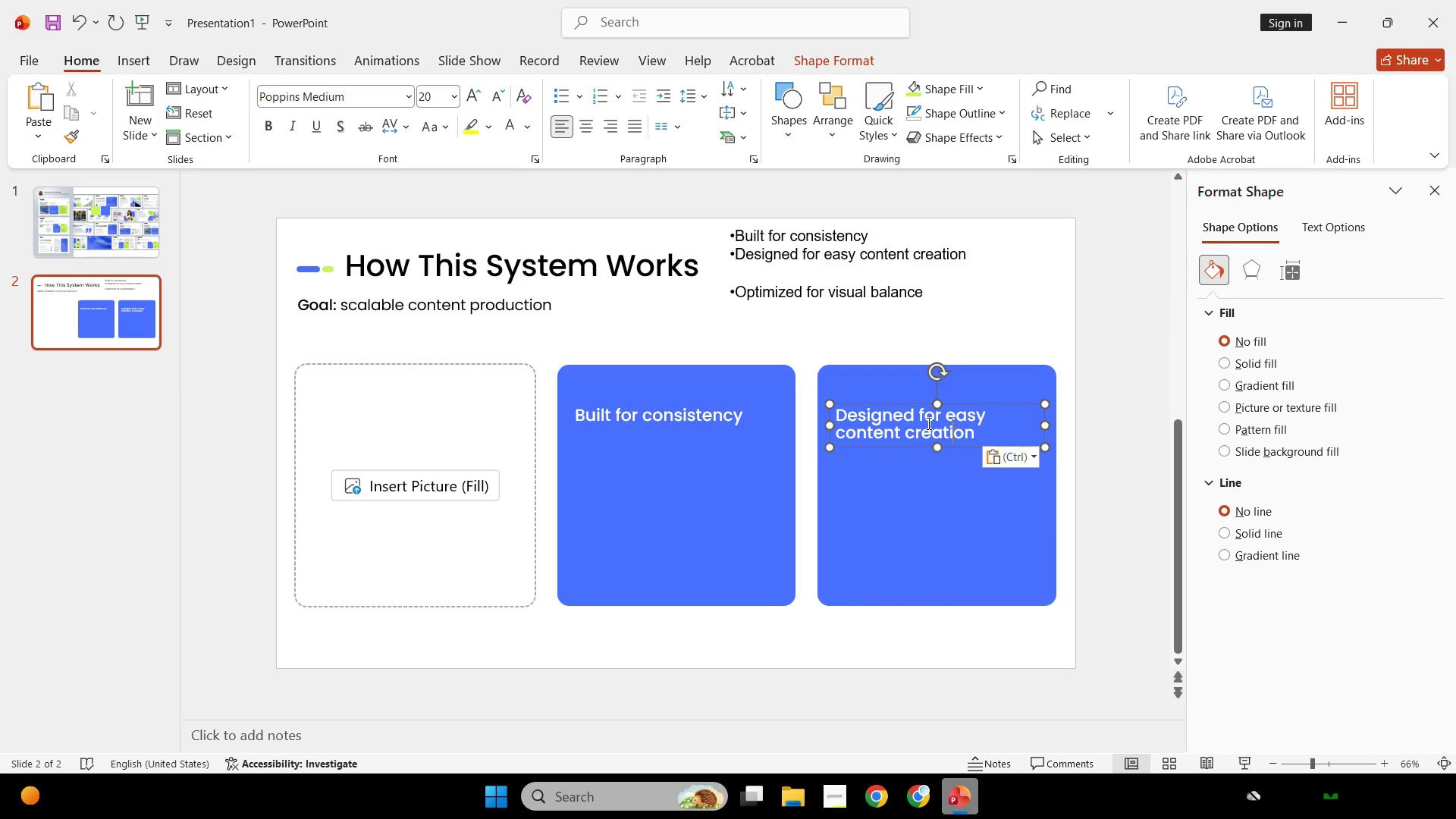 
hold_key(key=ControlLeft, duration=0.53)
 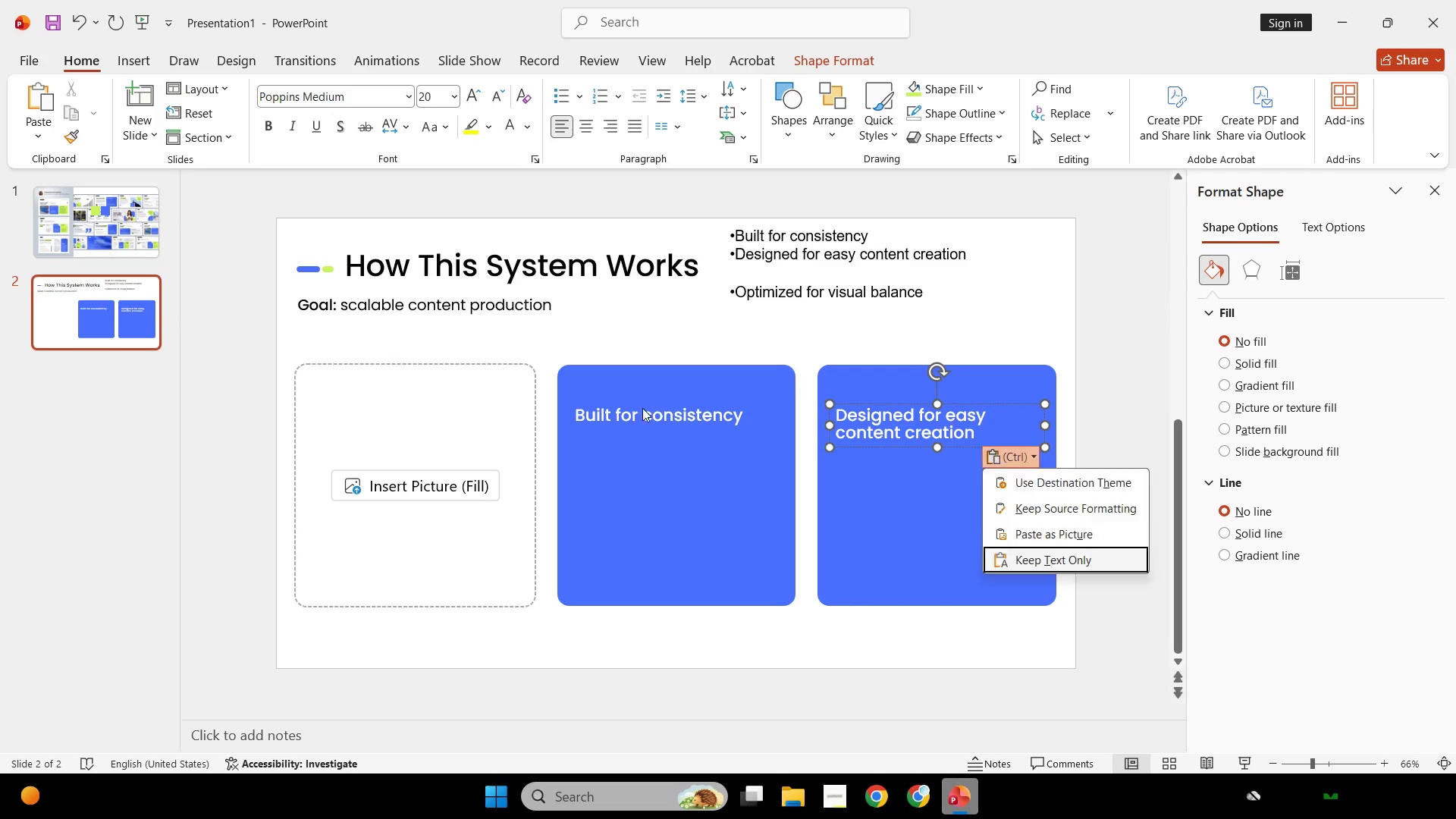 
key(Shift+ShiftLeft)
 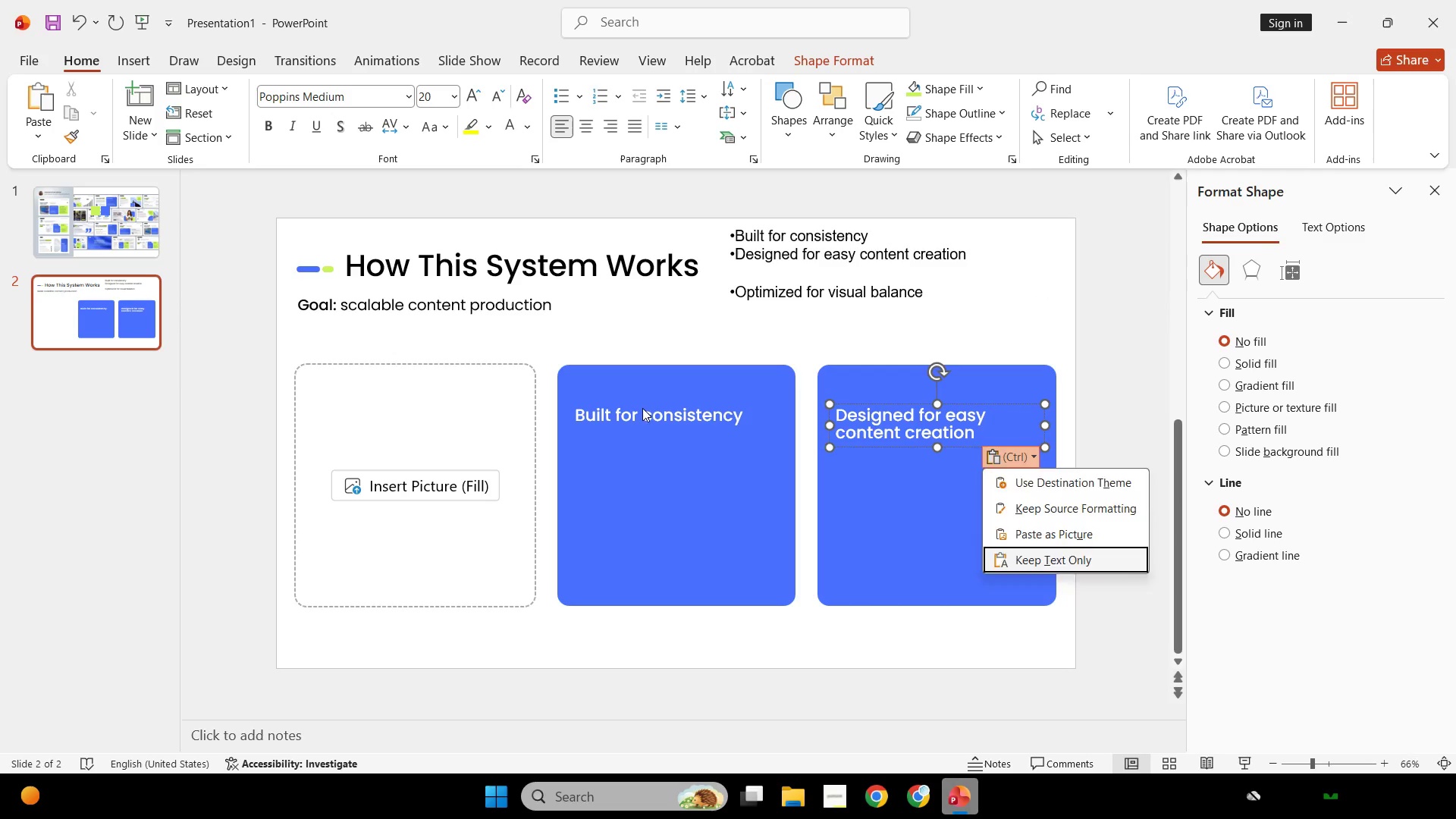 
left_click([642, 408])
 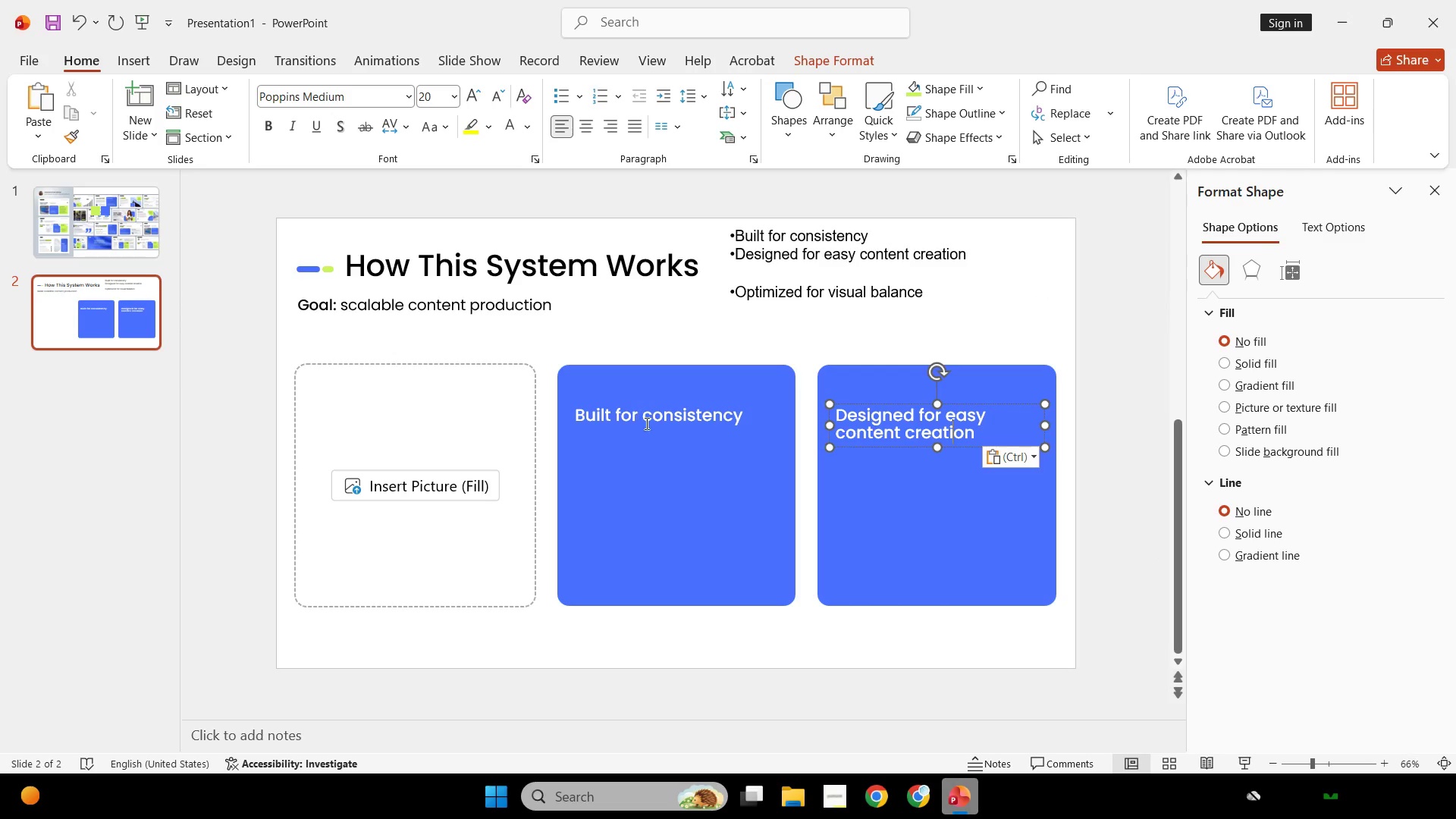 
key(Shift+ShiftLeft)
 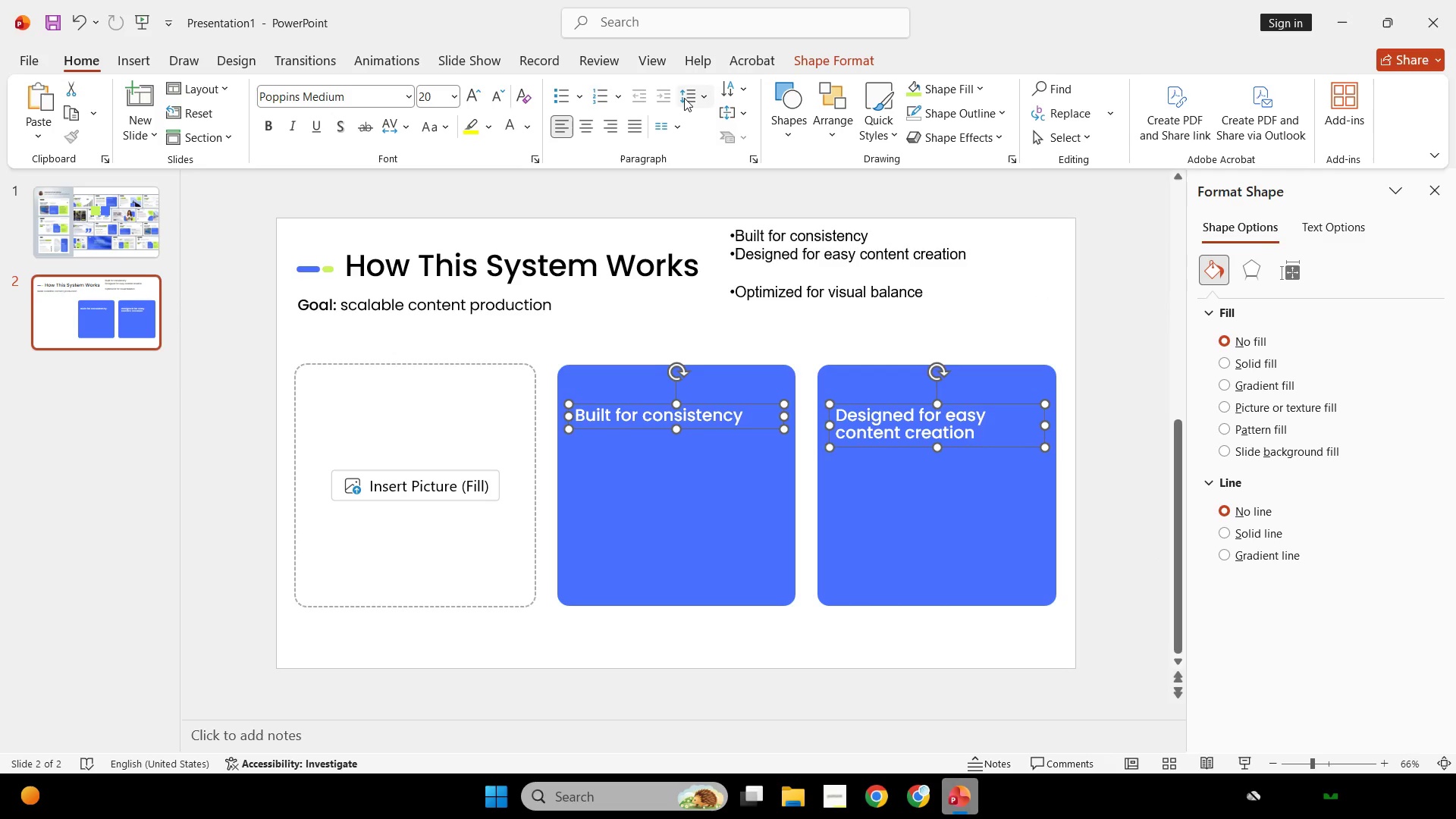 
left_click([689, 101])
 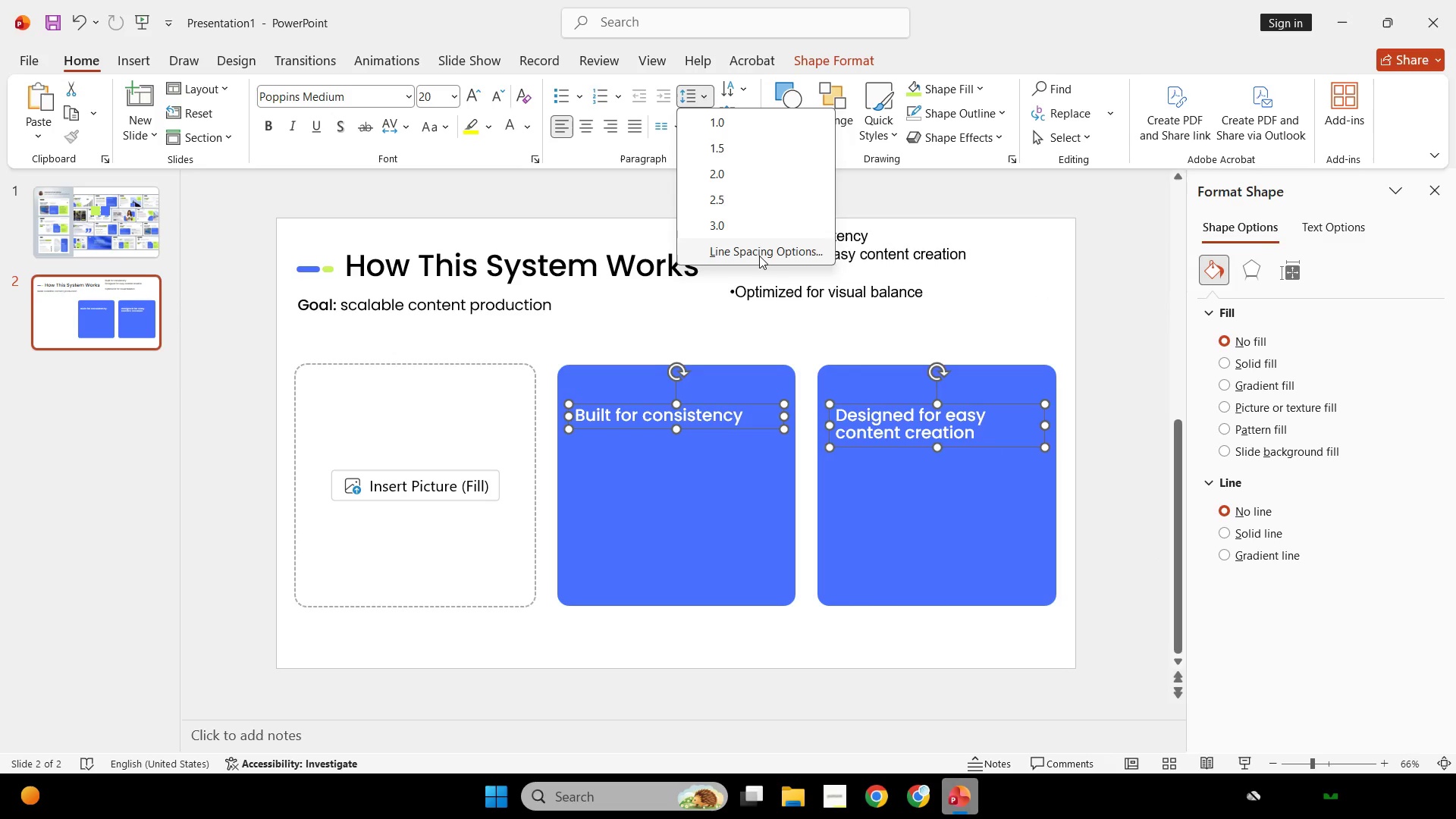 
left_click([759, 256])
 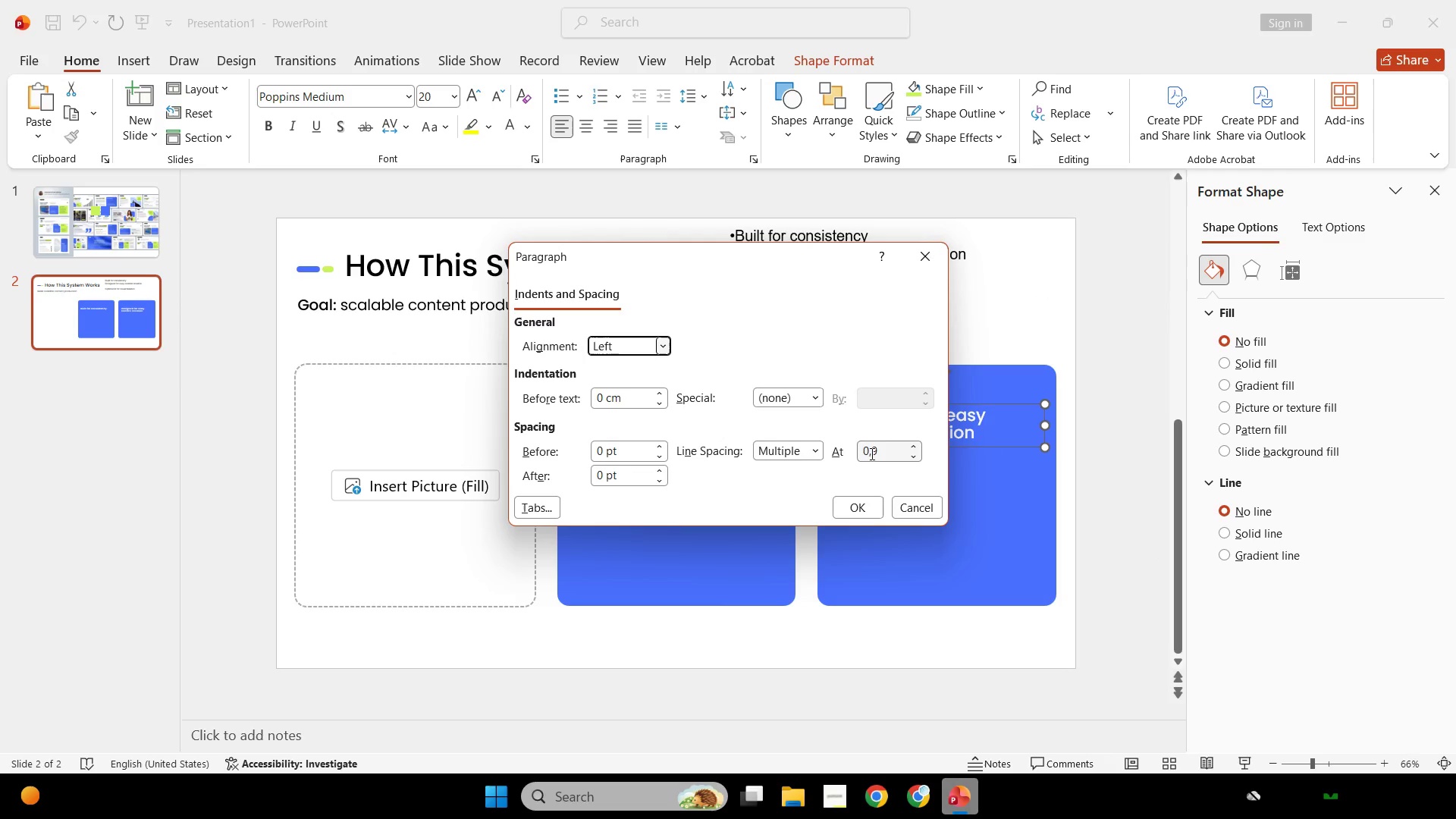 
left_click_drag(start_coordinate=[877, 449], to_coordinate=[707, 447])
 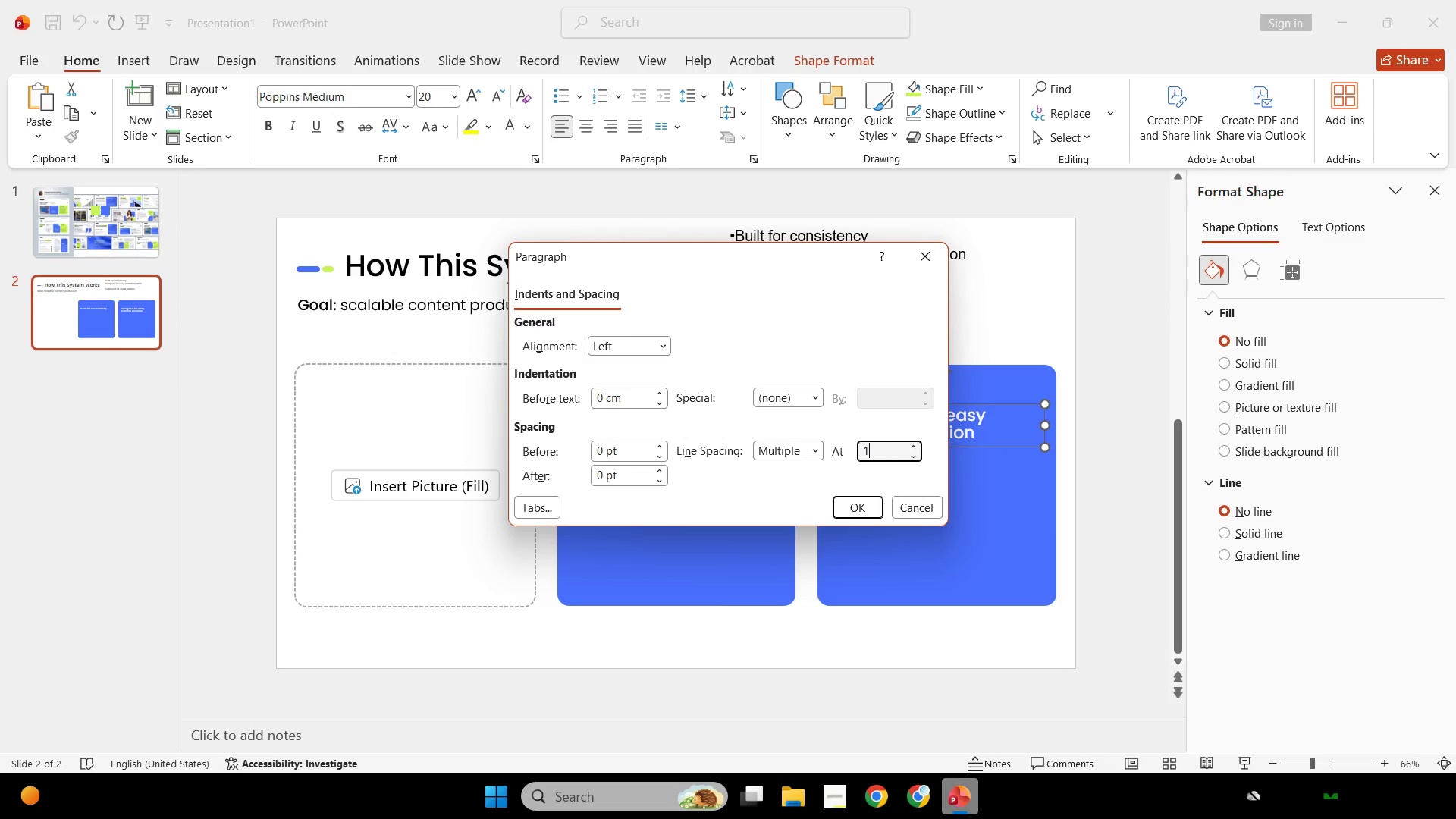 
key(1)
 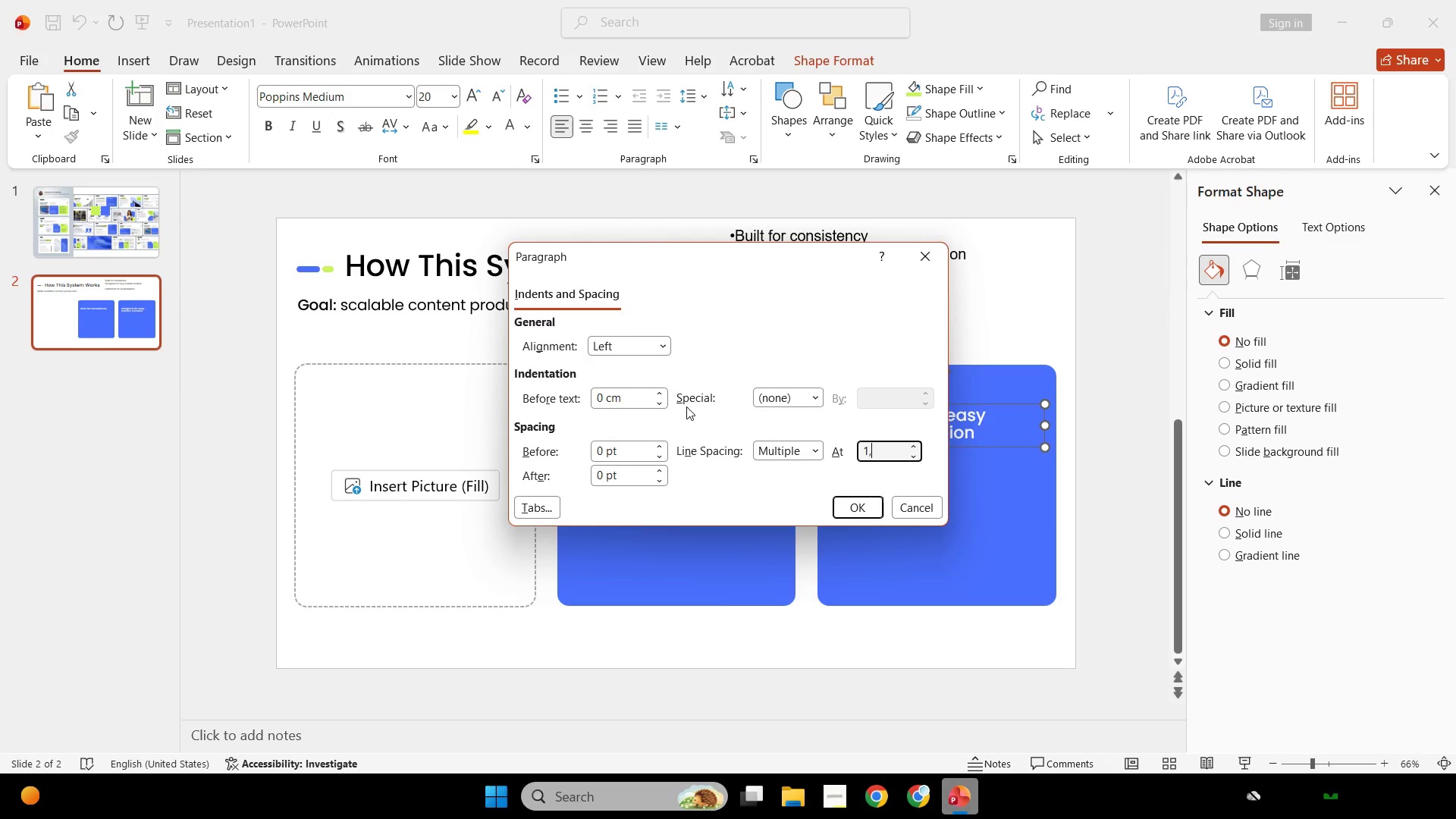 
key(Comma)
 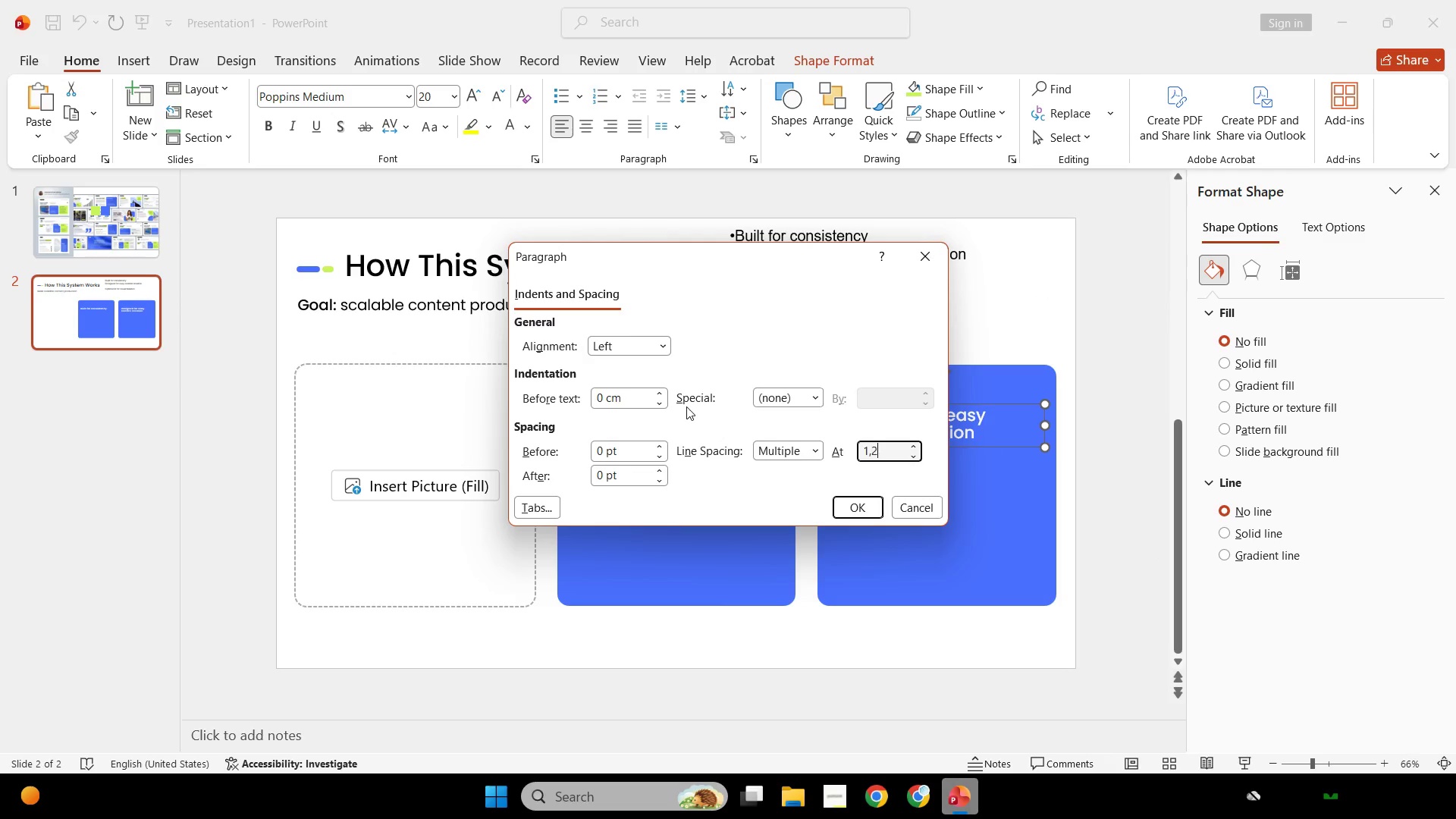 
key(2)
 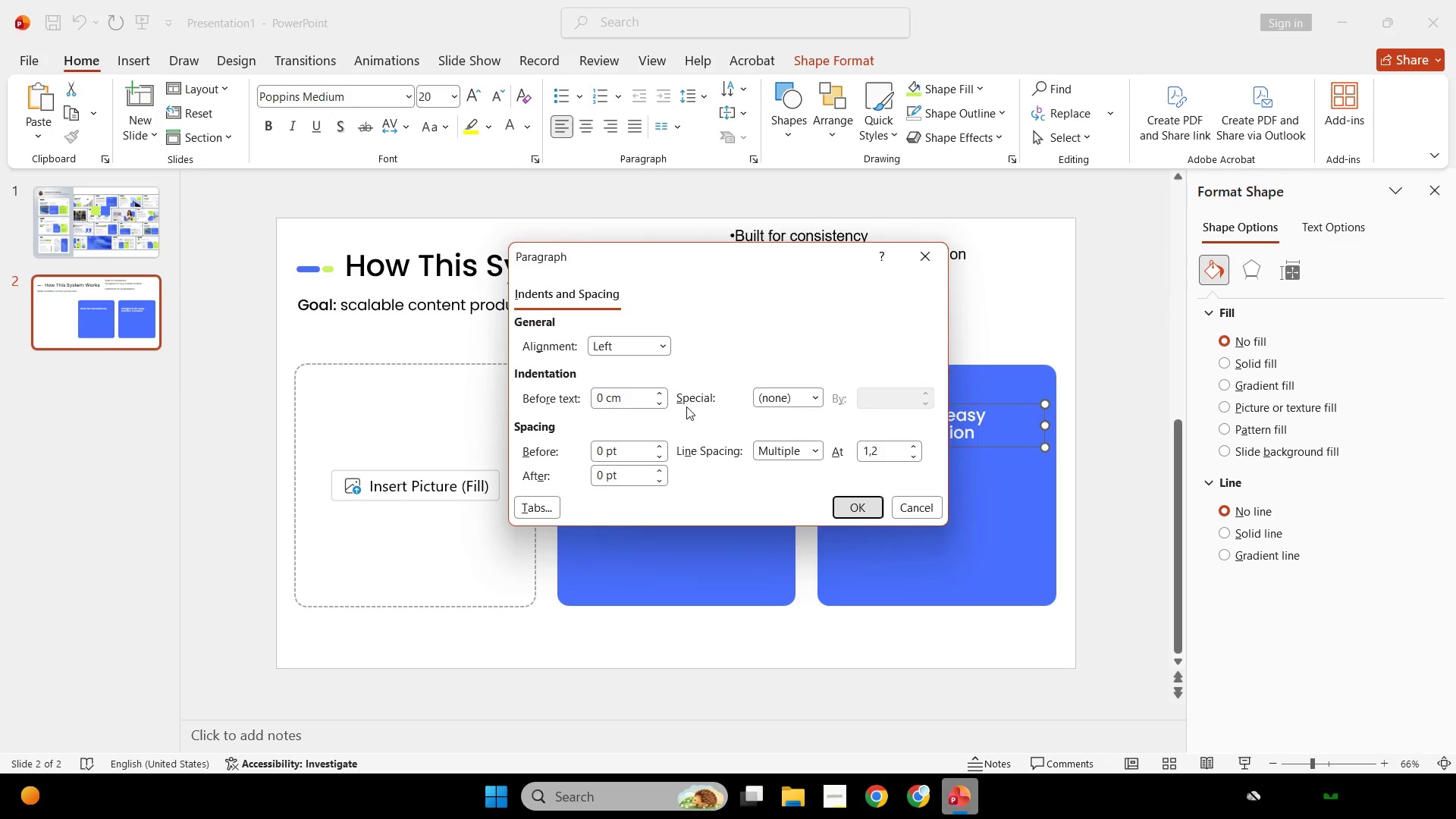 
key(Enter)
 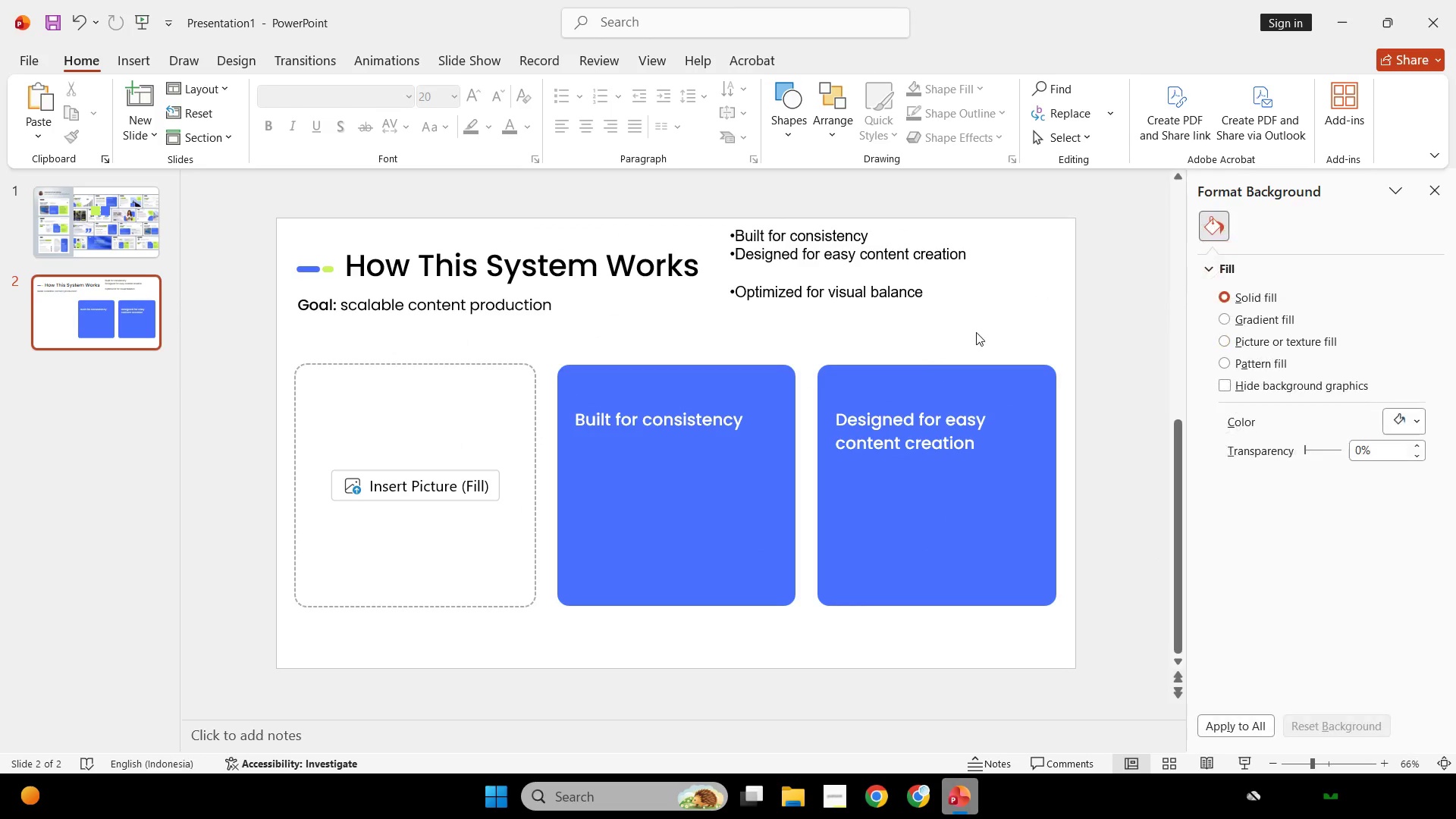 
left_click_drag(start_coordinate=[956, 294], to_coordinate=[717, 308])
 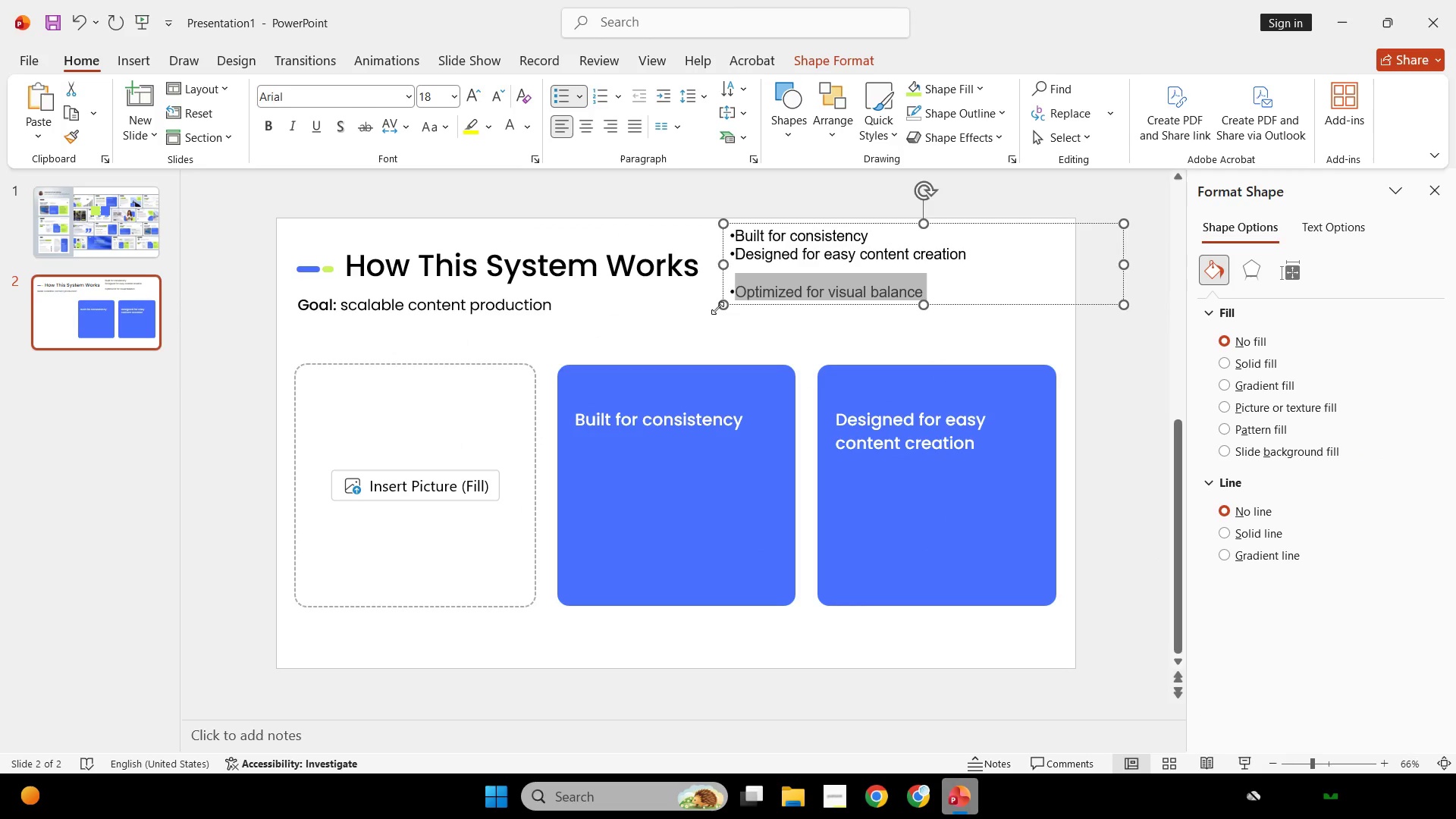 
key(Control+C)
 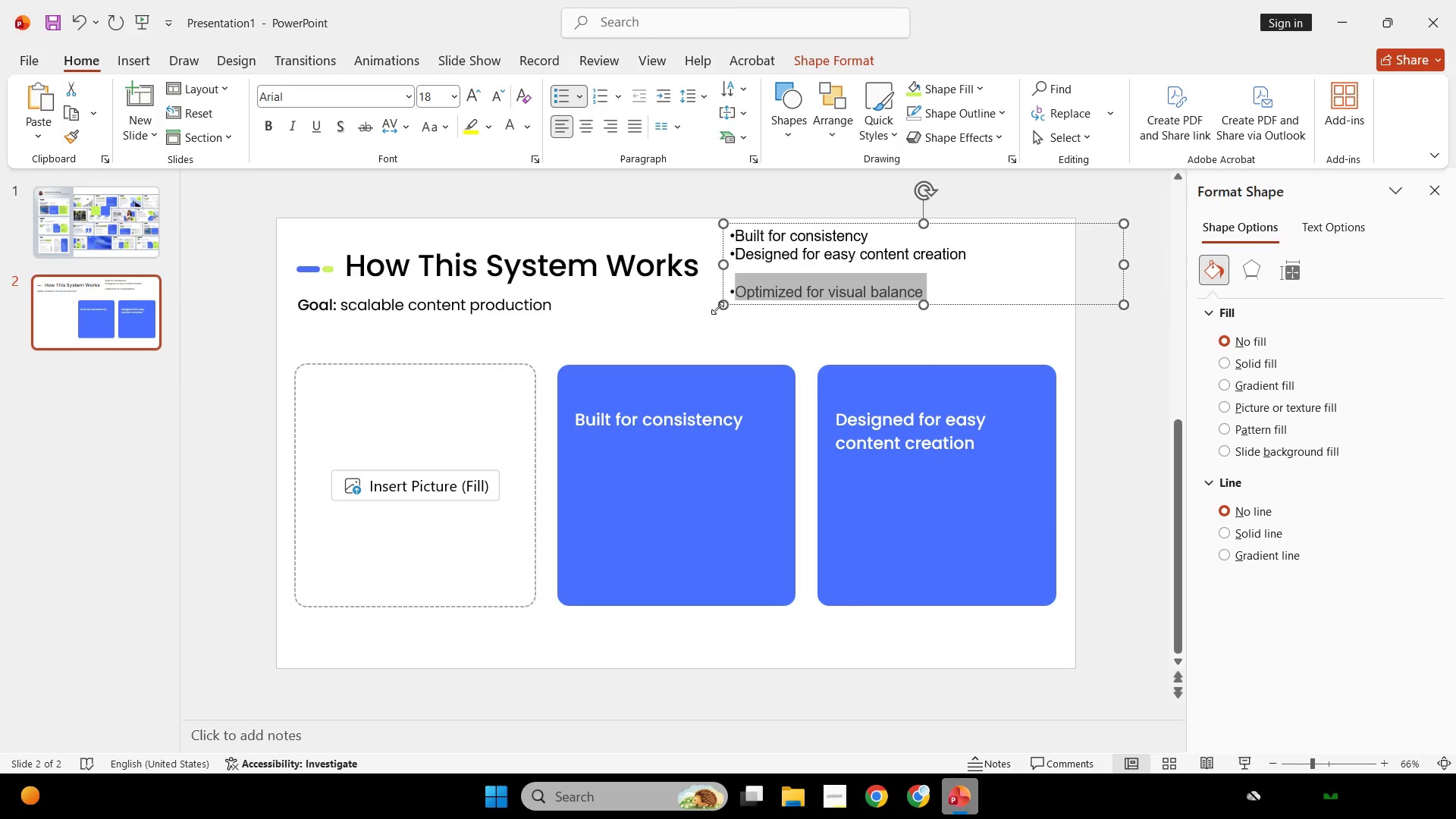 
key(Control+C)
 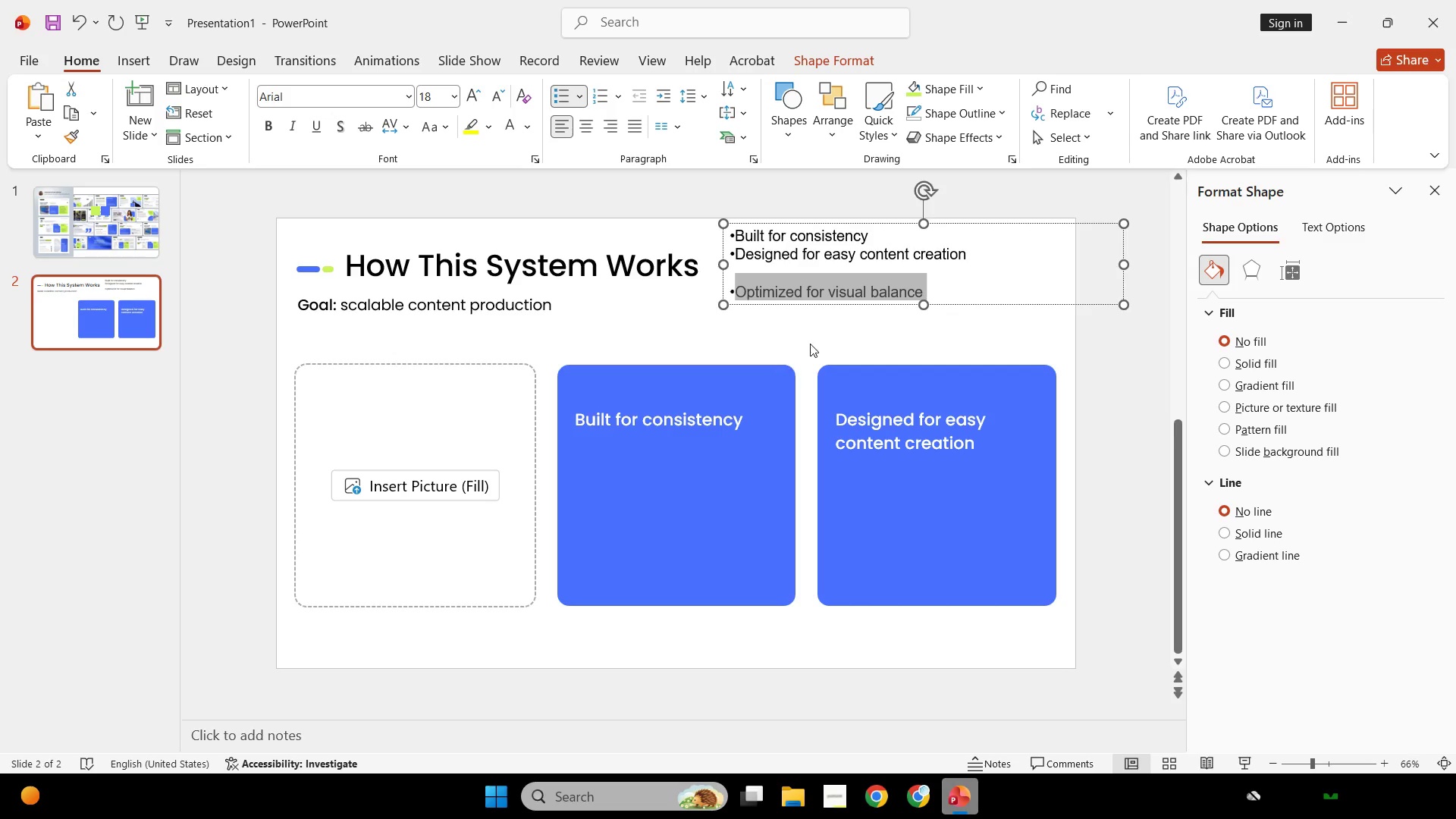 
left_click([830, 300])
 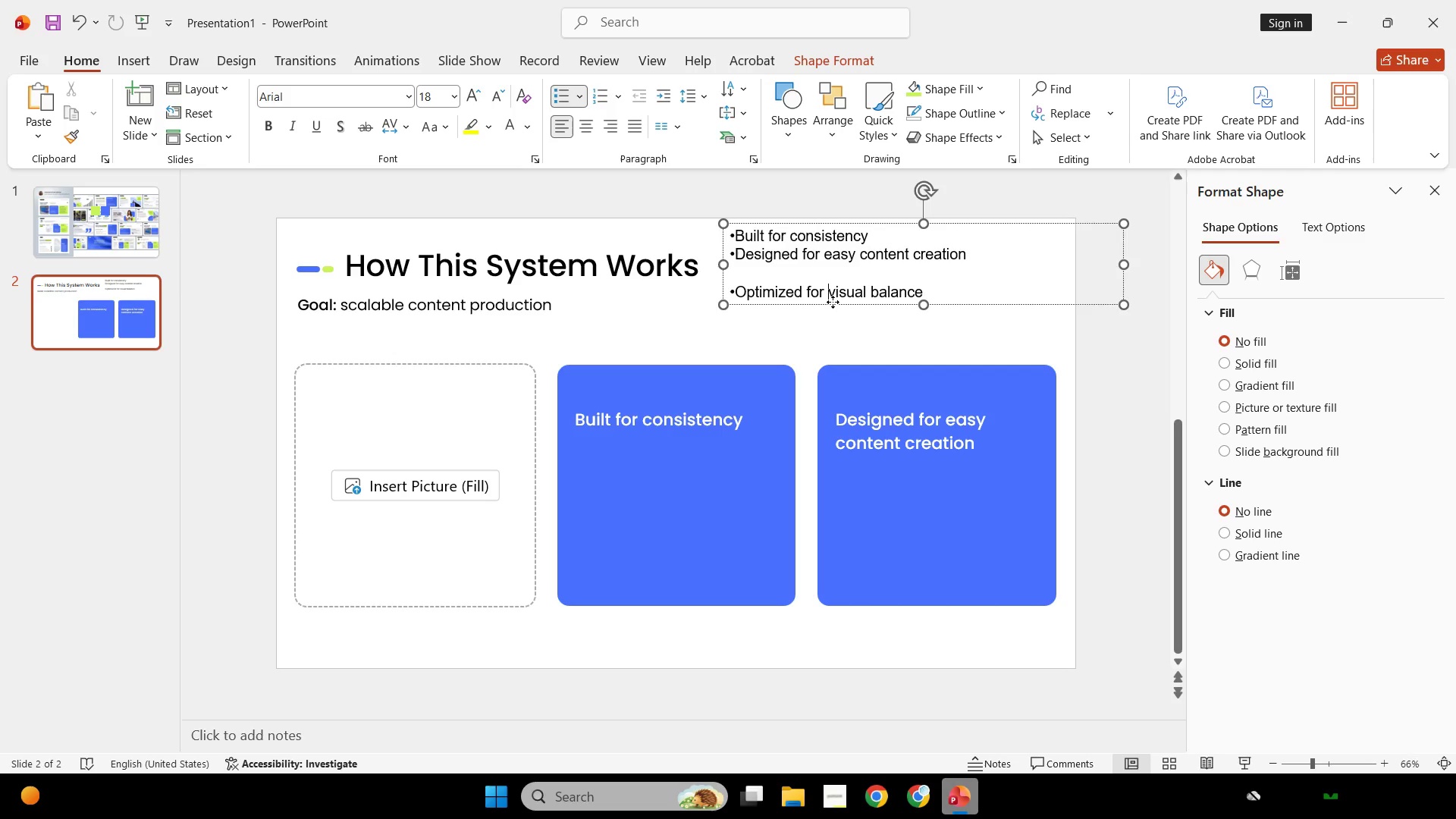 
left_click([833, 302])
 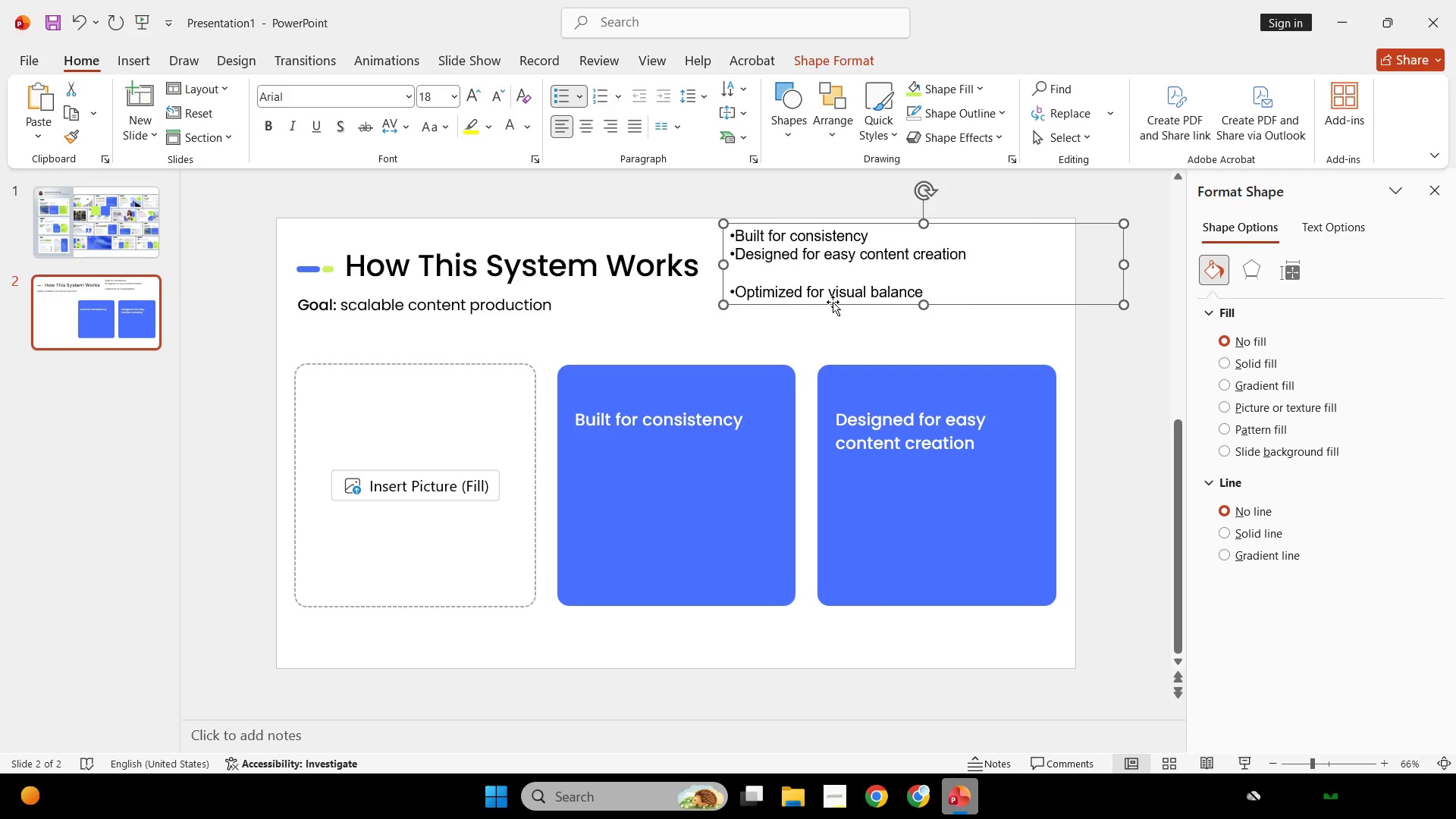 
key(Backspace)
 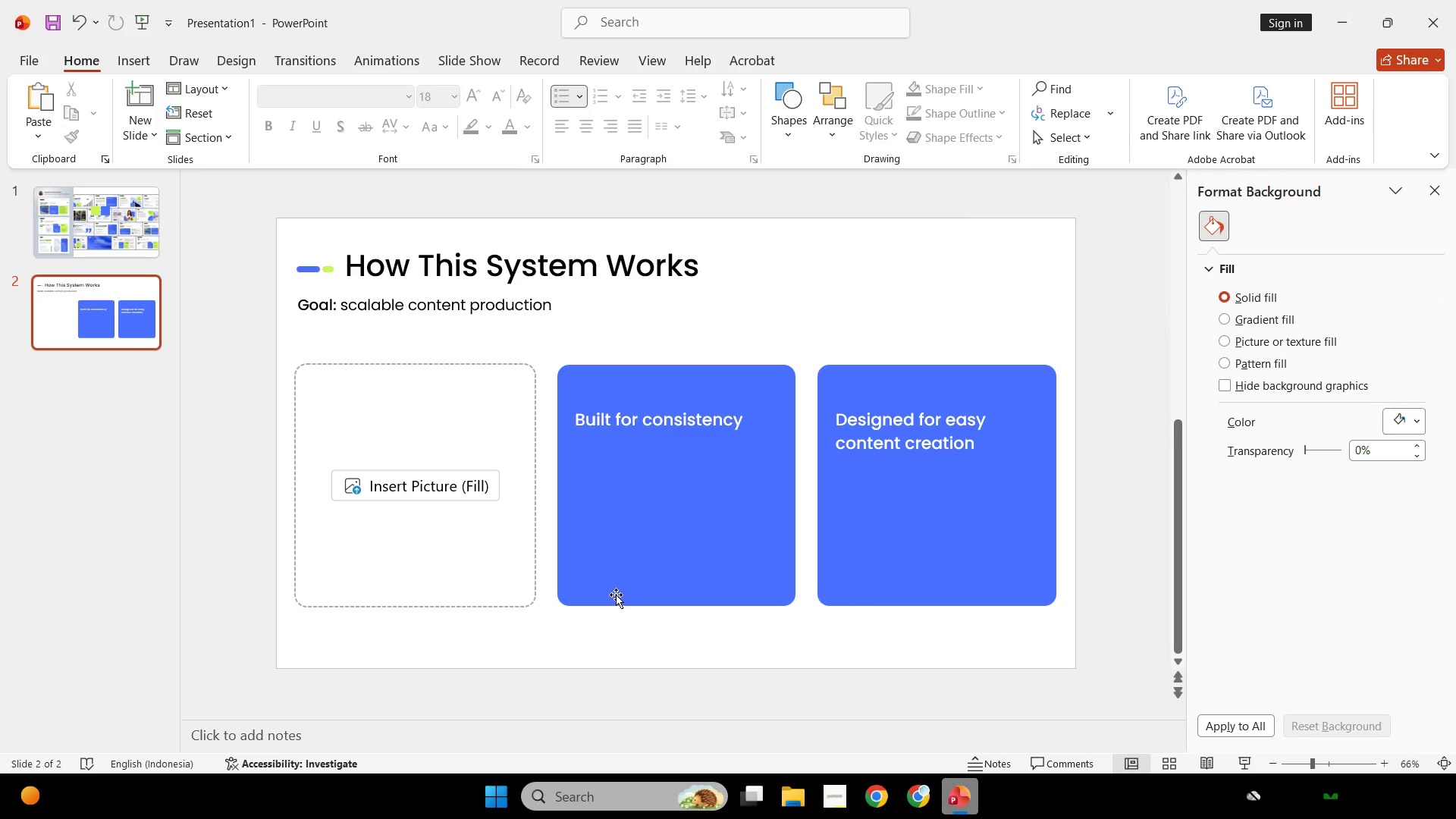 
left_click([670, 528])
 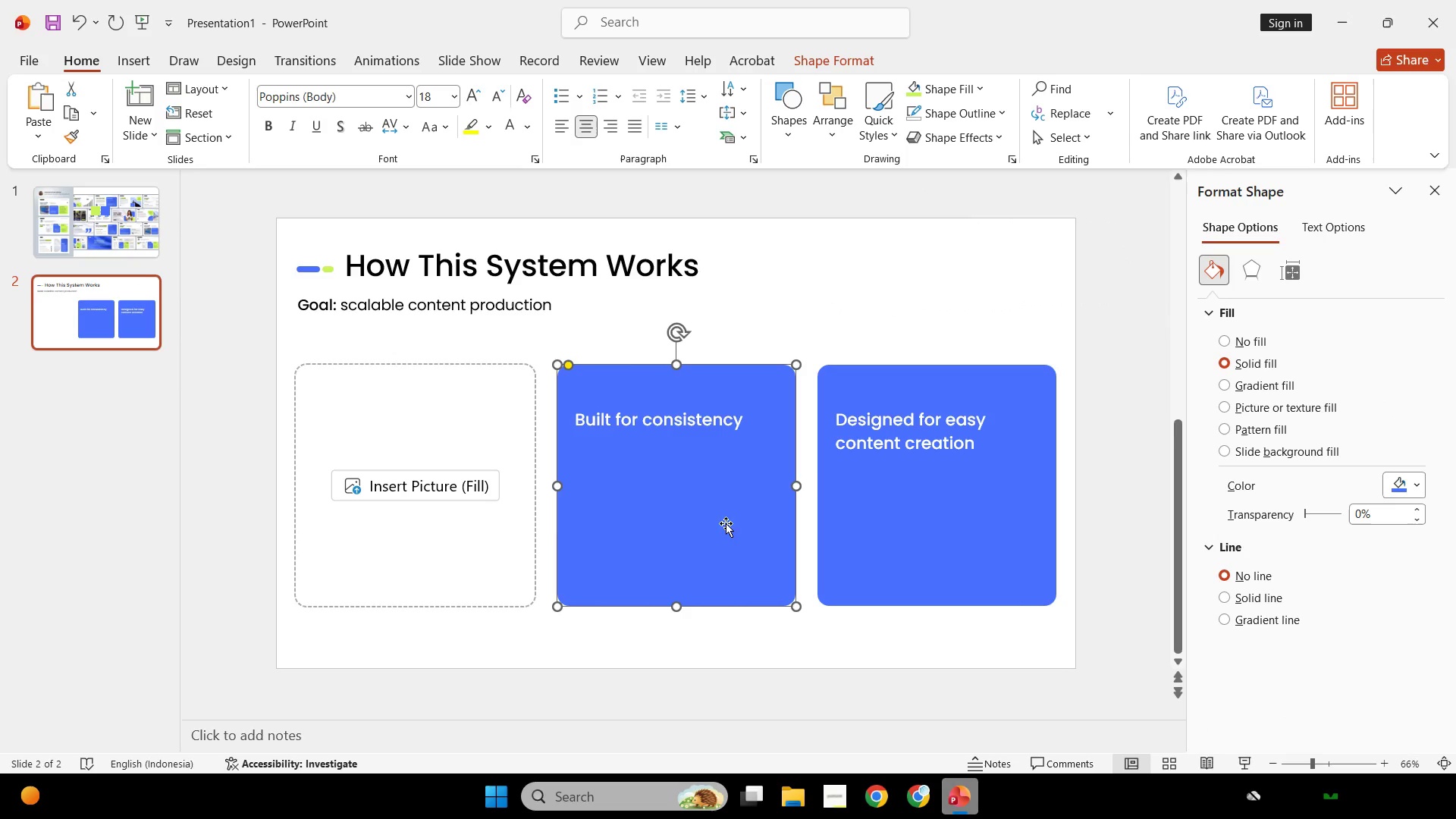 
hold_key(key=ControlLeft, duration=3.59)
hold_key(key=ShiftLeft, duration=3.44)
left_click_drag(start_coordinate=[726, 522], to_coordinate=[466, 516])
 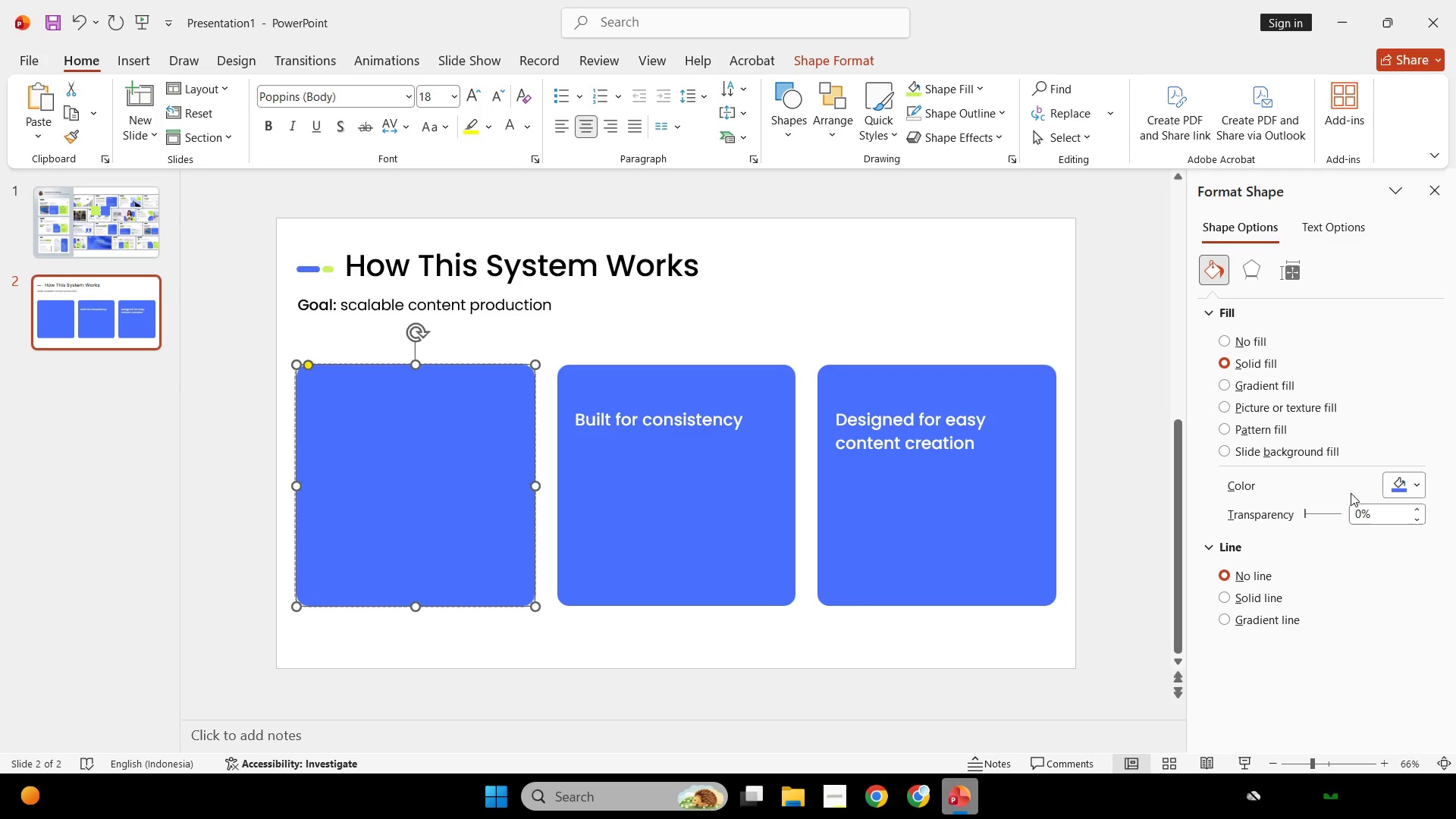 
left_click([1294, 389])
 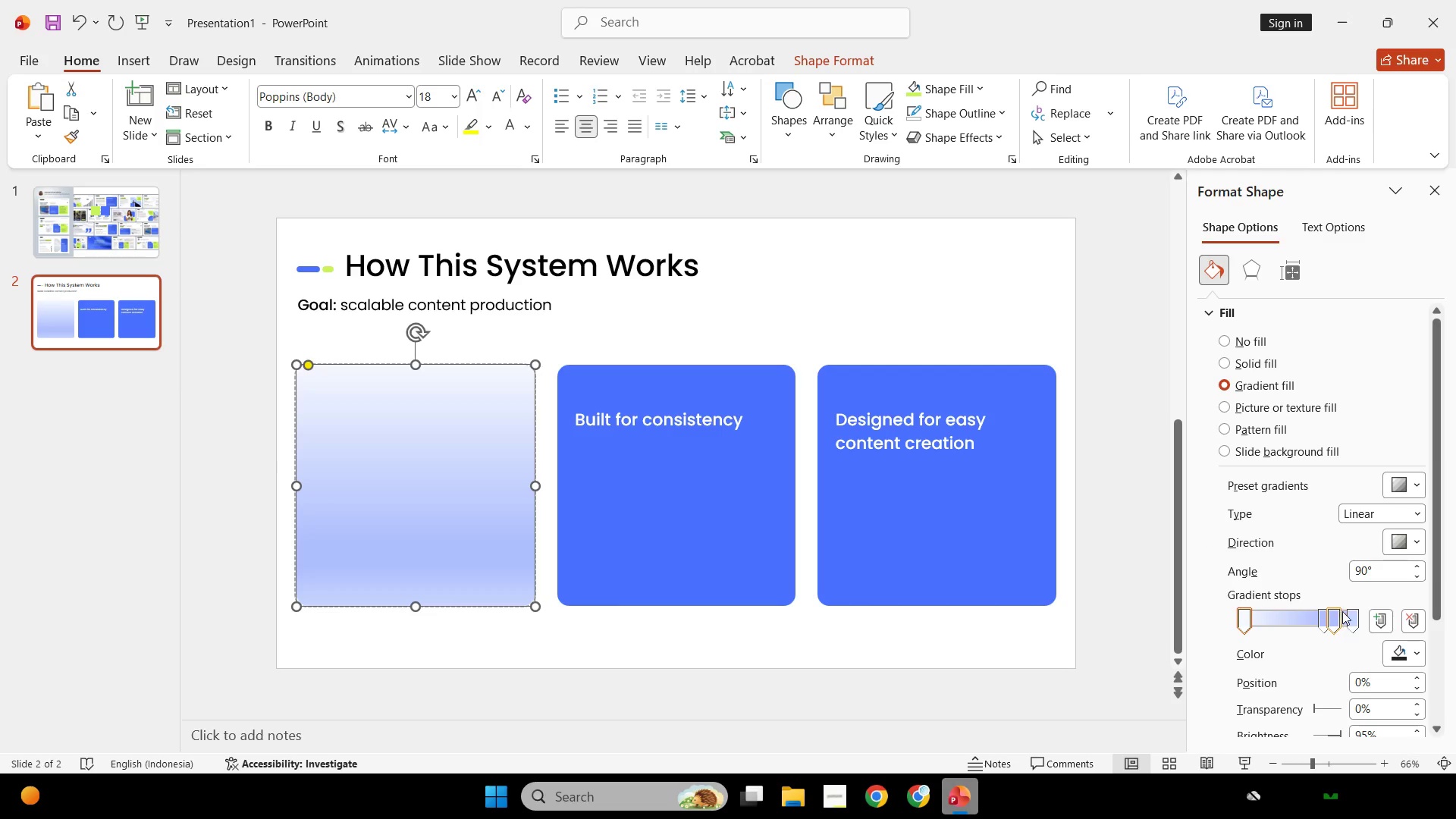 
left_click_drag(start_coordinate=[1324, 618], to_coordinate=[1324, 670])
 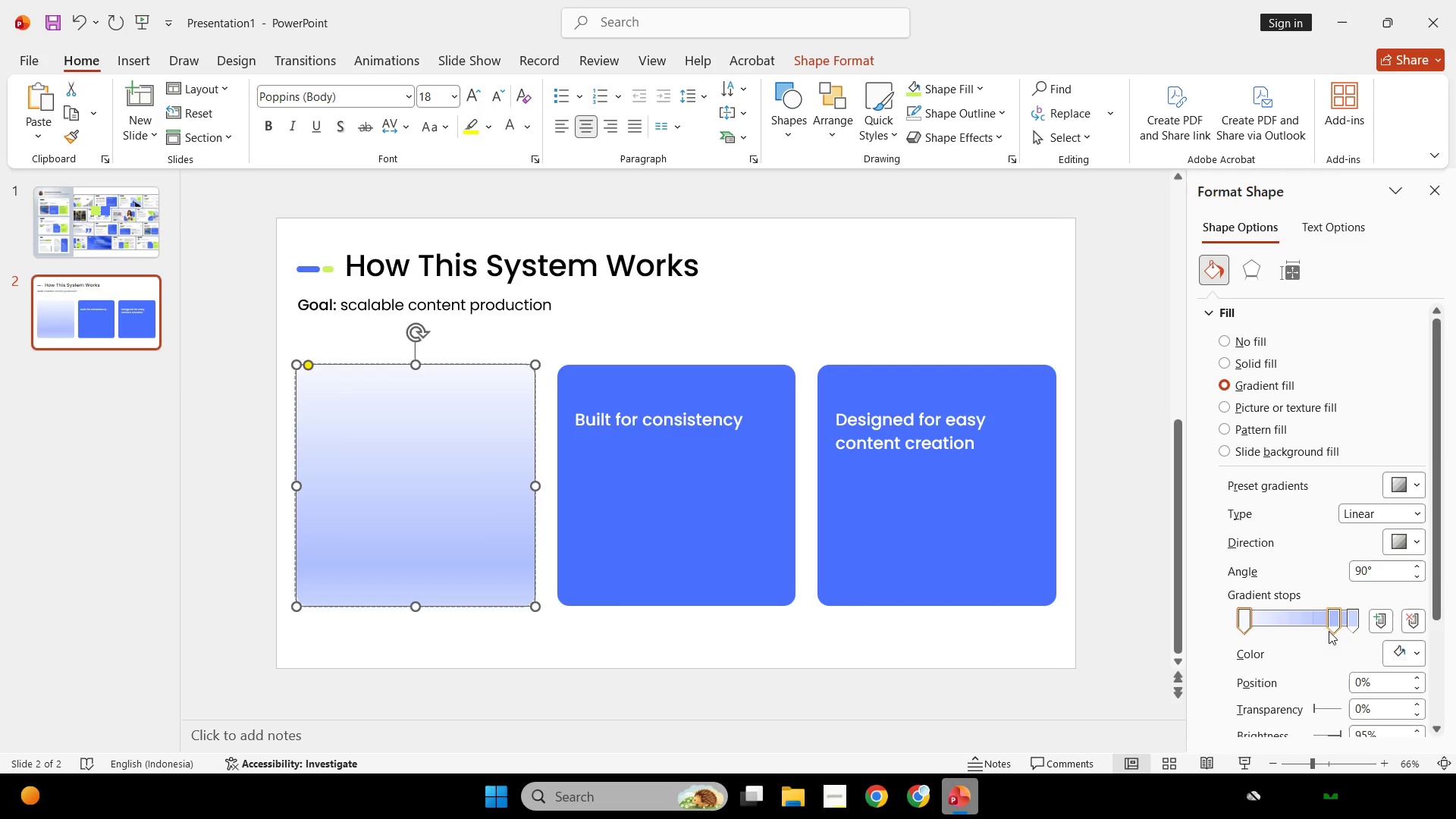 
left_click_drag(start_coordinate=[1329, 631], to_coordinate=[1335, 678])
 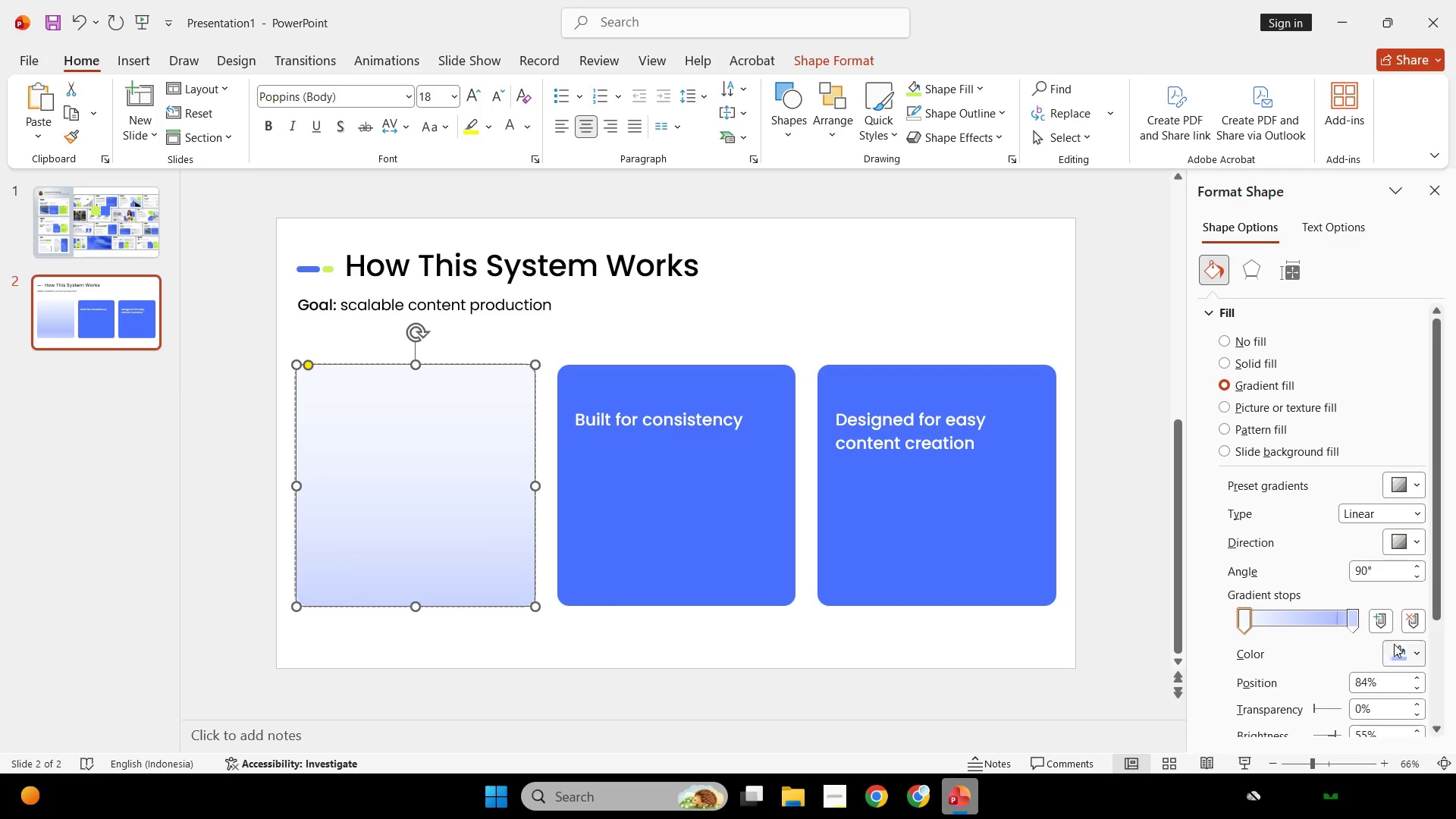 
double_click([1398, 644])
 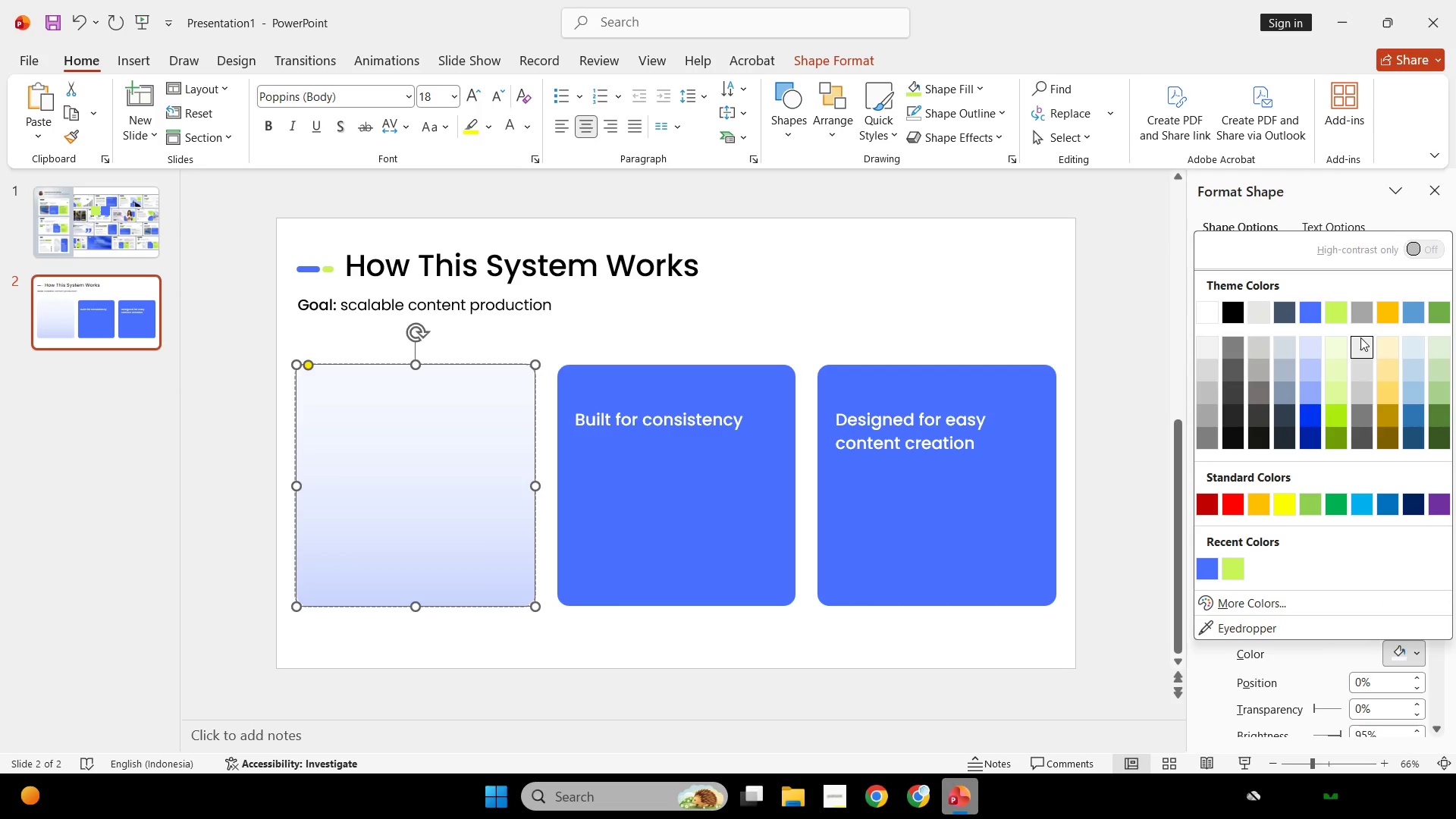 
left_click([1347, 309])
 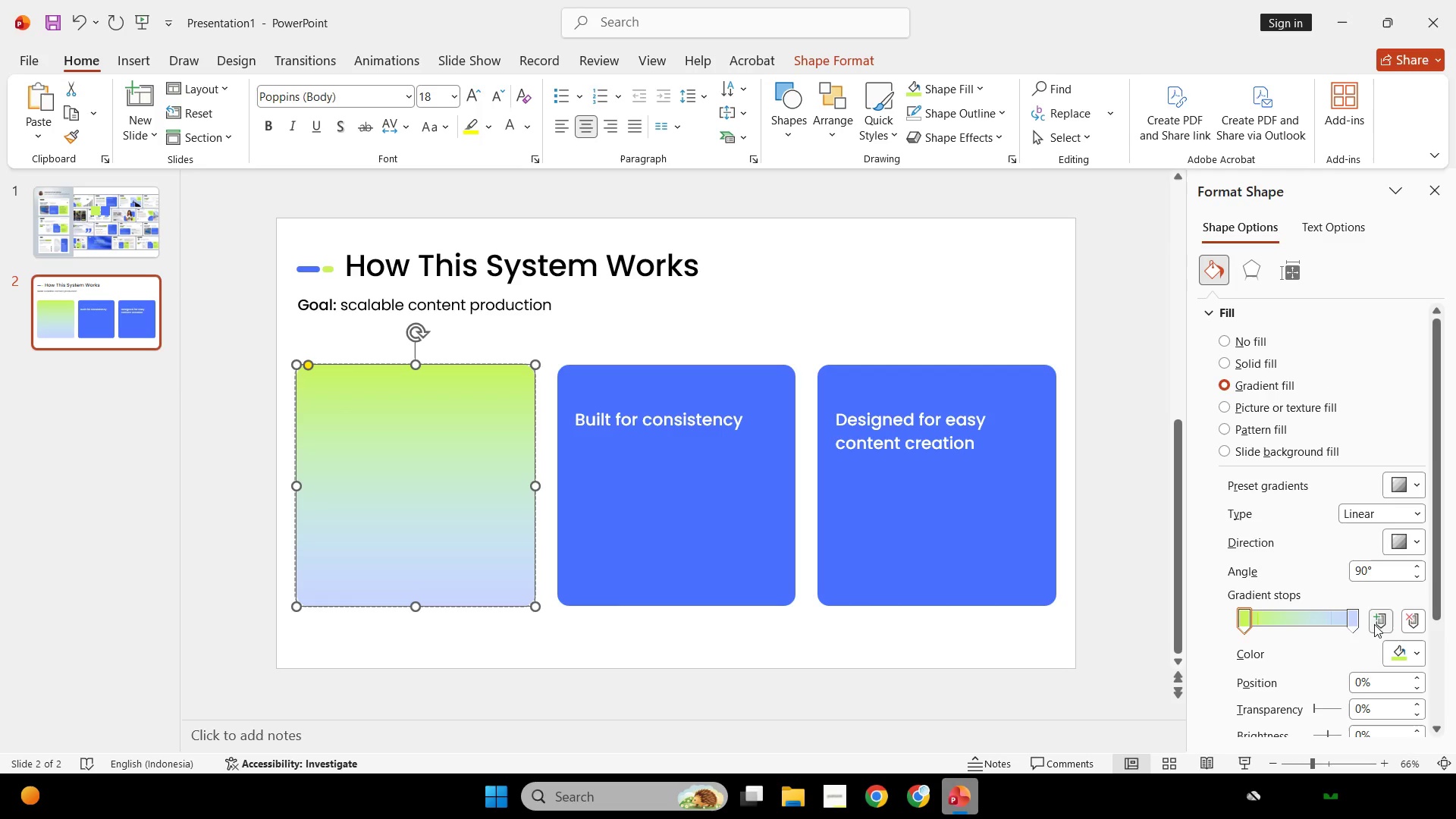 
left_click([1357, 617])
 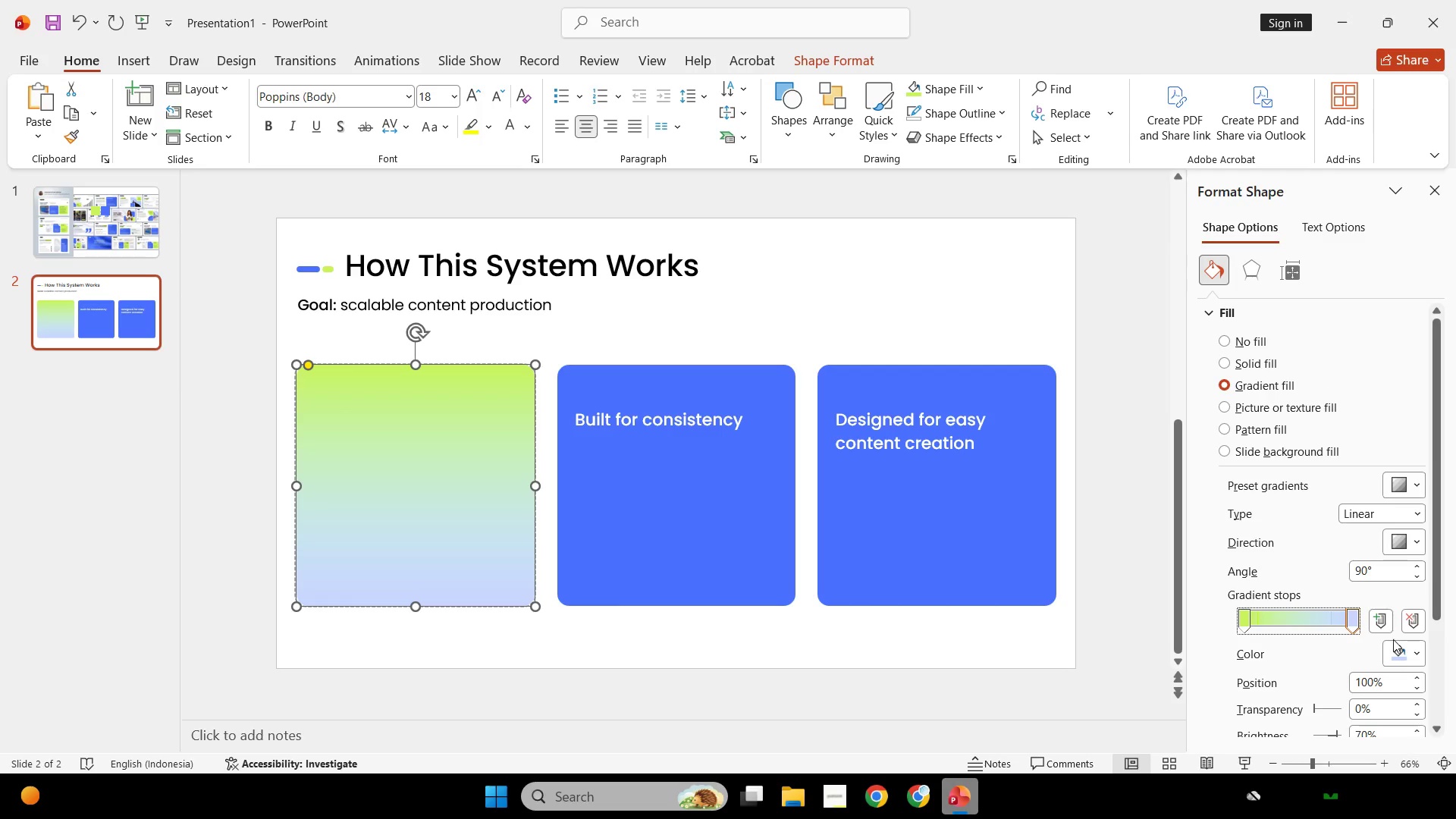 
left_click([1397, 648])
 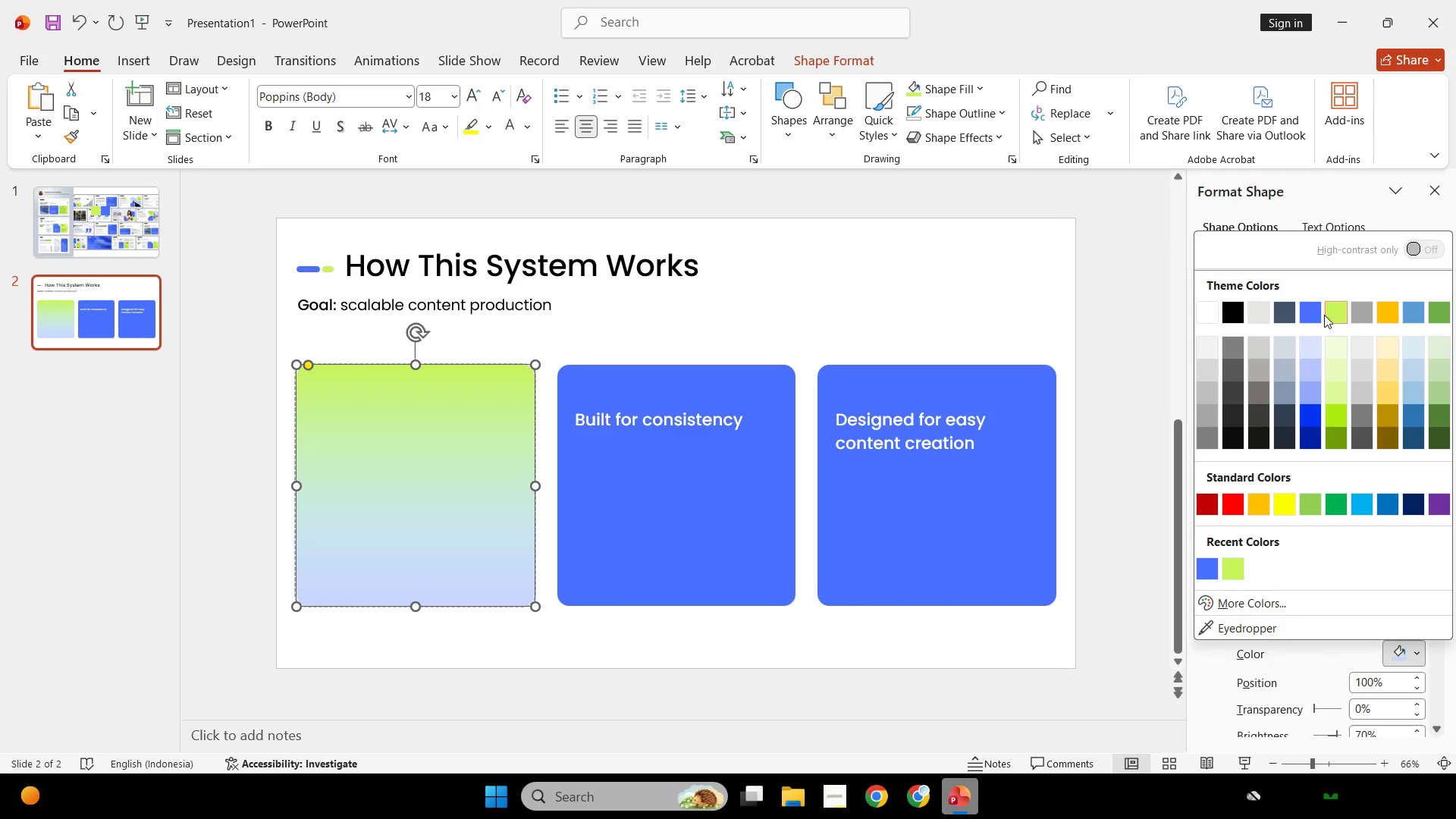 
left_click([1336, 312])
 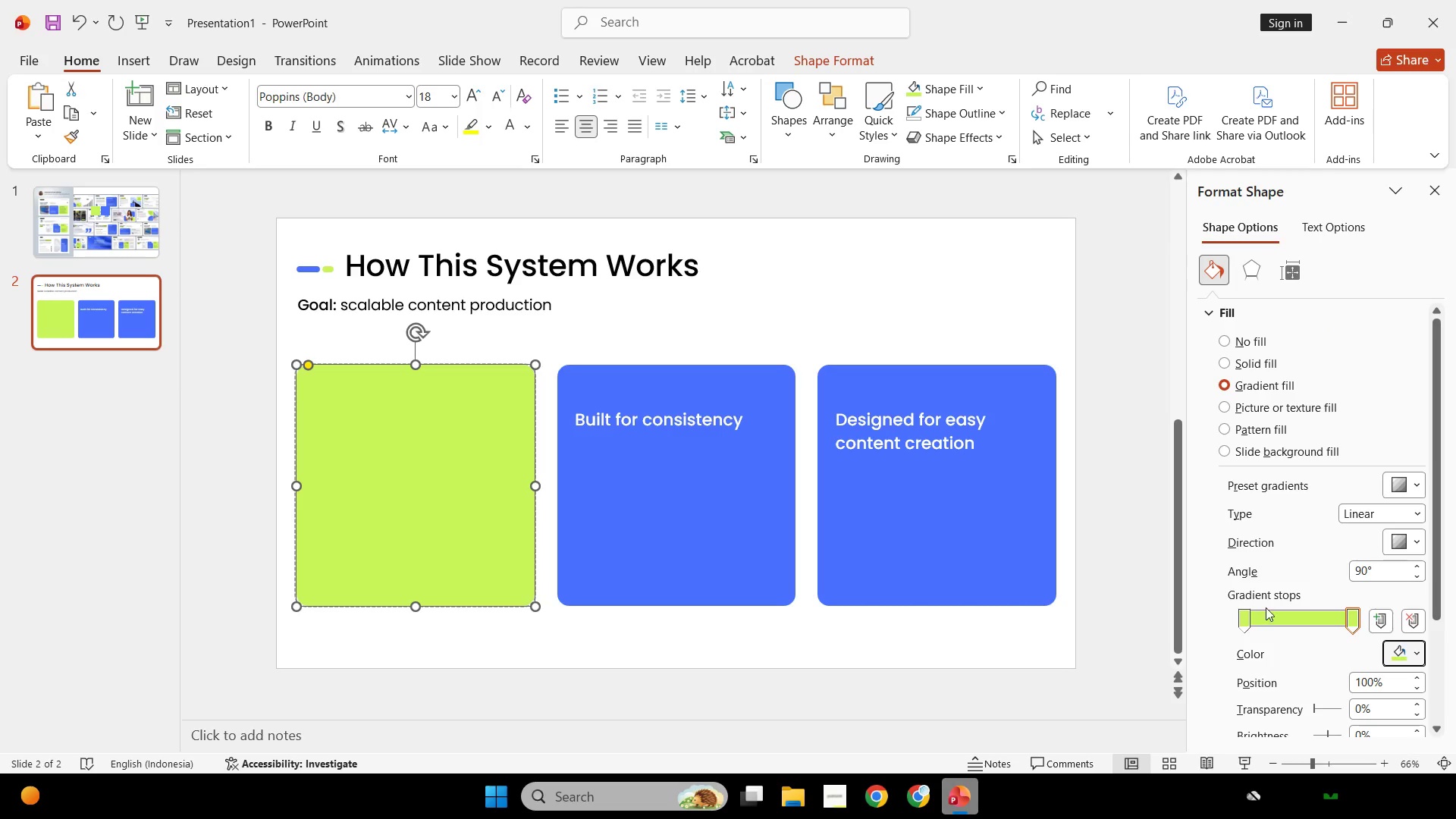 
left_click([1254, 618])
 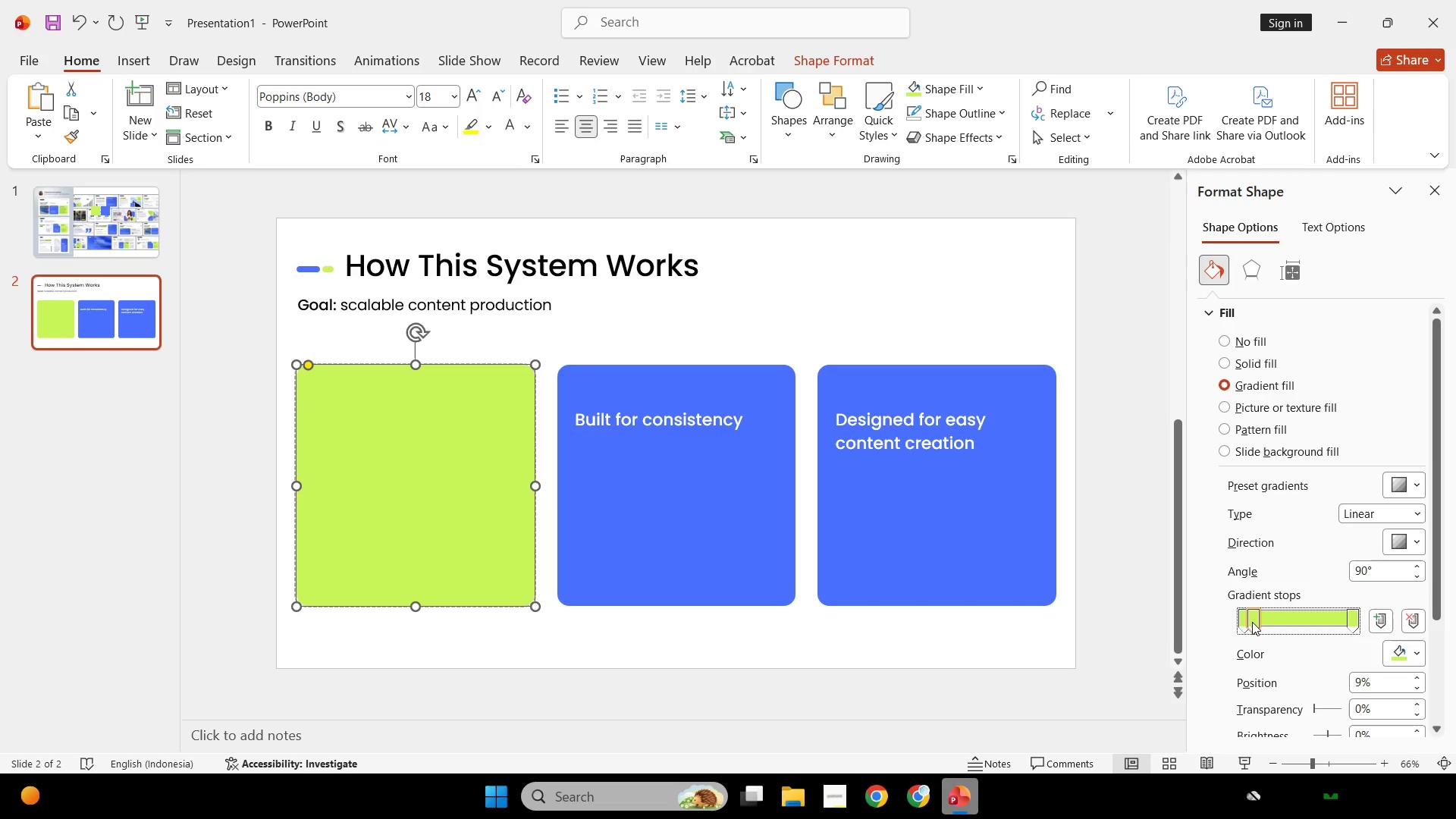 
key(Control+Z)
 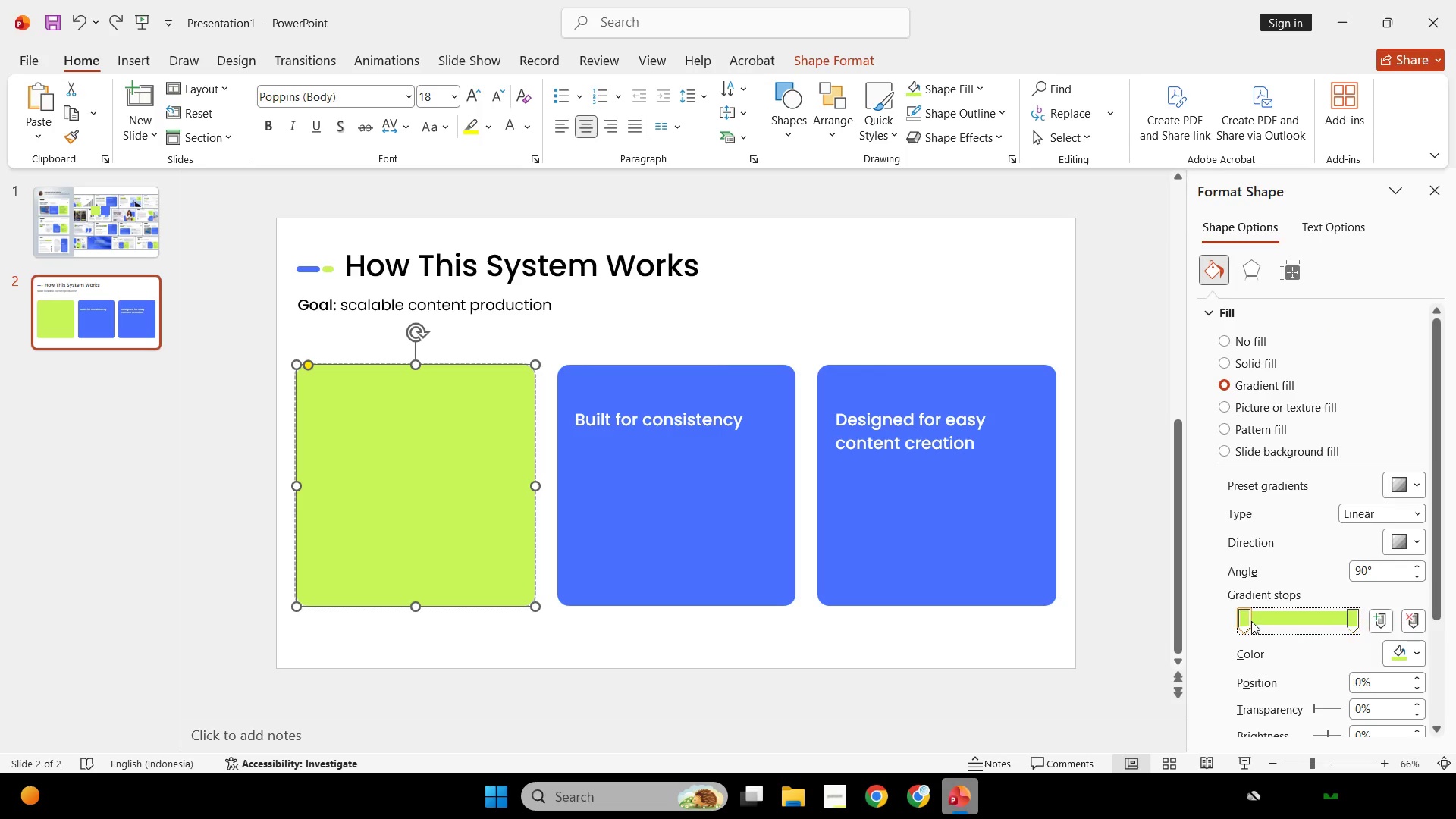 
left_click([1251, 621])
 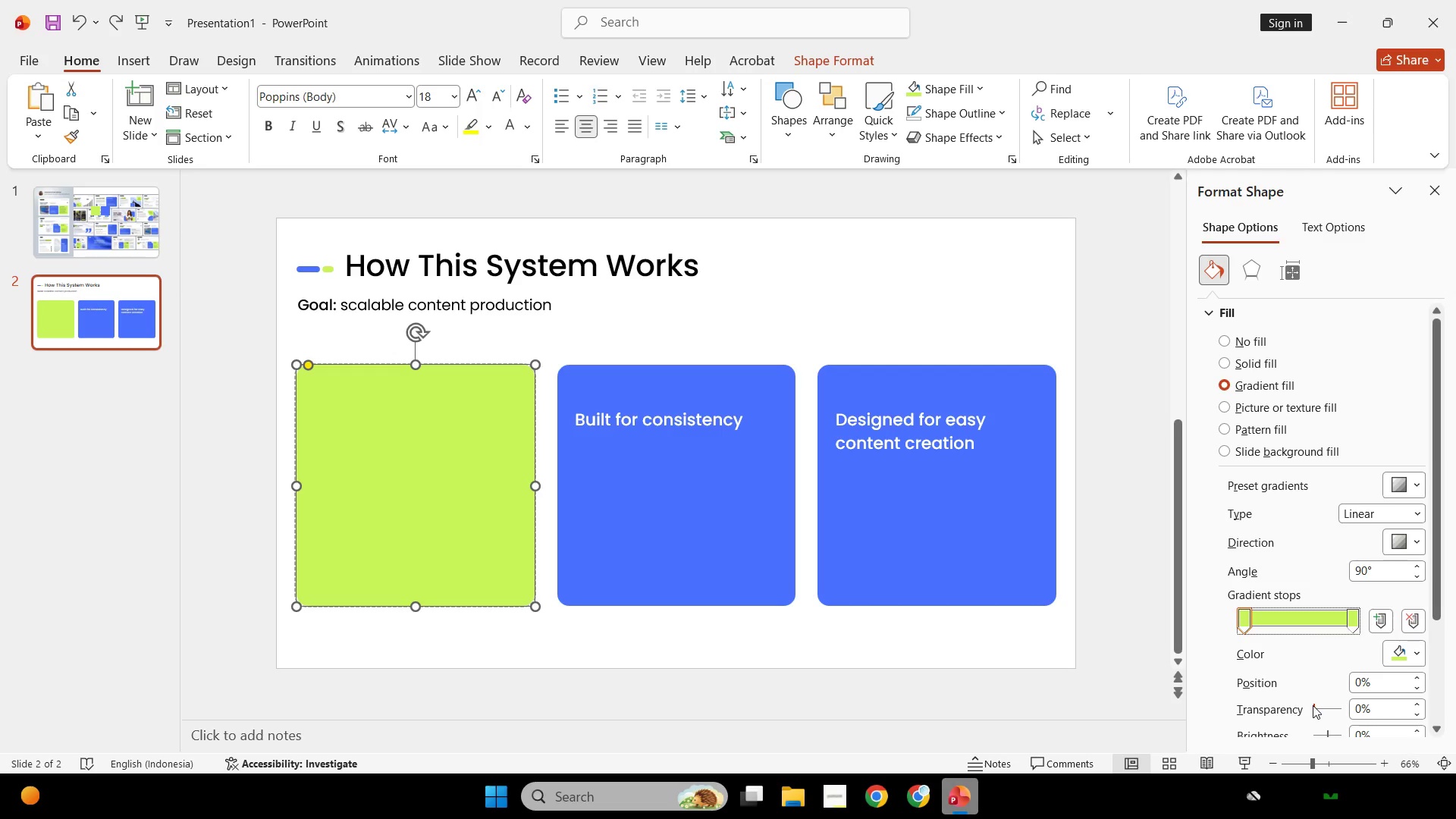 
left_click_drag(start_coordinate=[1316, 708], to_coordinate=[1426, 691])
 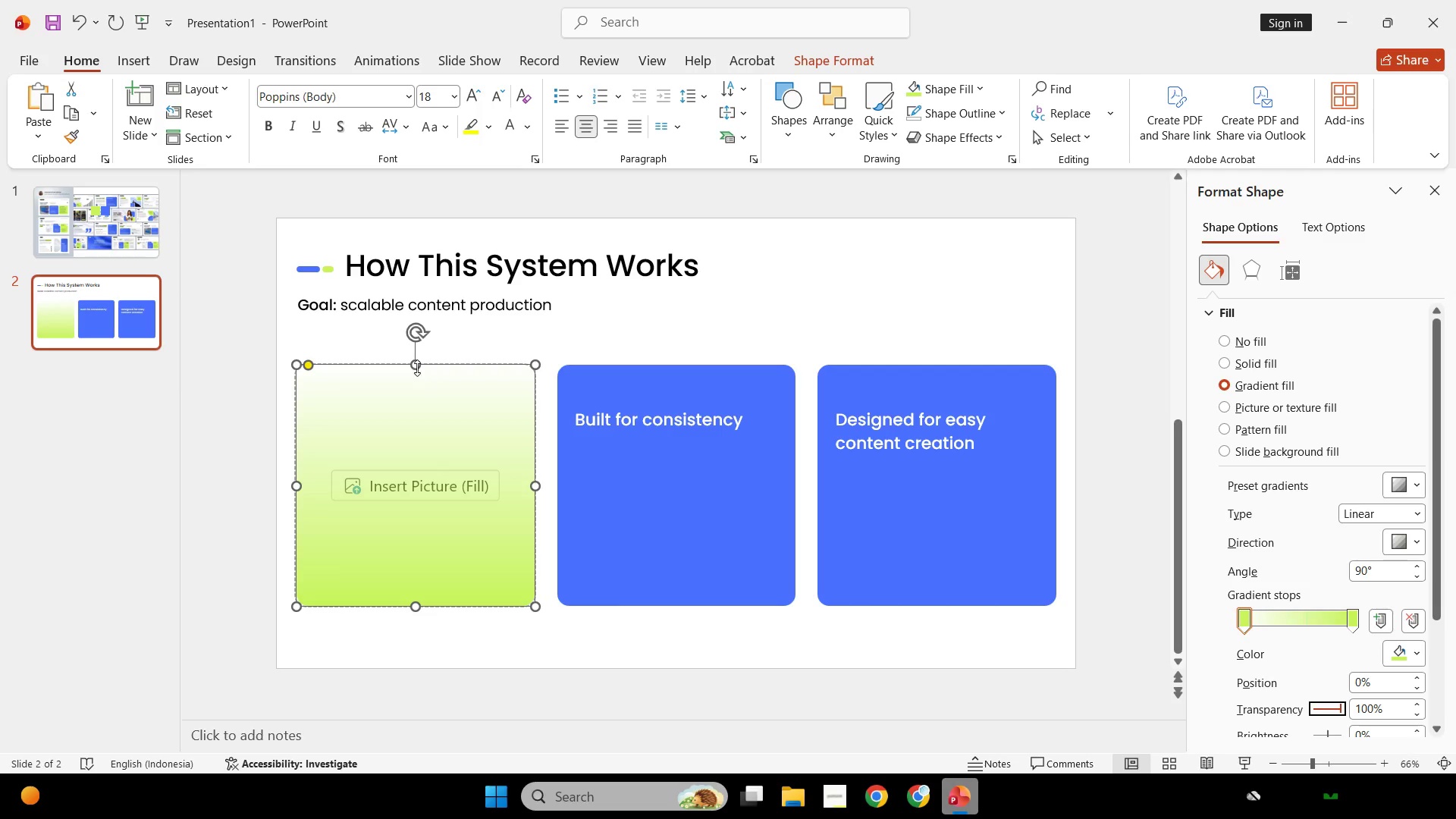 
left_click_drag(start_coordinate=[416, 367], to_coordinate=[431, 490])
 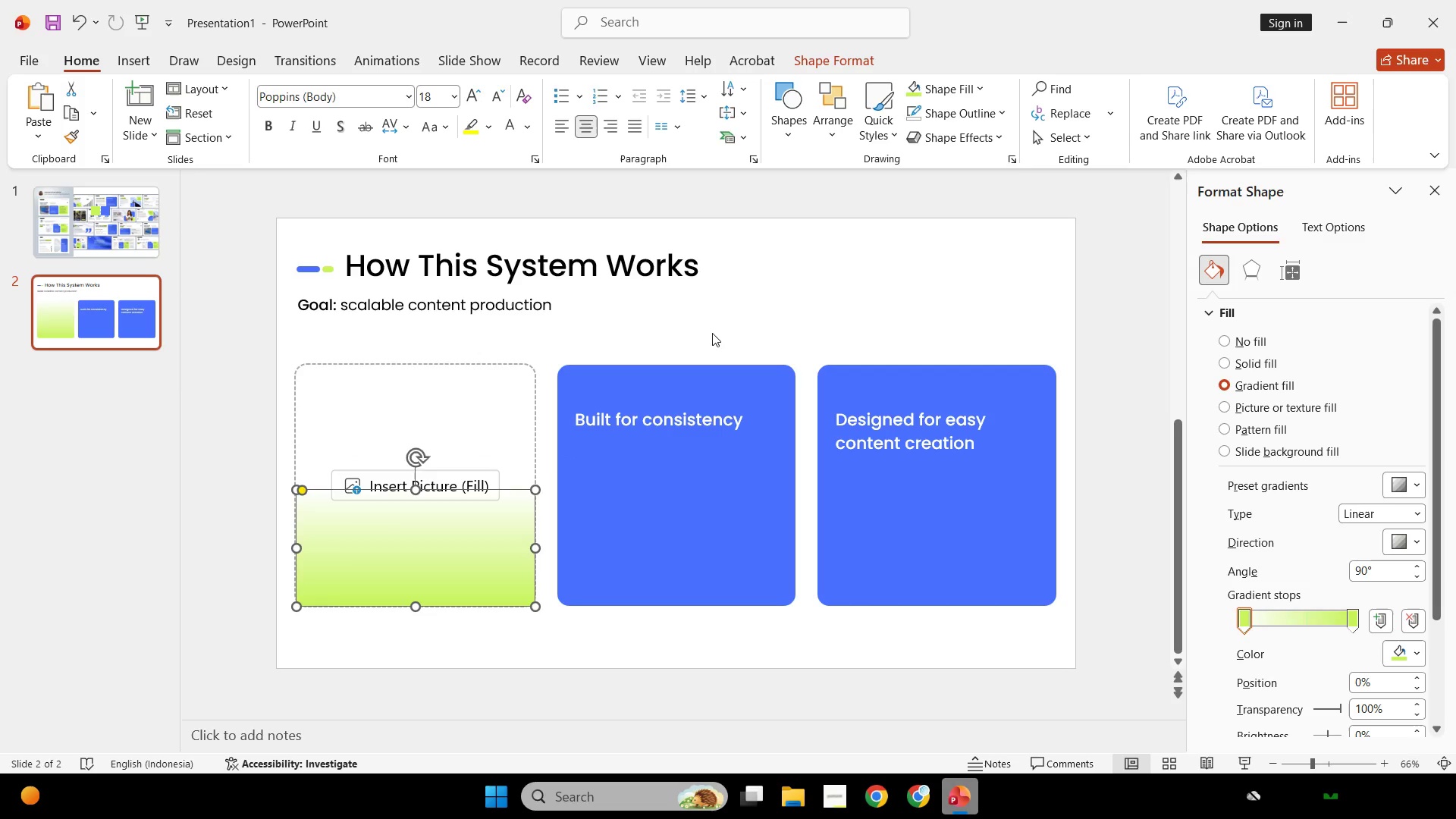 
left_click([712, 333])
 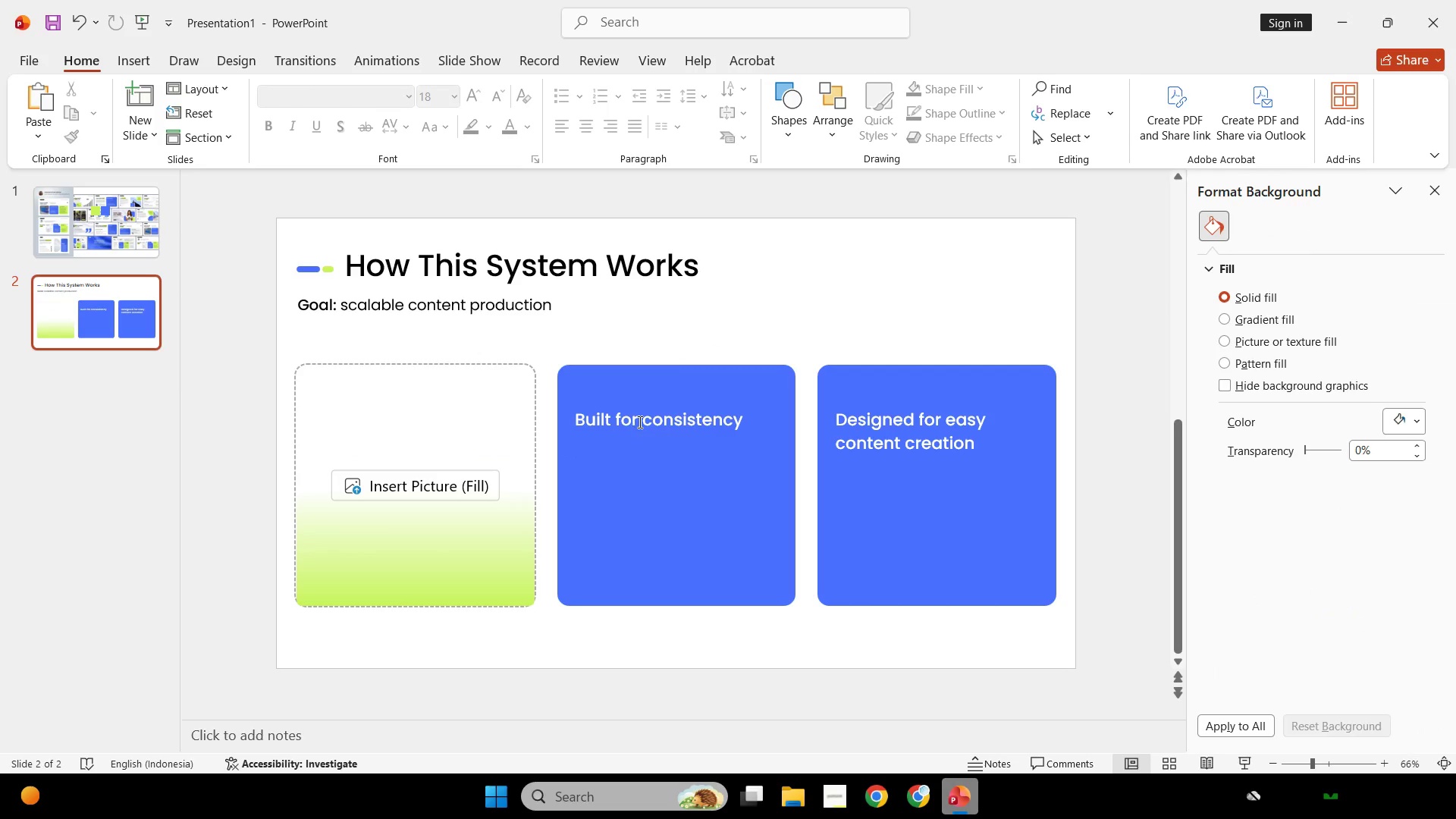 
hold_key(key=ShiftLeft, duration=2.22)
left_click_drag(start_coordinate=[936, 441], to_coordinate=[952, 565])
 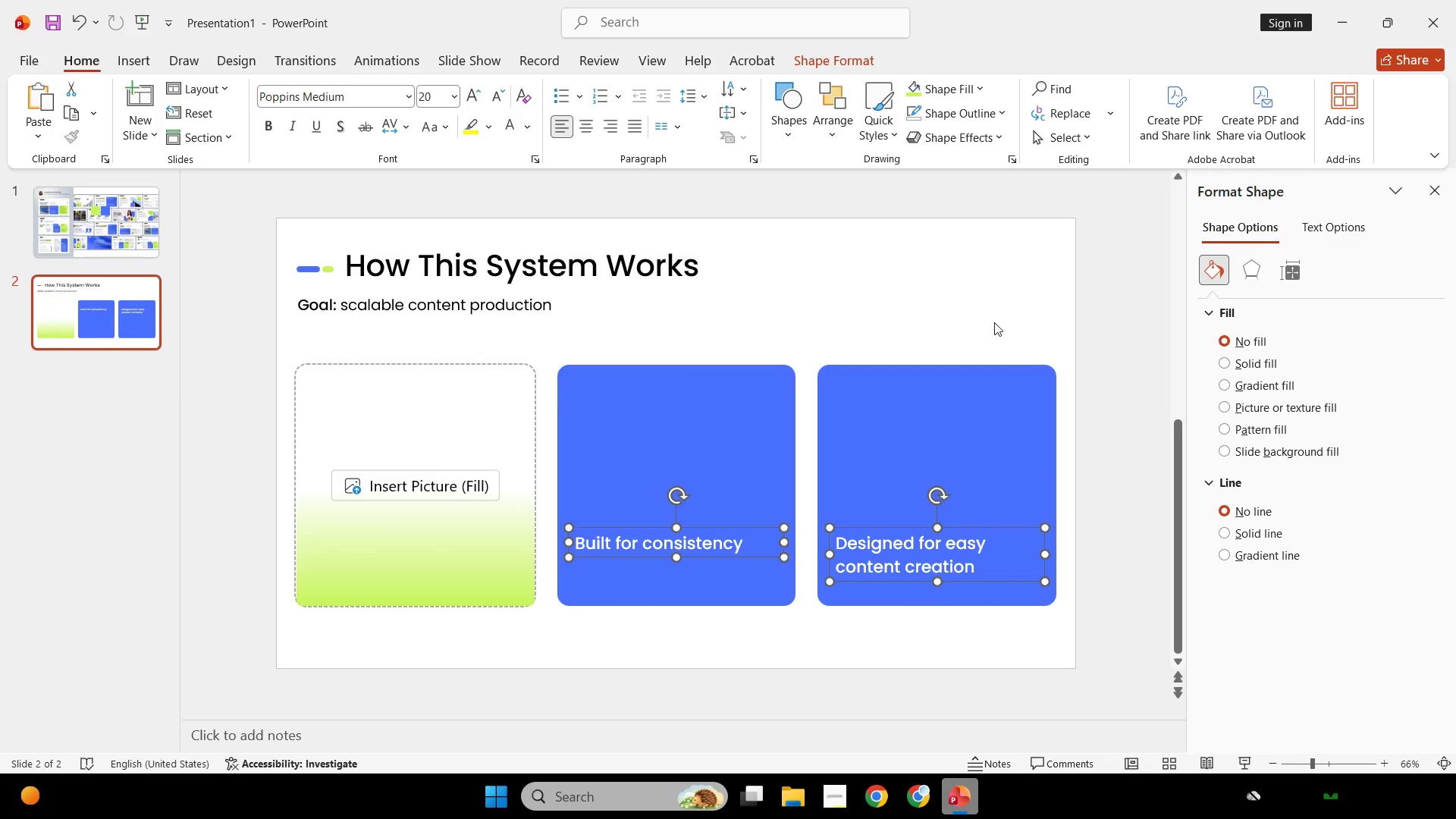 
left_click([994, 322])
 